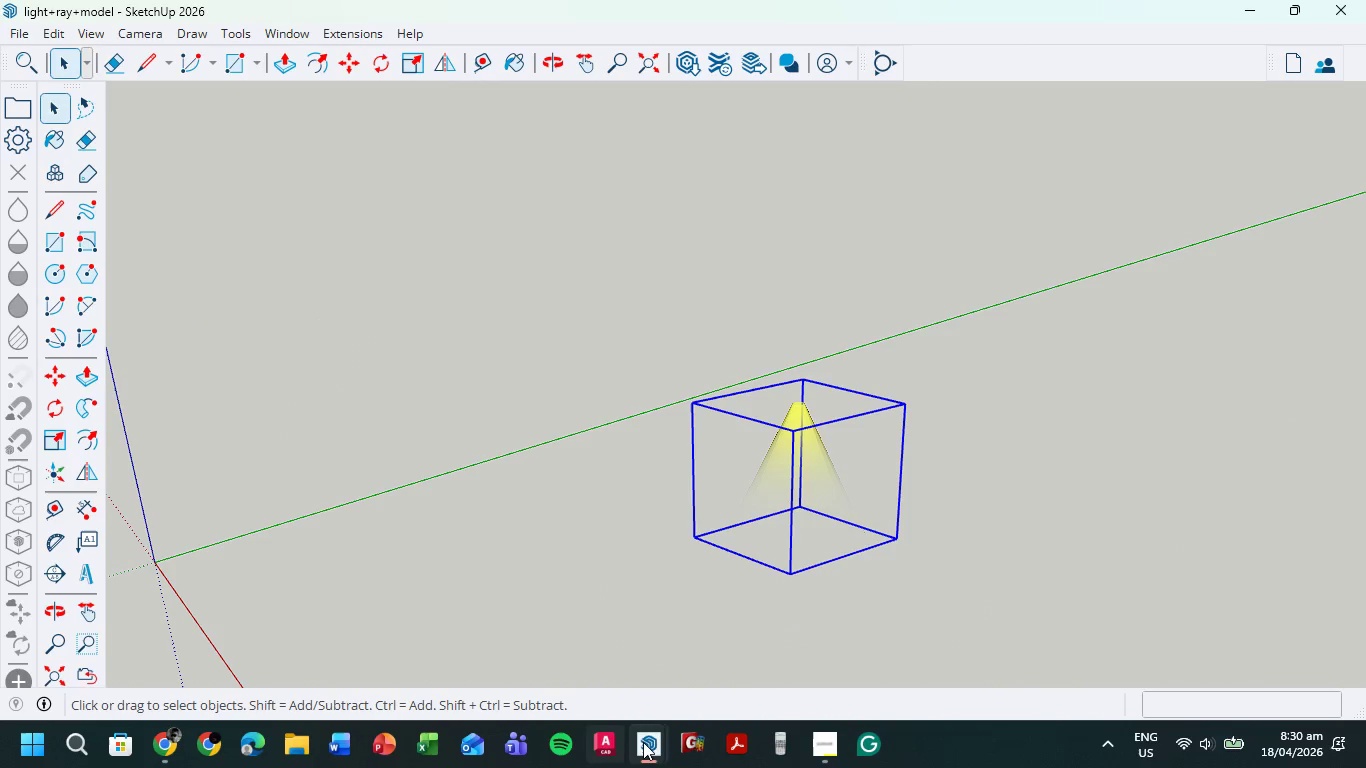 
left_click([644, 742])
 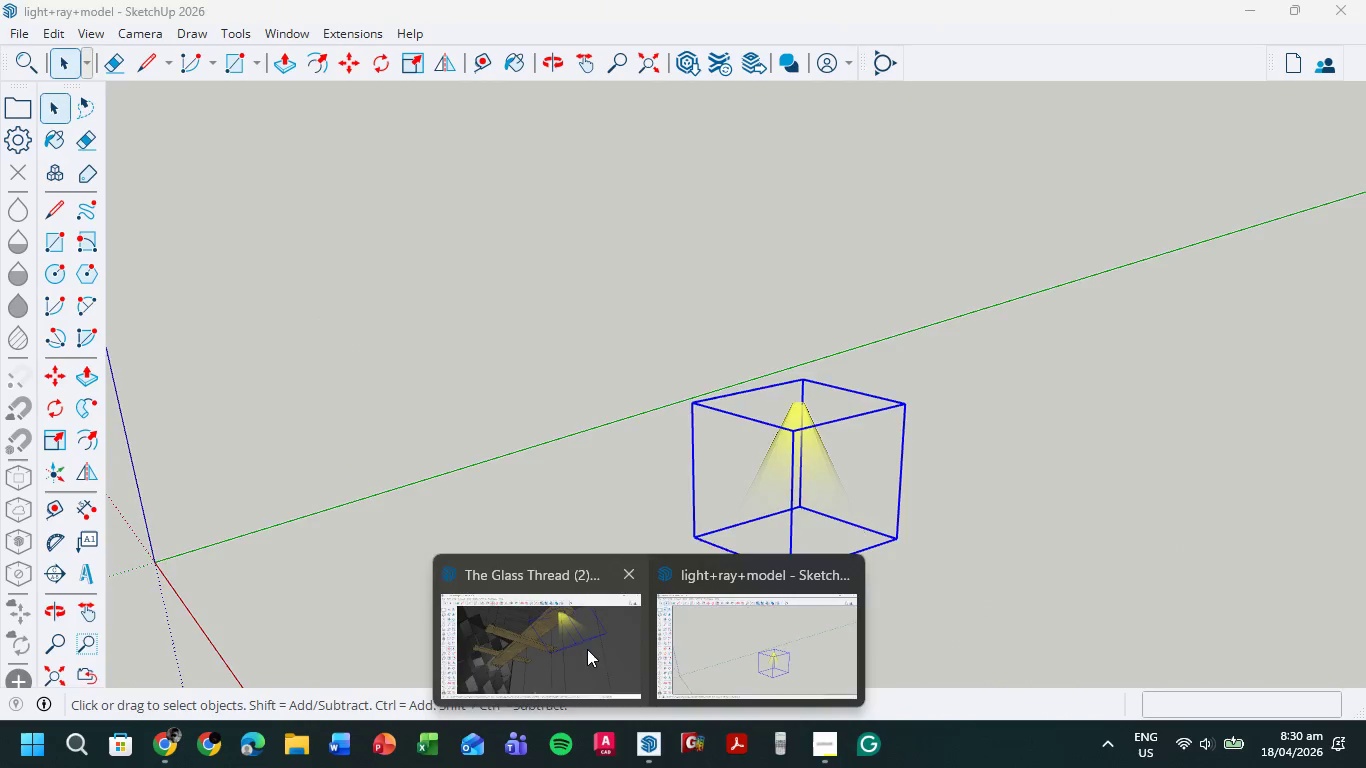 
left_click([587, 649])
 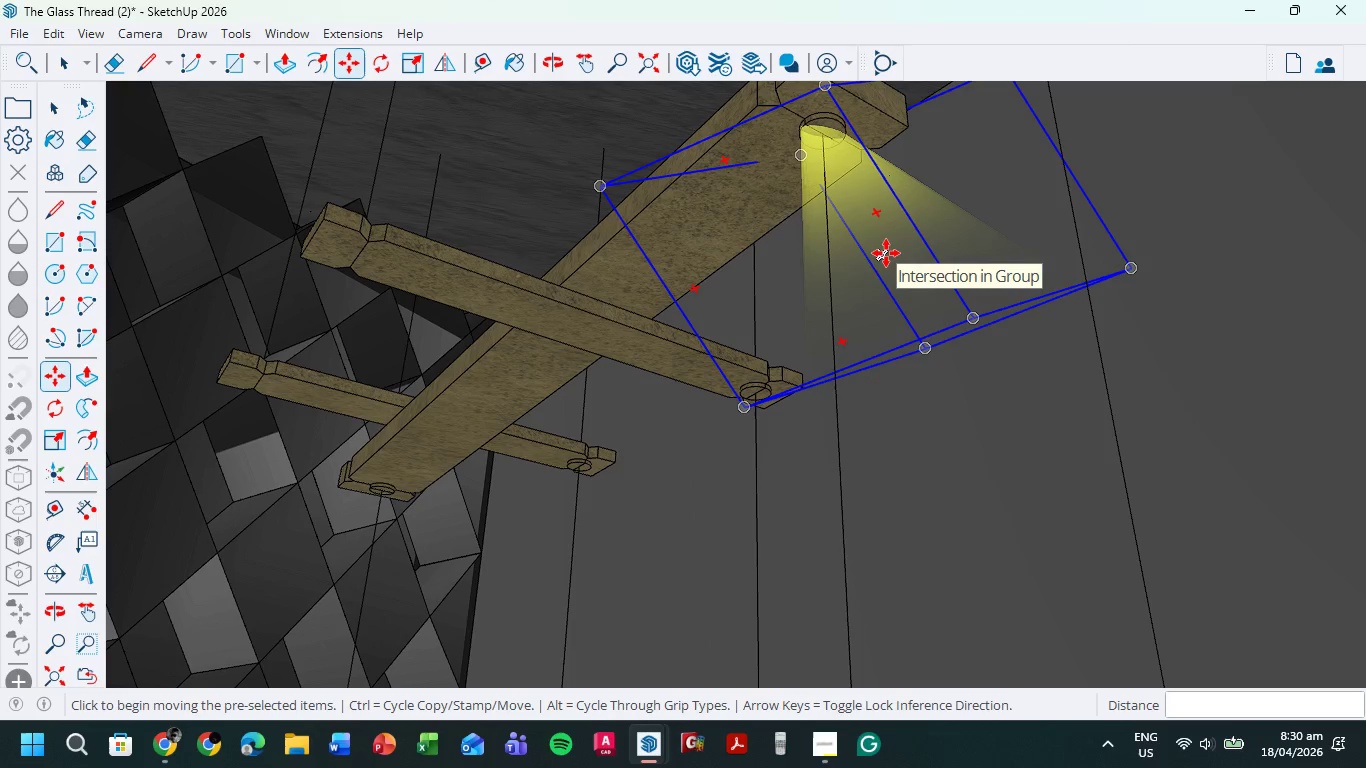 
key(Delete)
 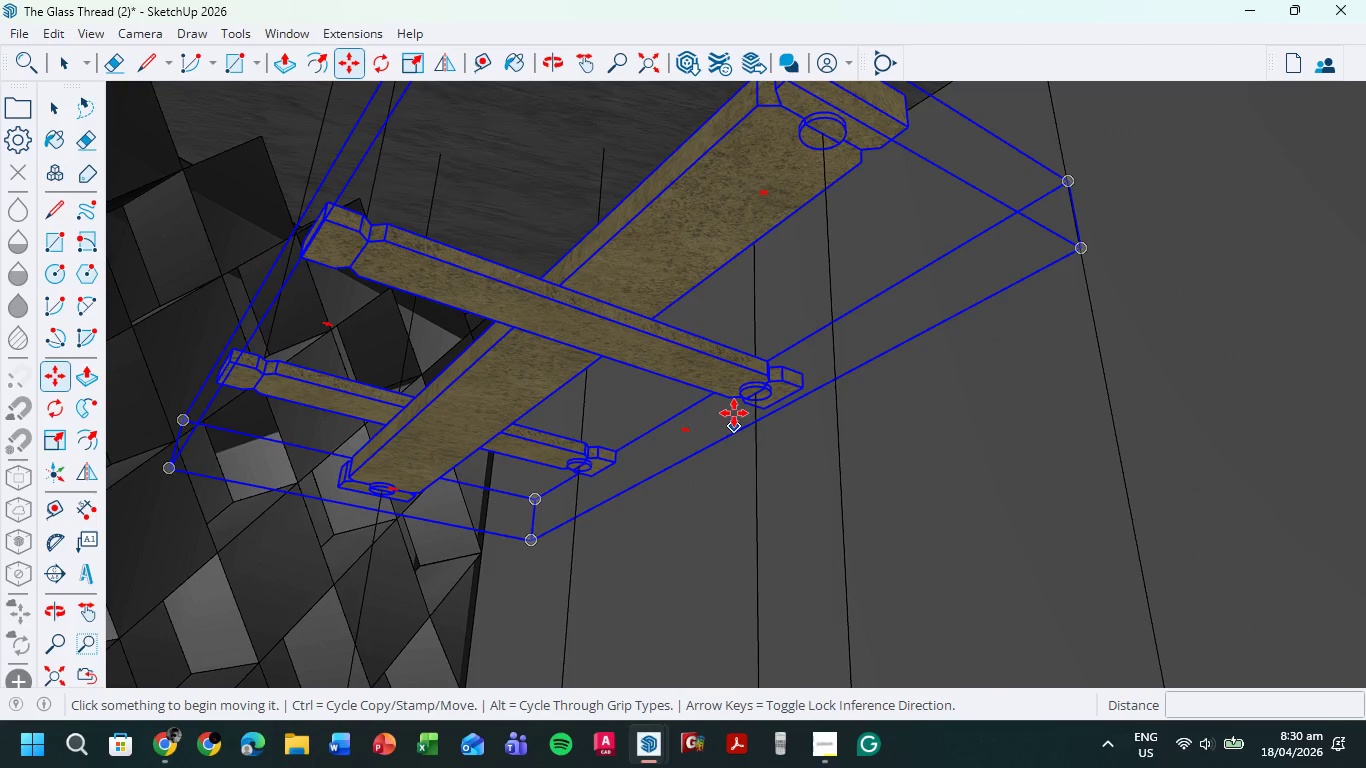 
key(Control+V)
 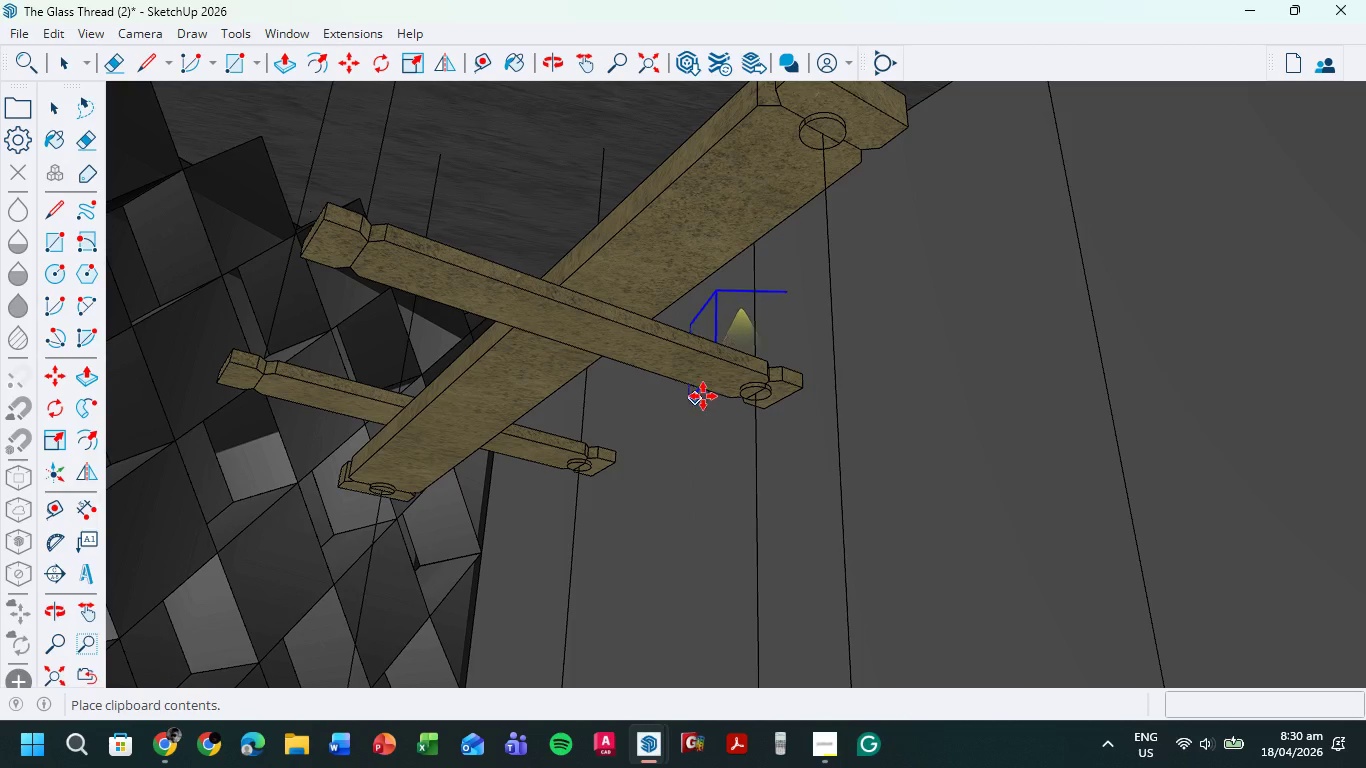 
left_click([709, 385])
 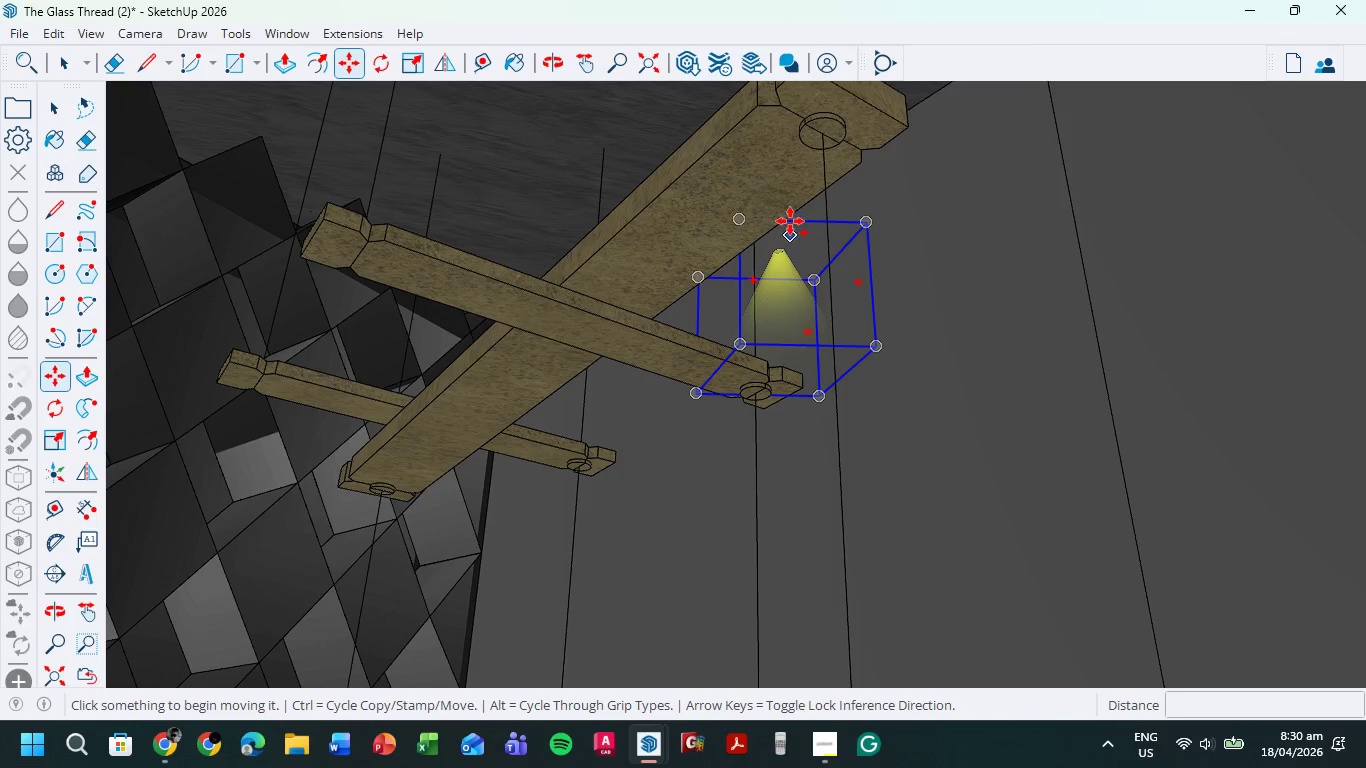 
scroll: coordinate [788, 223], scroll_direction: up, amount: 11.0
 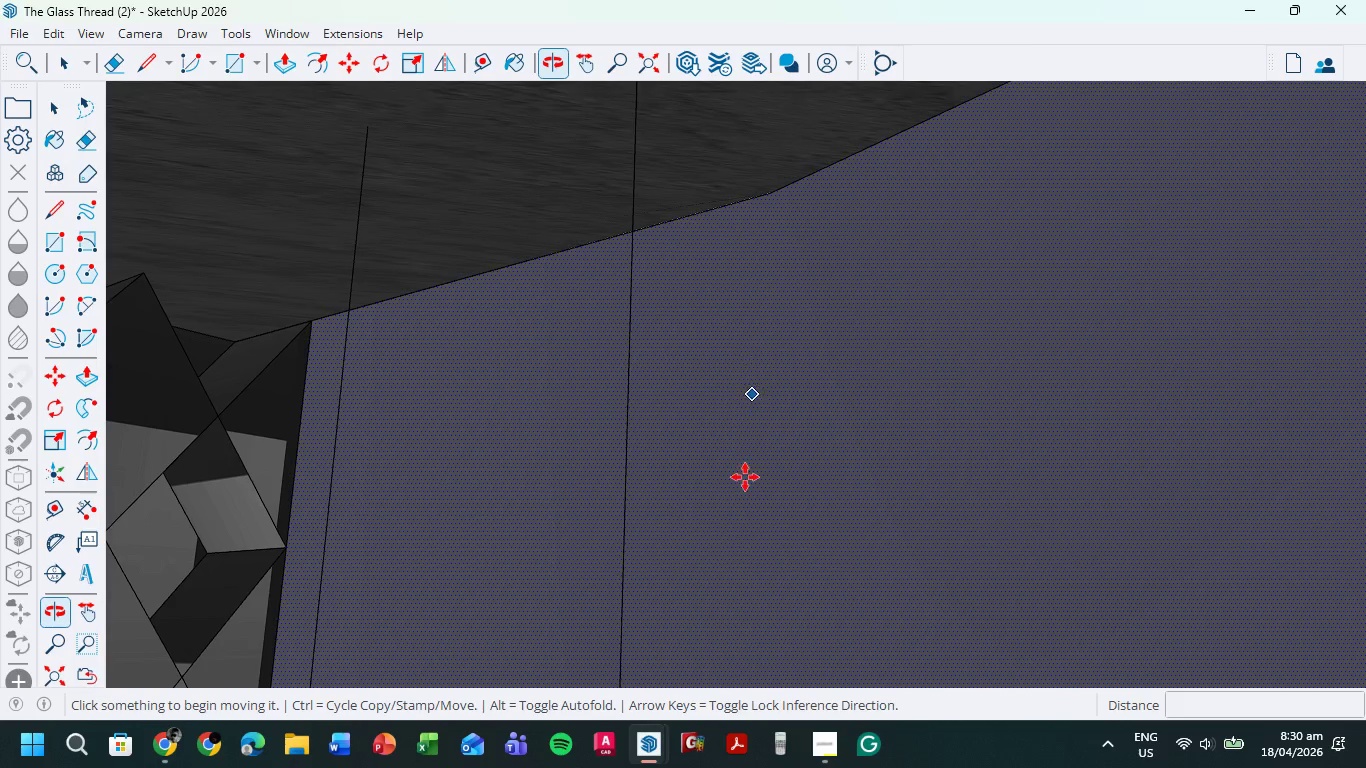 
scroll: coordinate [742, 477], scroll_direction: down, amount: 5.0
 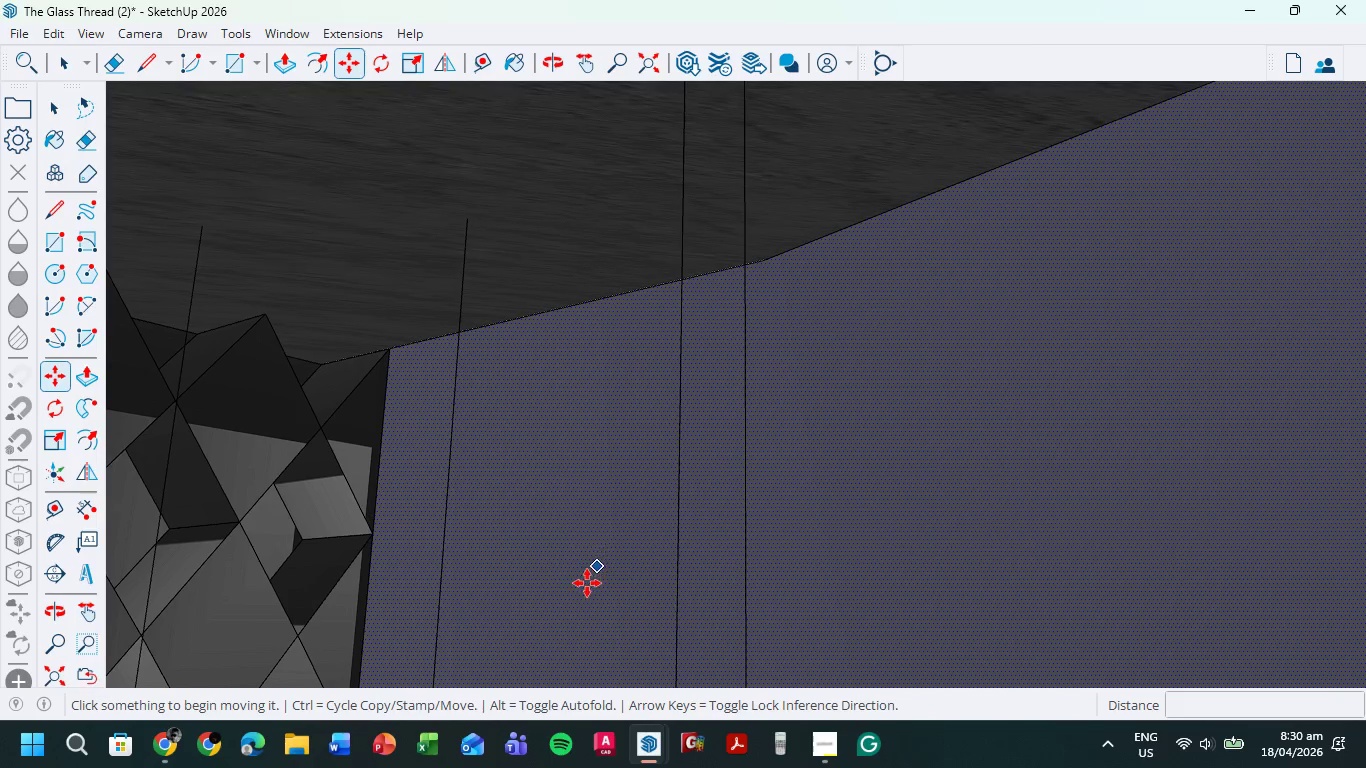 
hold_key(key=ShiftLeft, duration=0.47)
 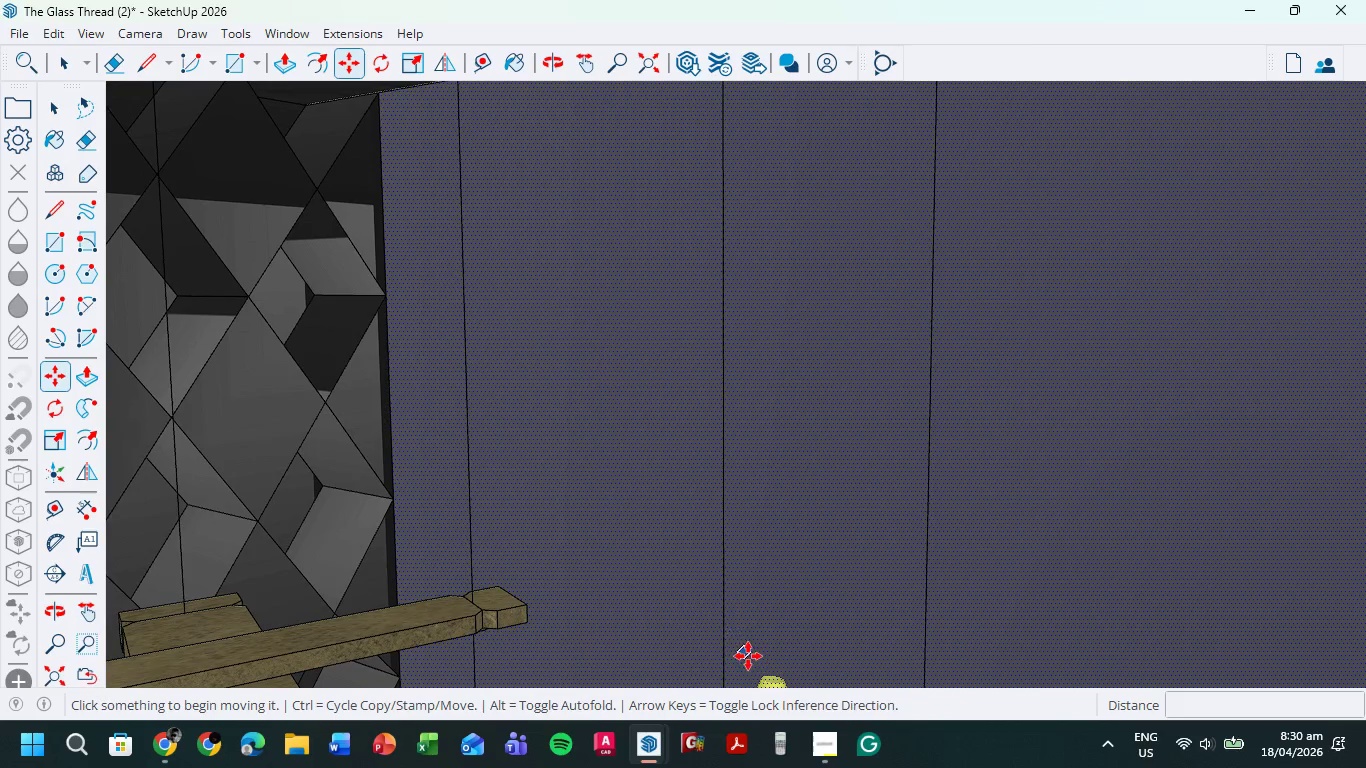 
hold_key(key=ShiftLeft, duration=0.44)
 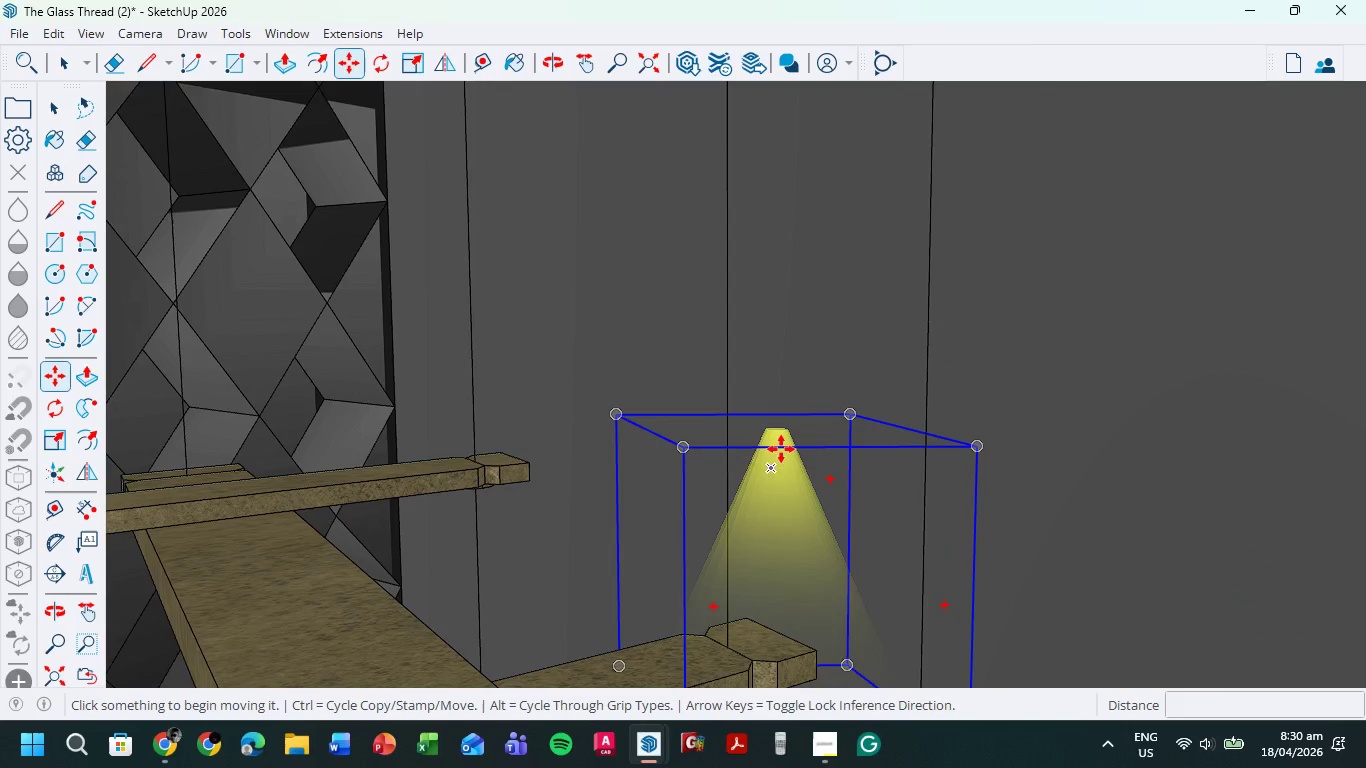 
scroll: coordinate [780, 410], scroll_direction: up, amount: 10.0
 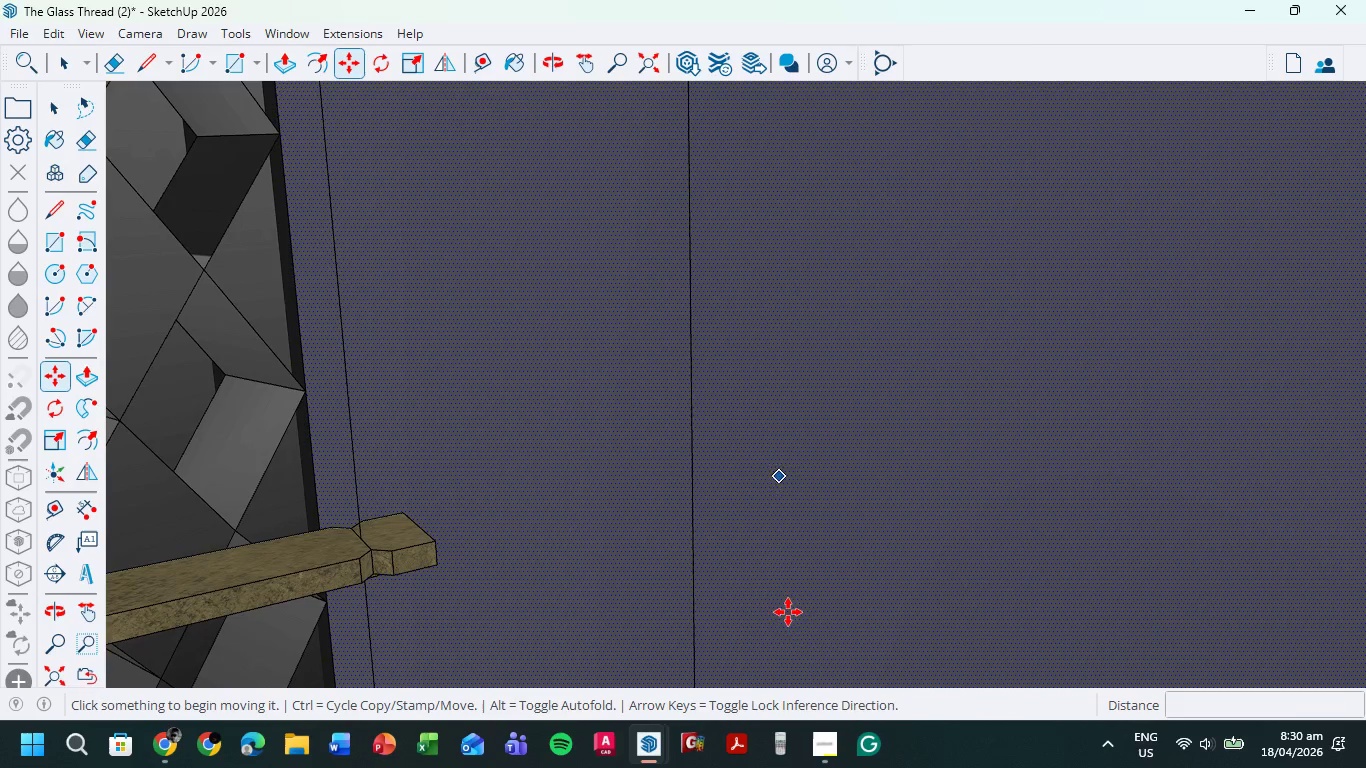 
hold_key(key=ShiftLeft, duration=0.52)
 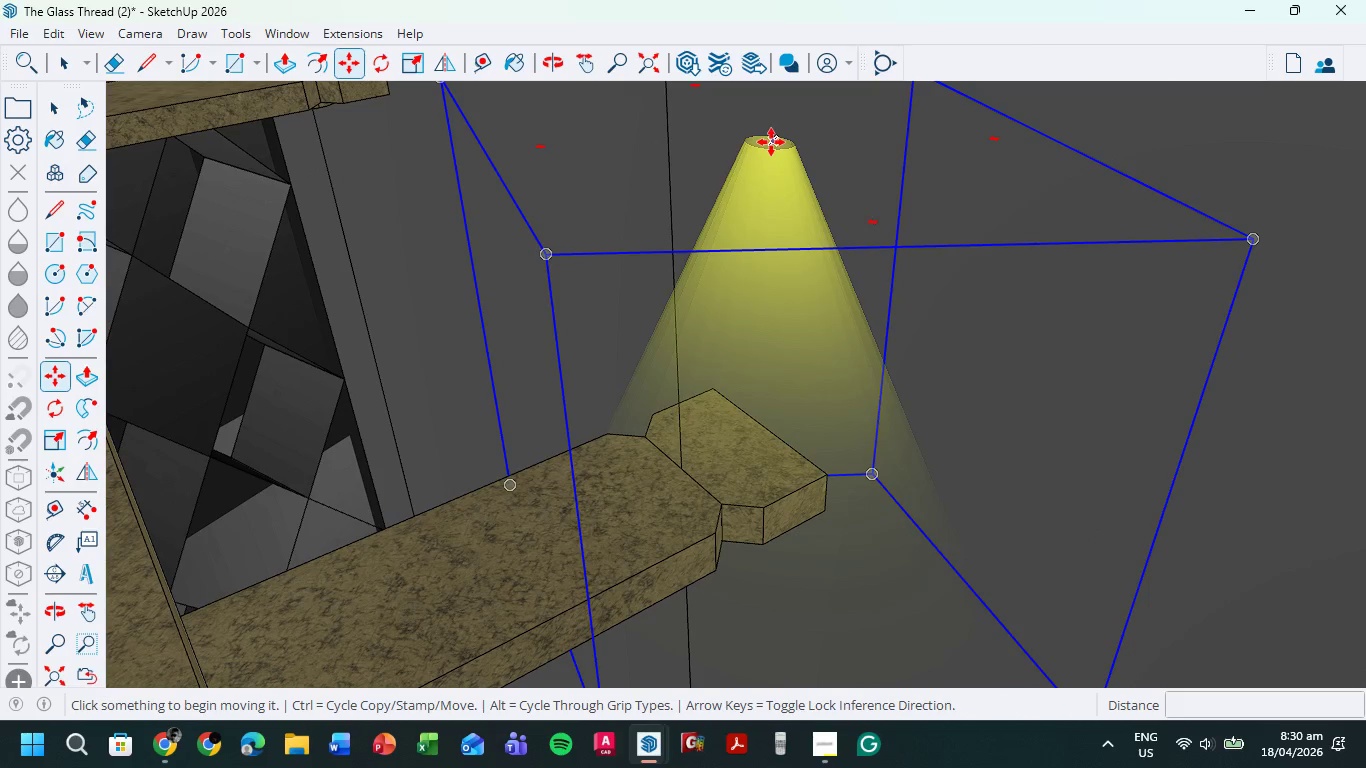 
left_click([770, 142])
 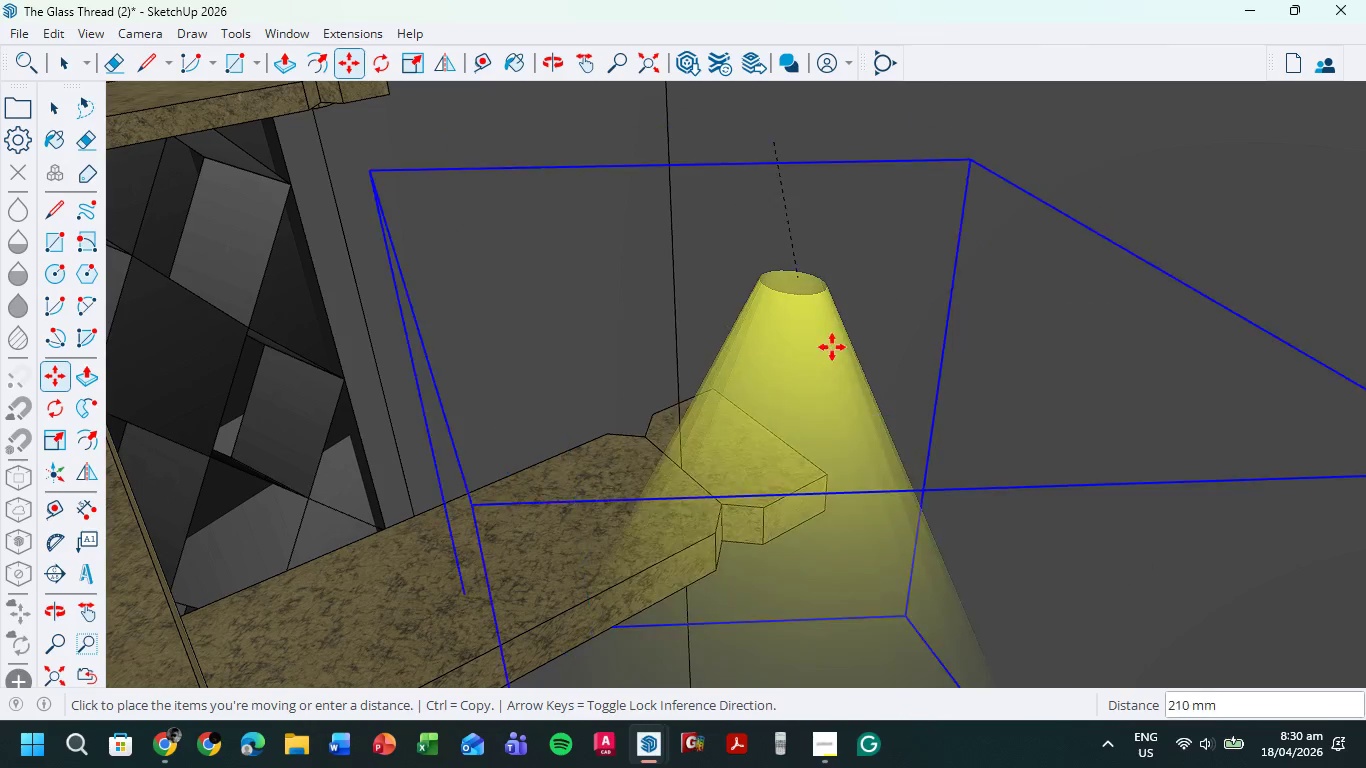 
hold_key(key=ShiftLeft, duration=0.44)
 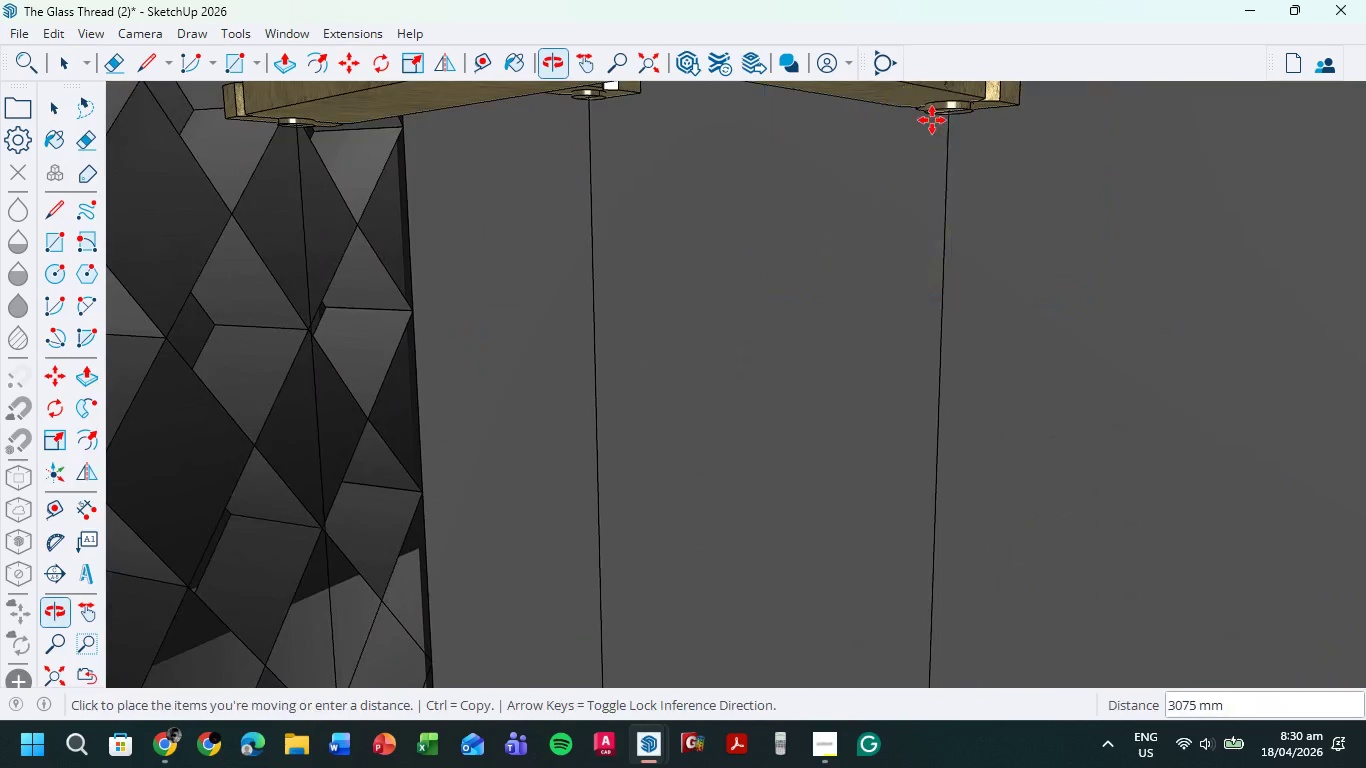 
scroll: coordinate [838, 481], scroll_direction: down, amount: 24.0
 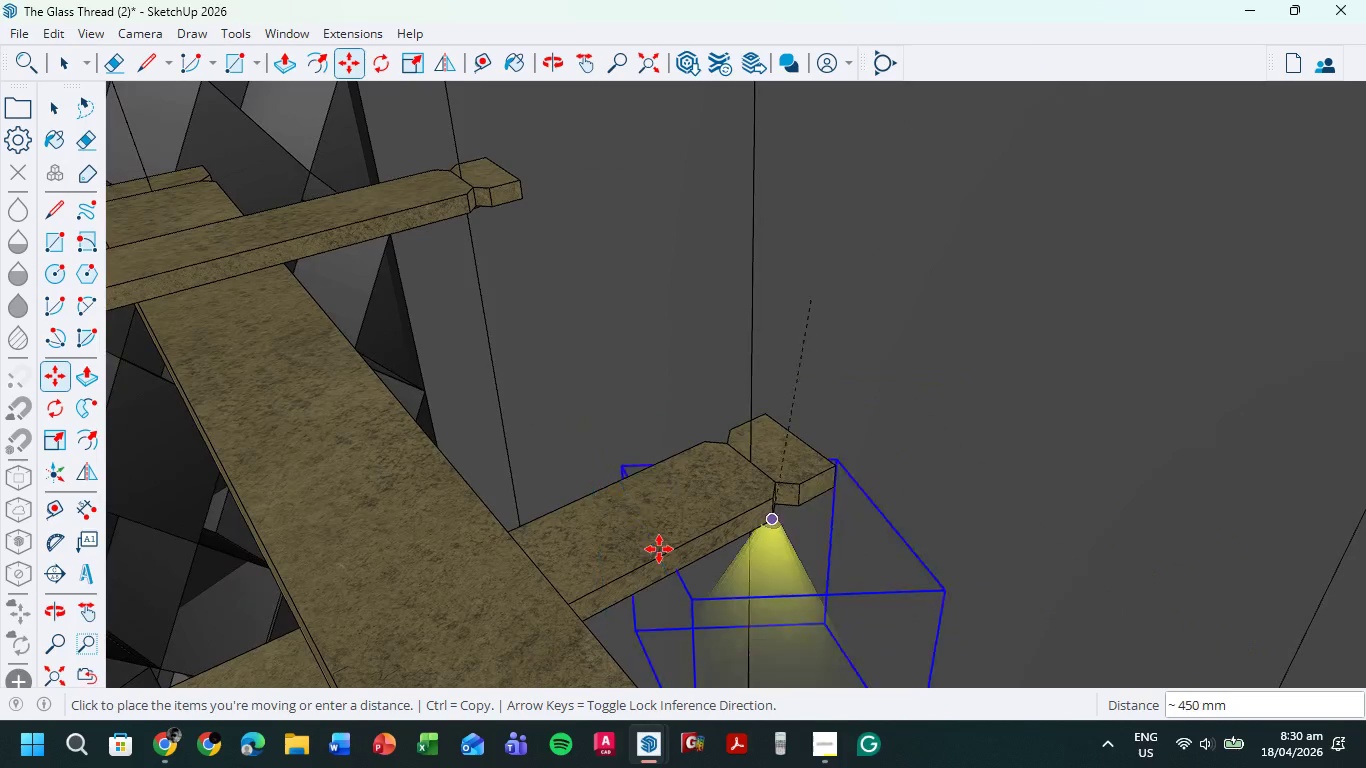 
hold_key(key=ShiftLeft, duration=0.84)
 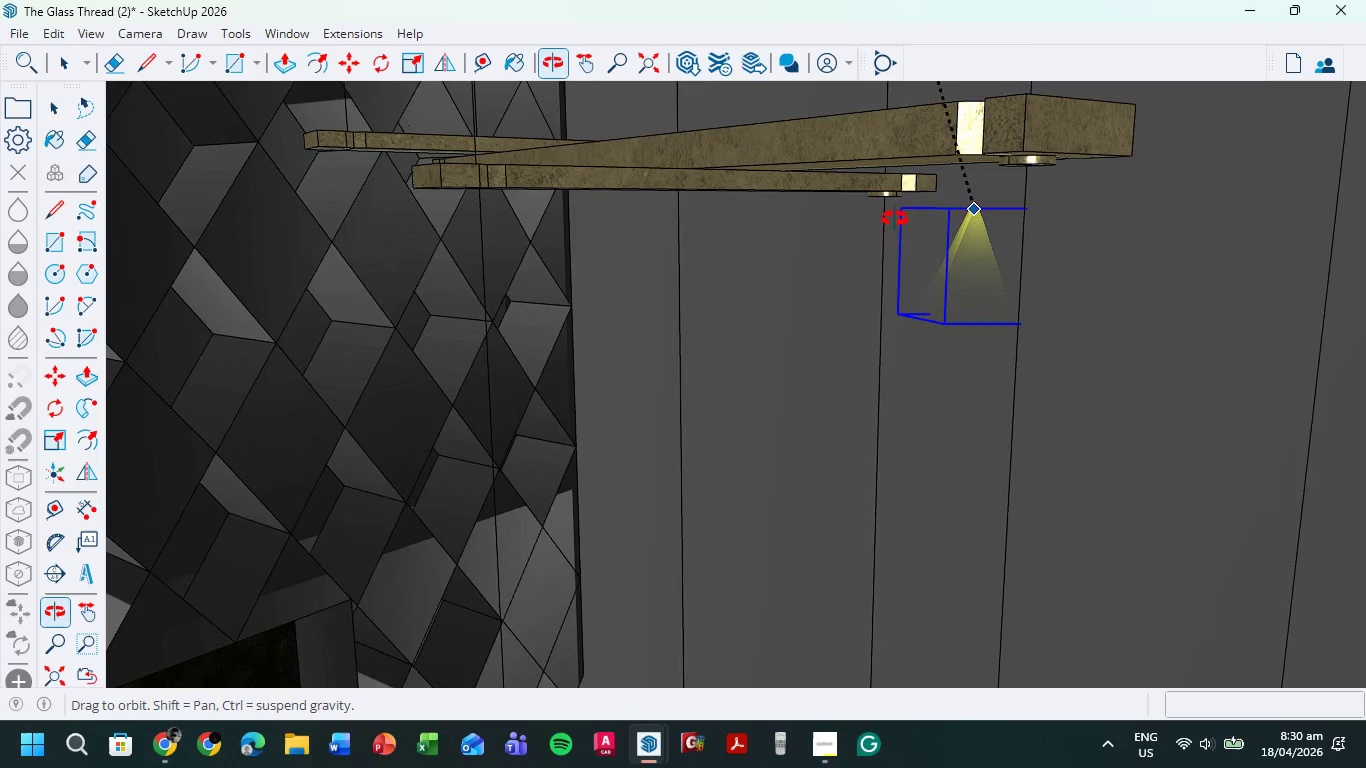 
scroll: coordinate [878, 193], scroll_direction: down, amount: 5.0
 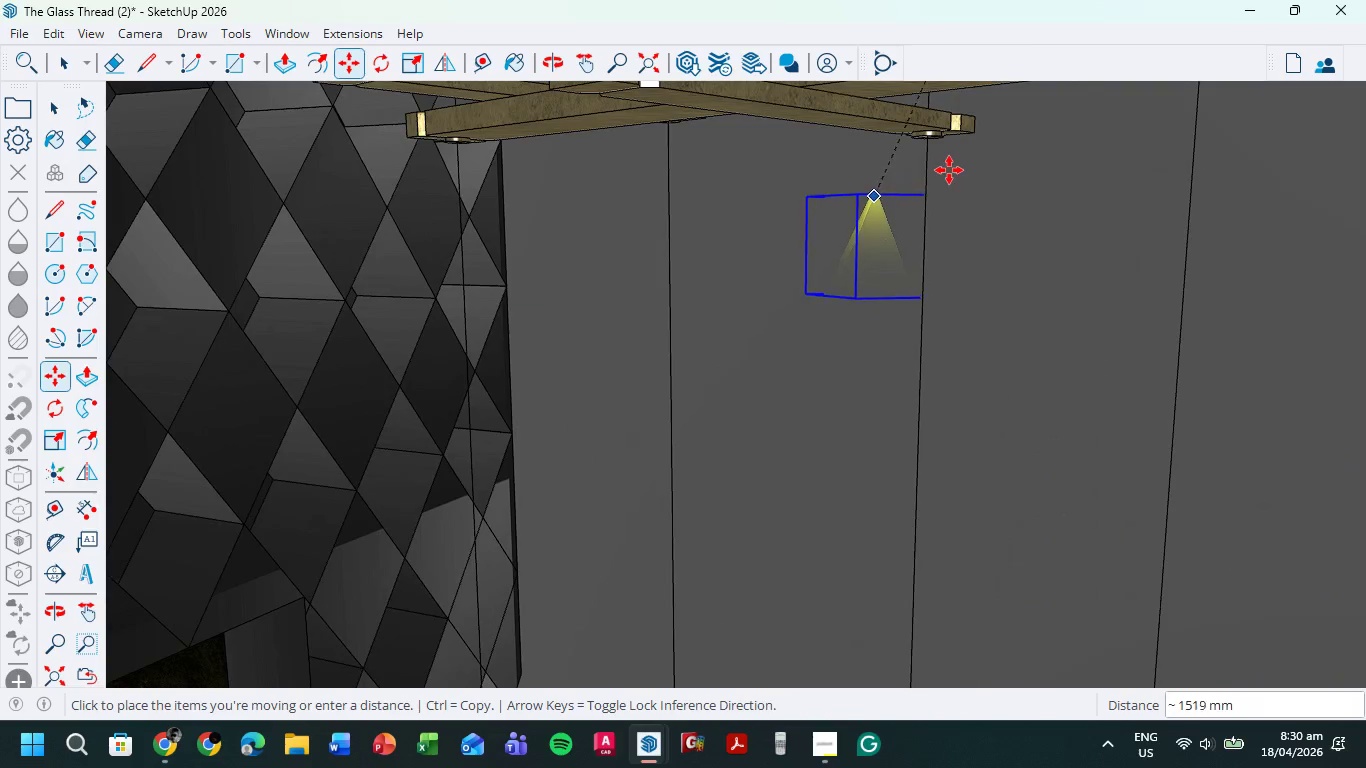 
hold_key(key=ShiftLeft, duration=0.97)
 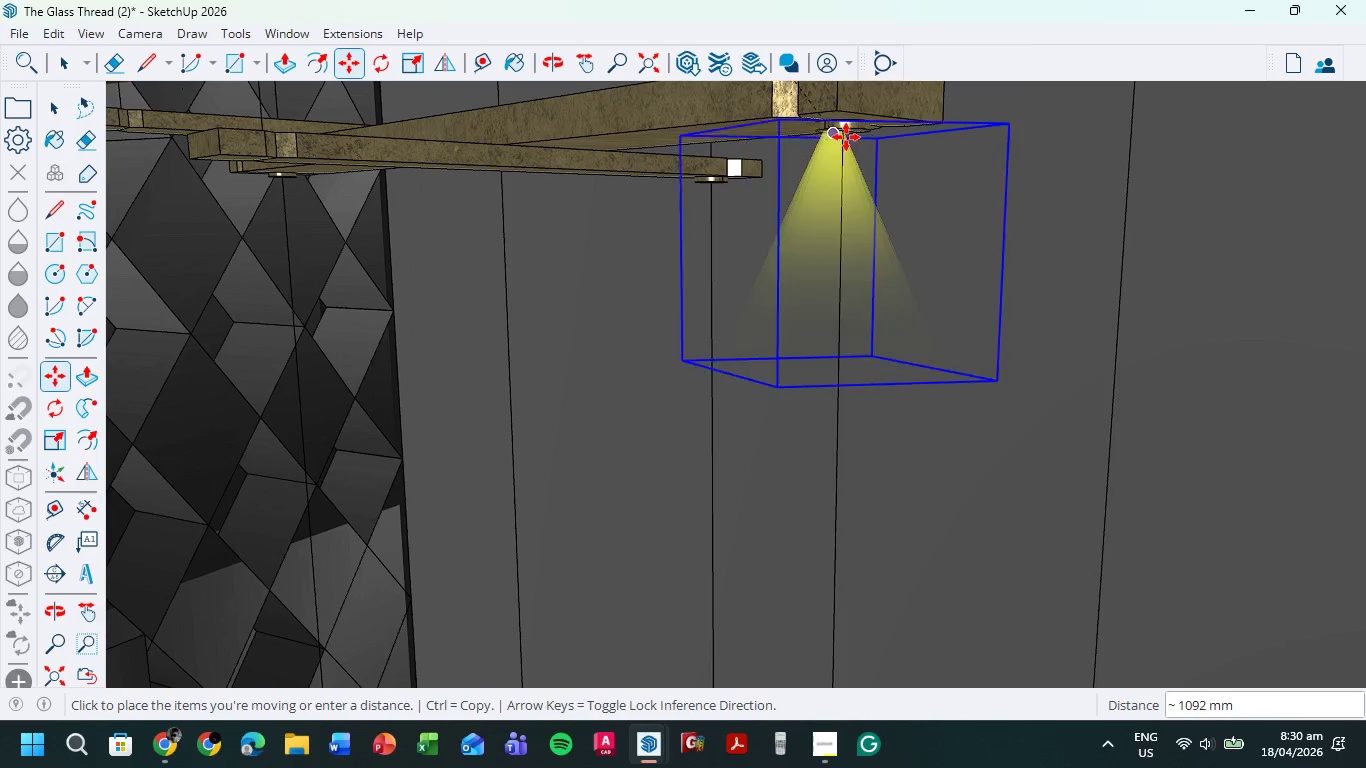 
scroll: coordinate [843, 124], scroll_direction: up, amount: 20.0
 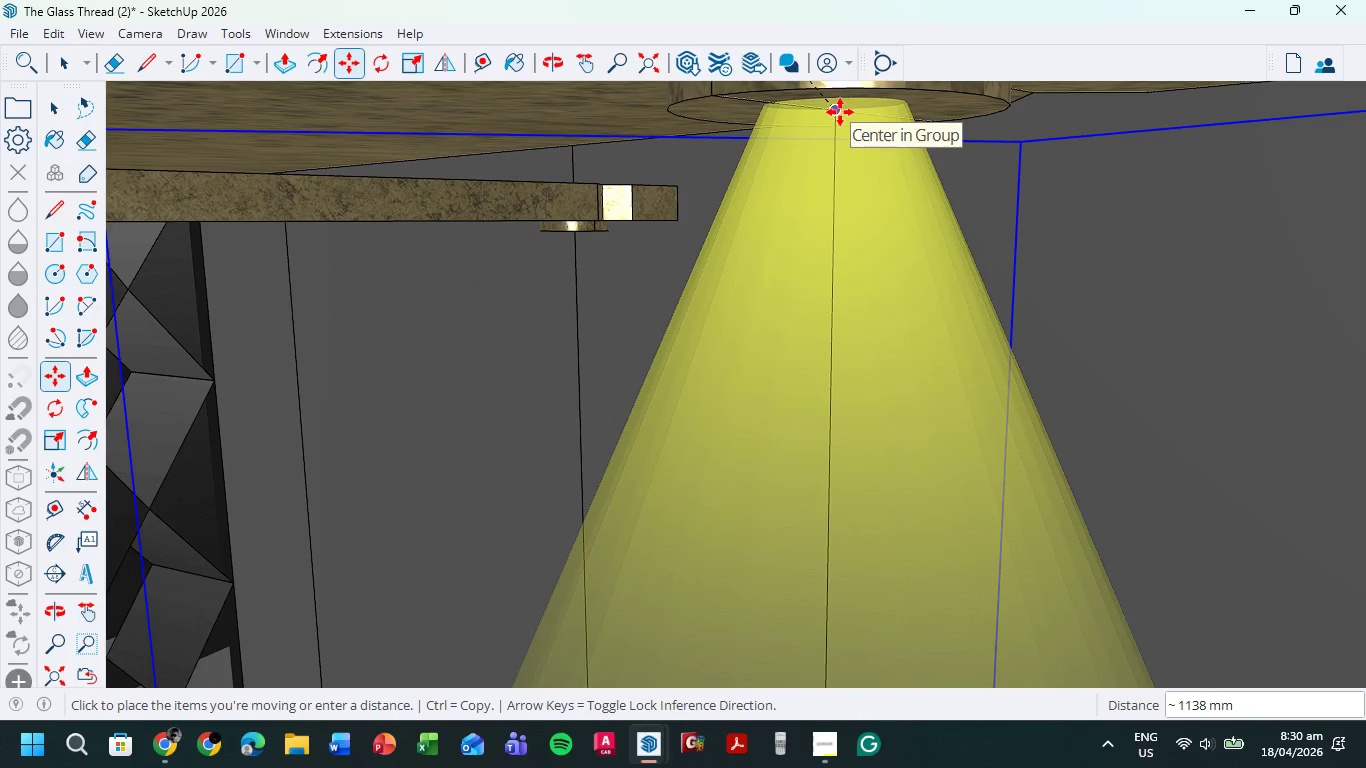 
left_click([840, 112])
 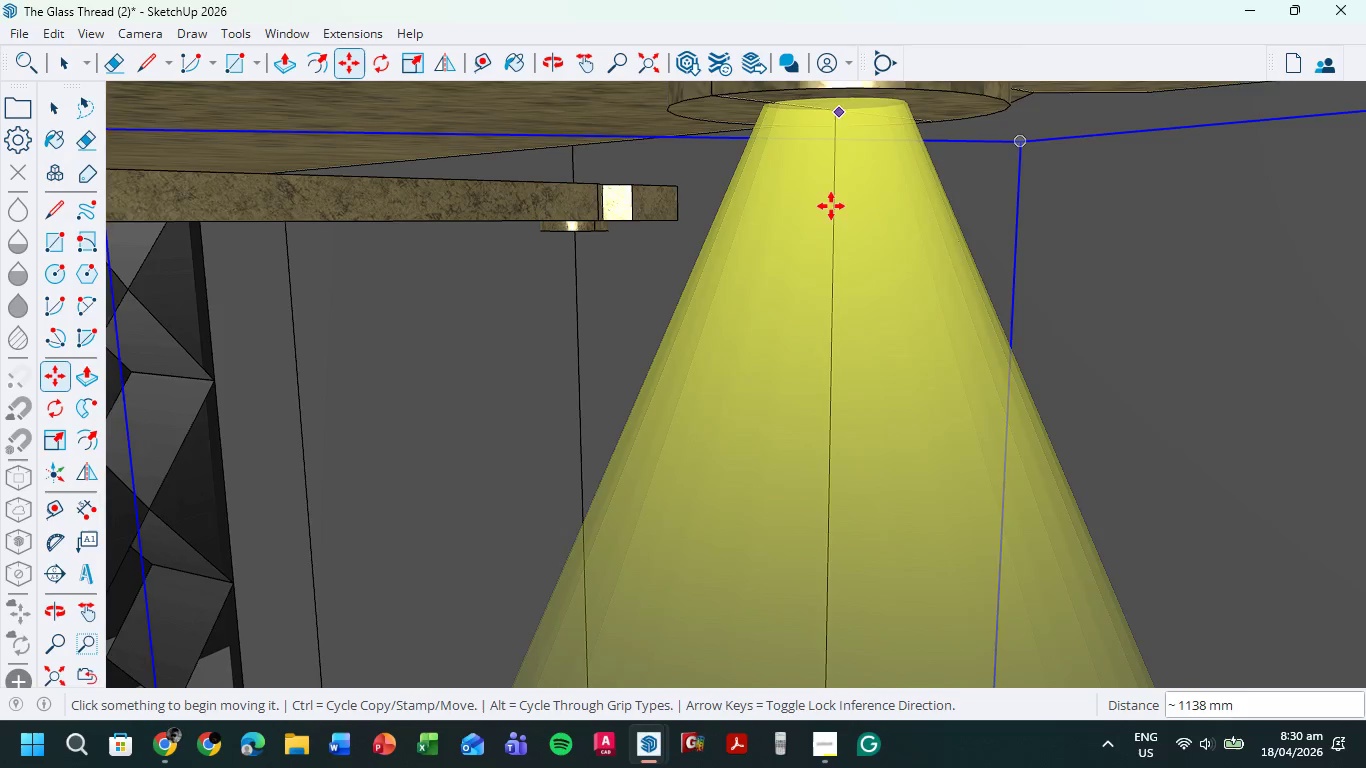 
hold_key(key=ShiftLeft, duration=0.44)
 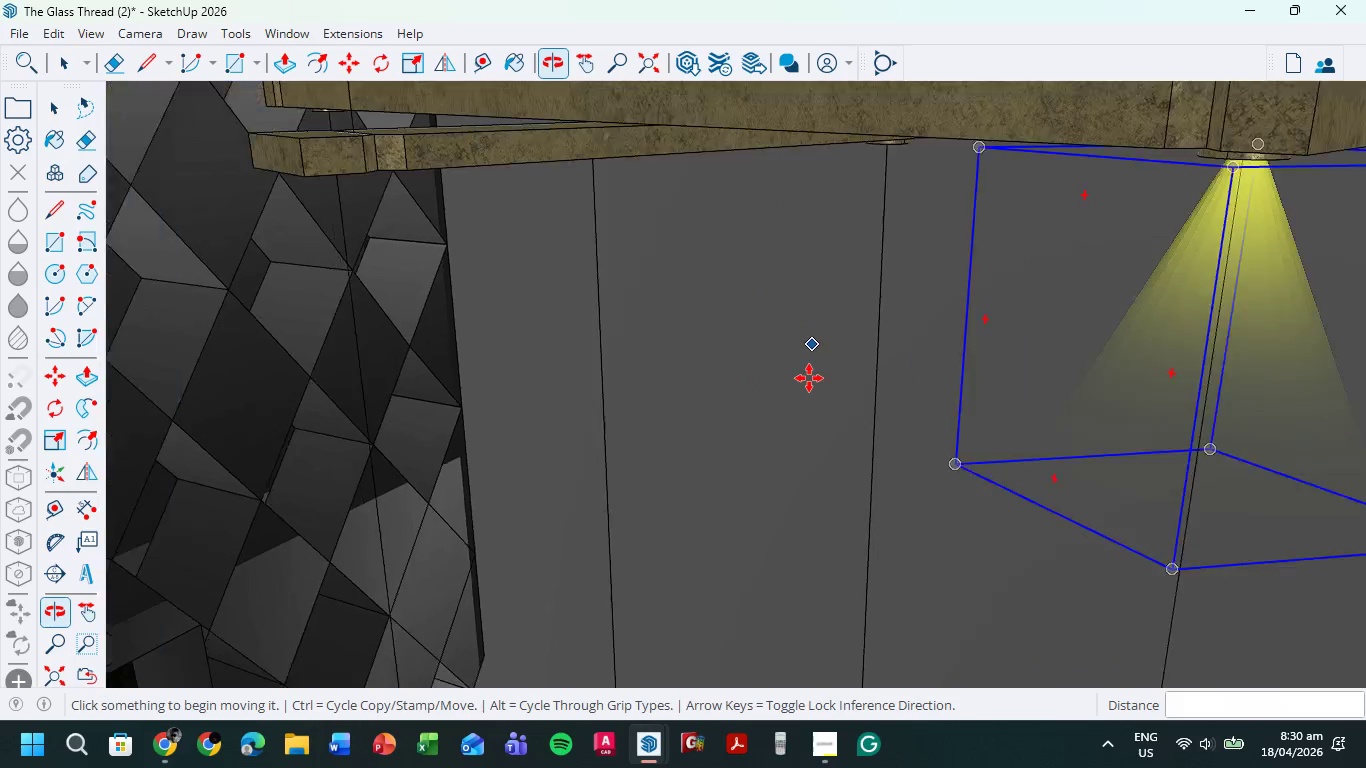 
scroll: coordinate [805, 380], scroll_direction: down, amount: 26.0
 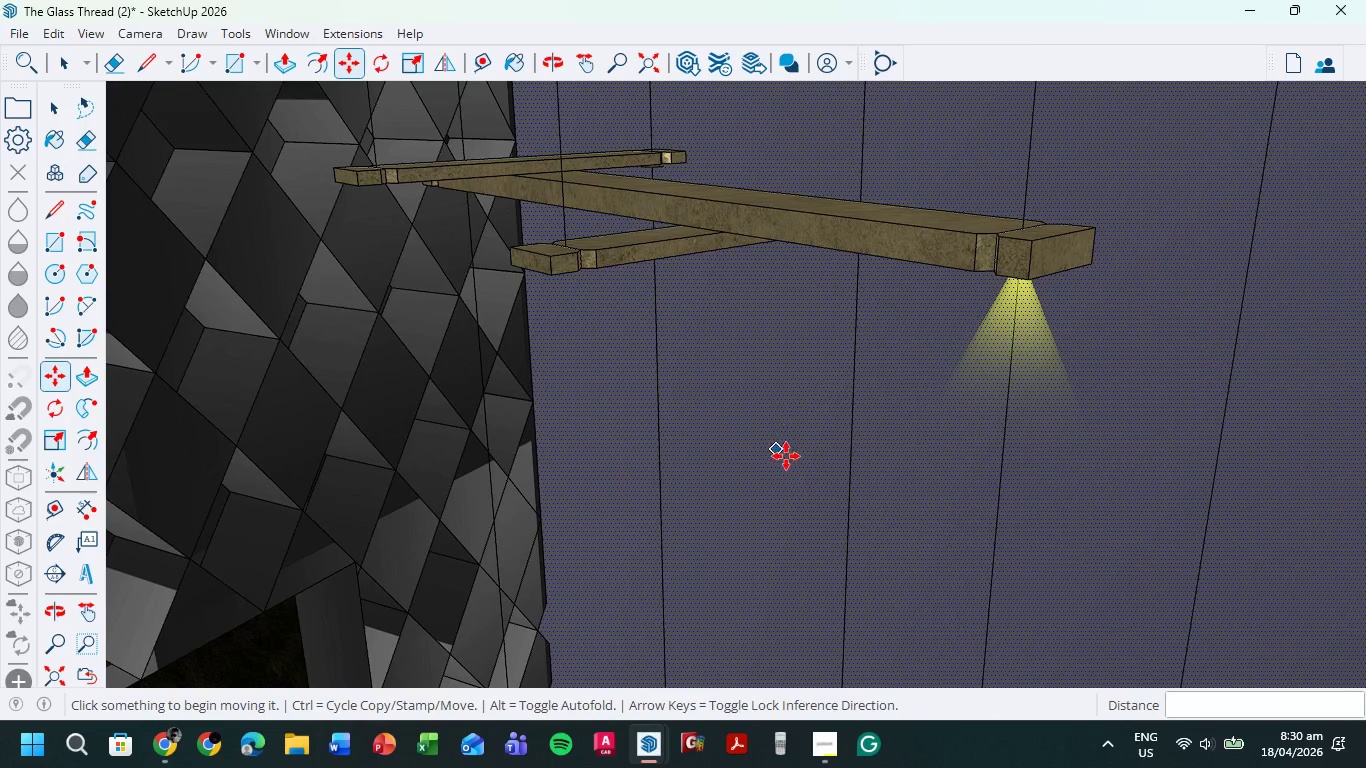 
key(Shift+ShiftLeft)
 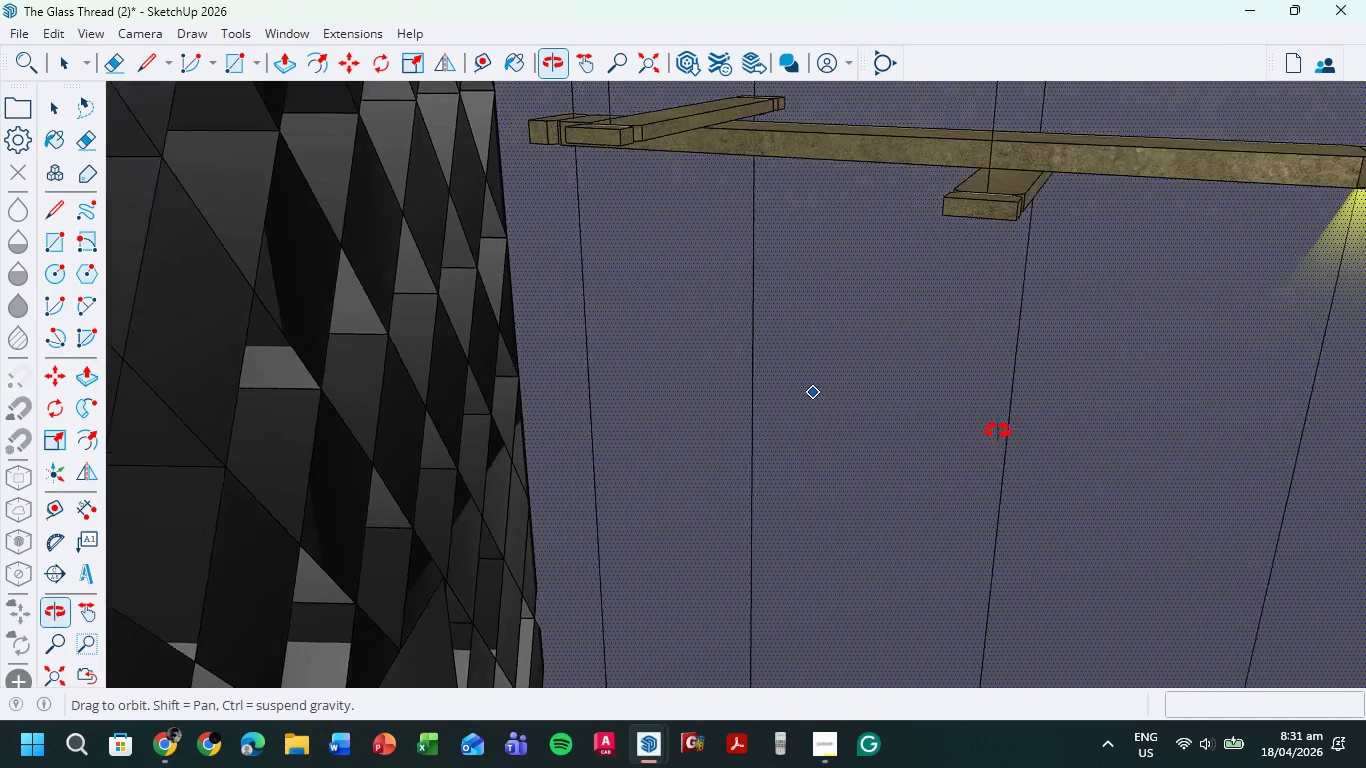 
hold_key(key=ShiftLeft, duration=0.47)
 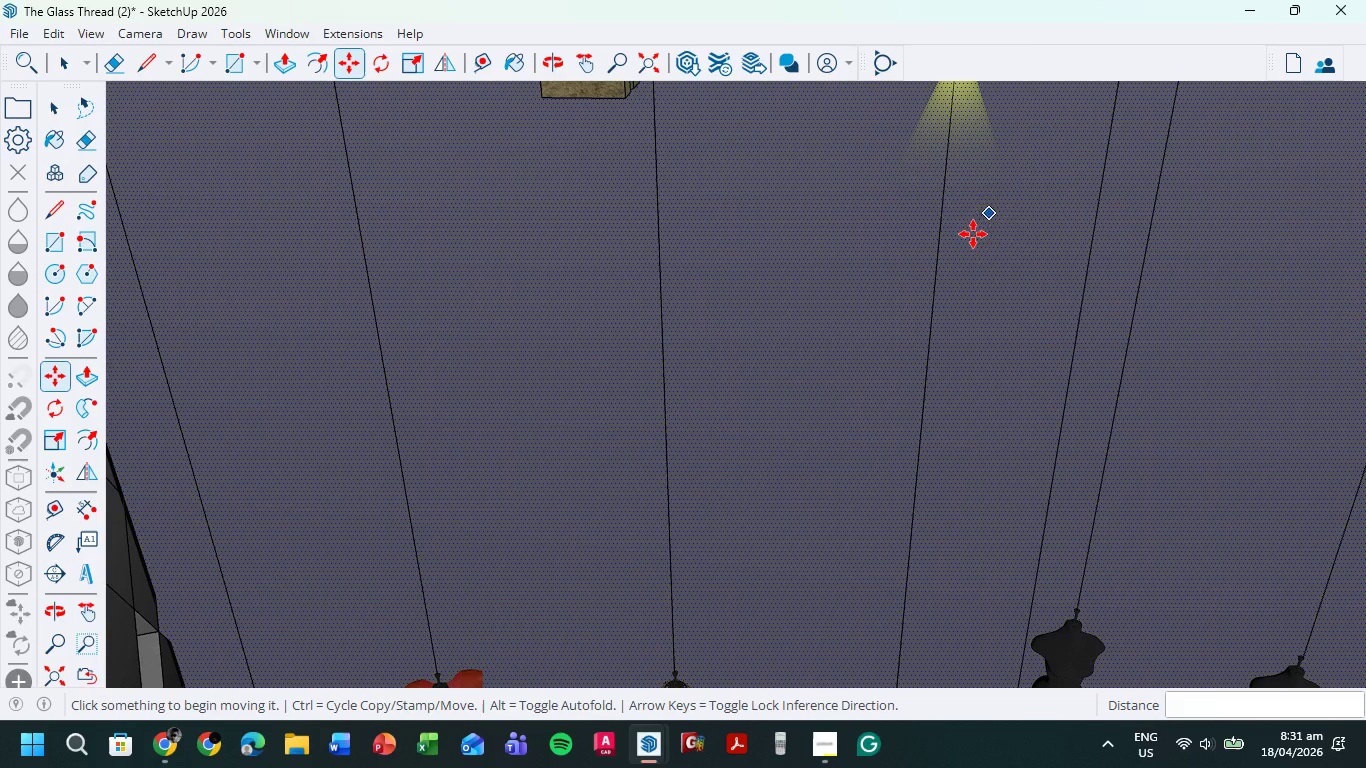 
hold_key(key=ShiftLeft, duration=0.39)
 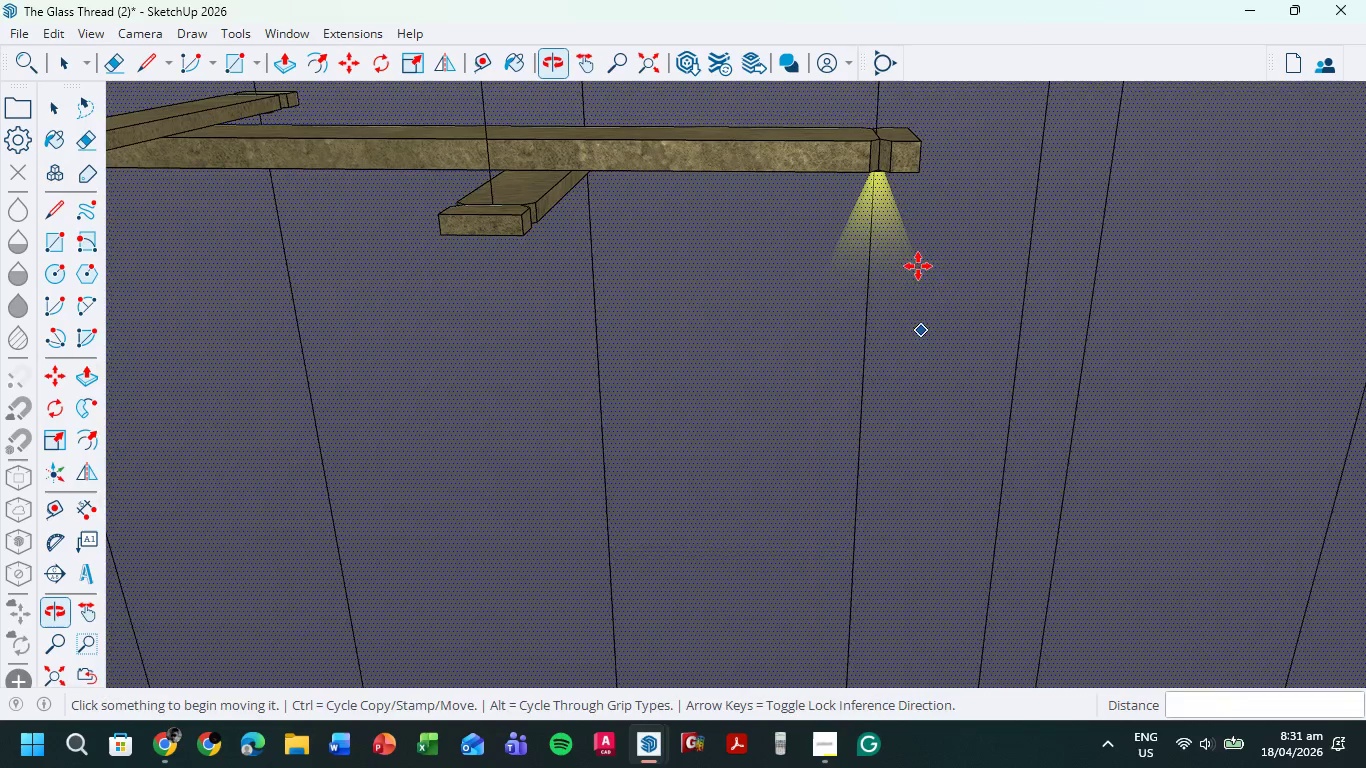 
type(ss)
 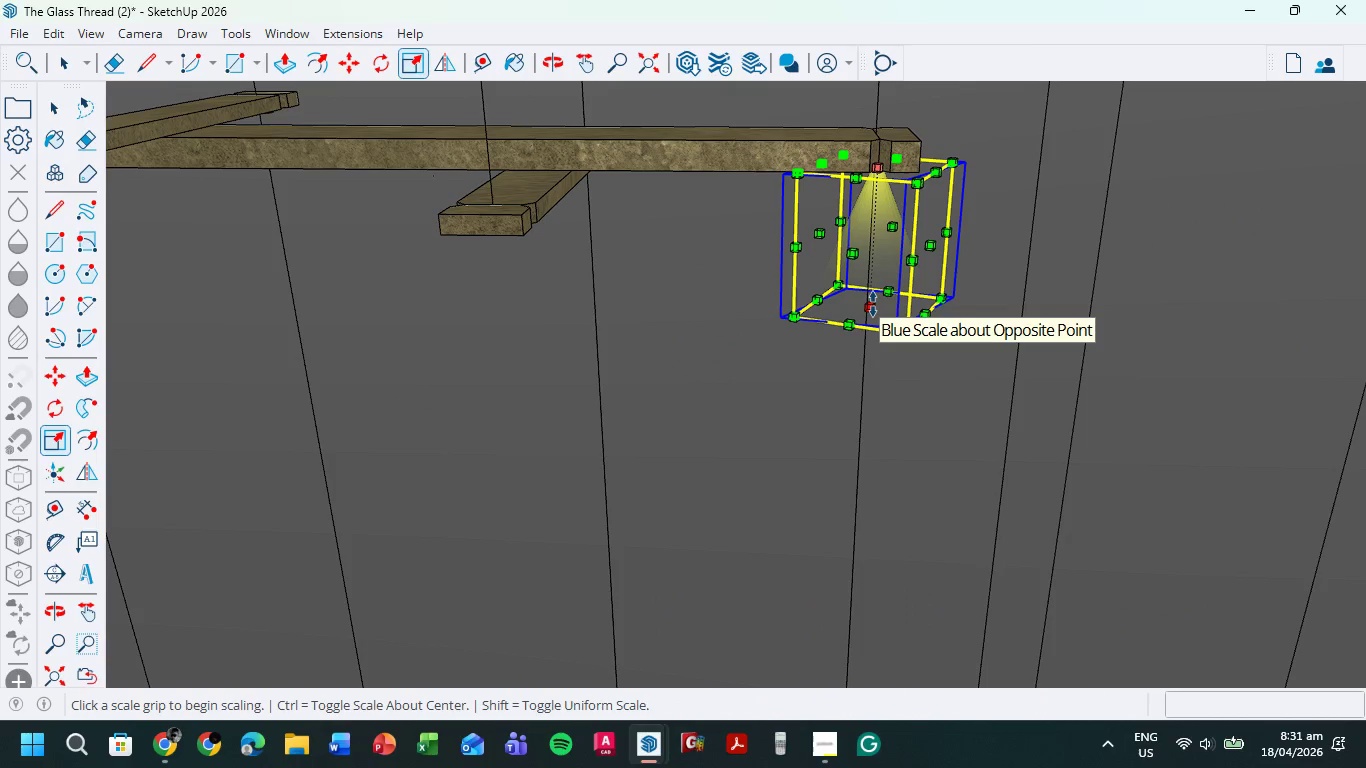 
left_click([873, 304])
 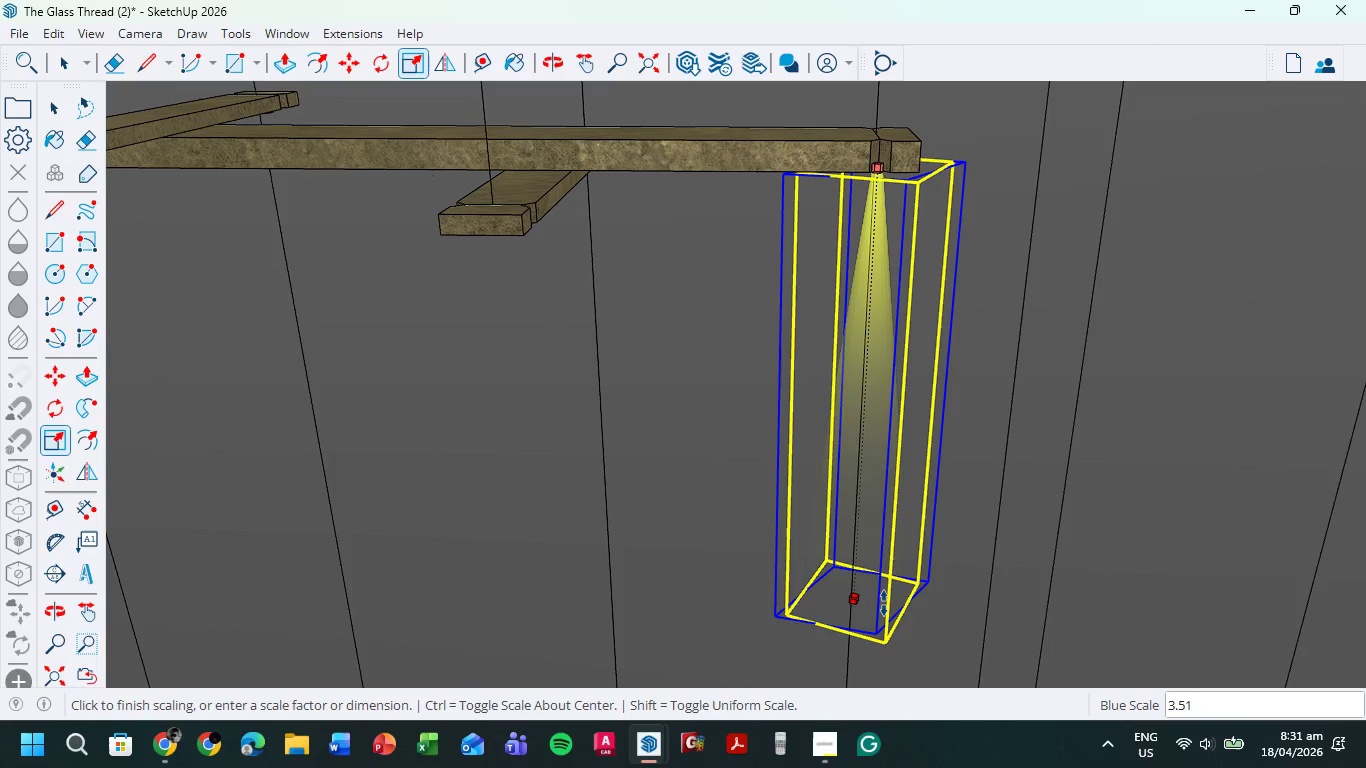 
hold_key(key=ShiftLeft, duration=0.67)
 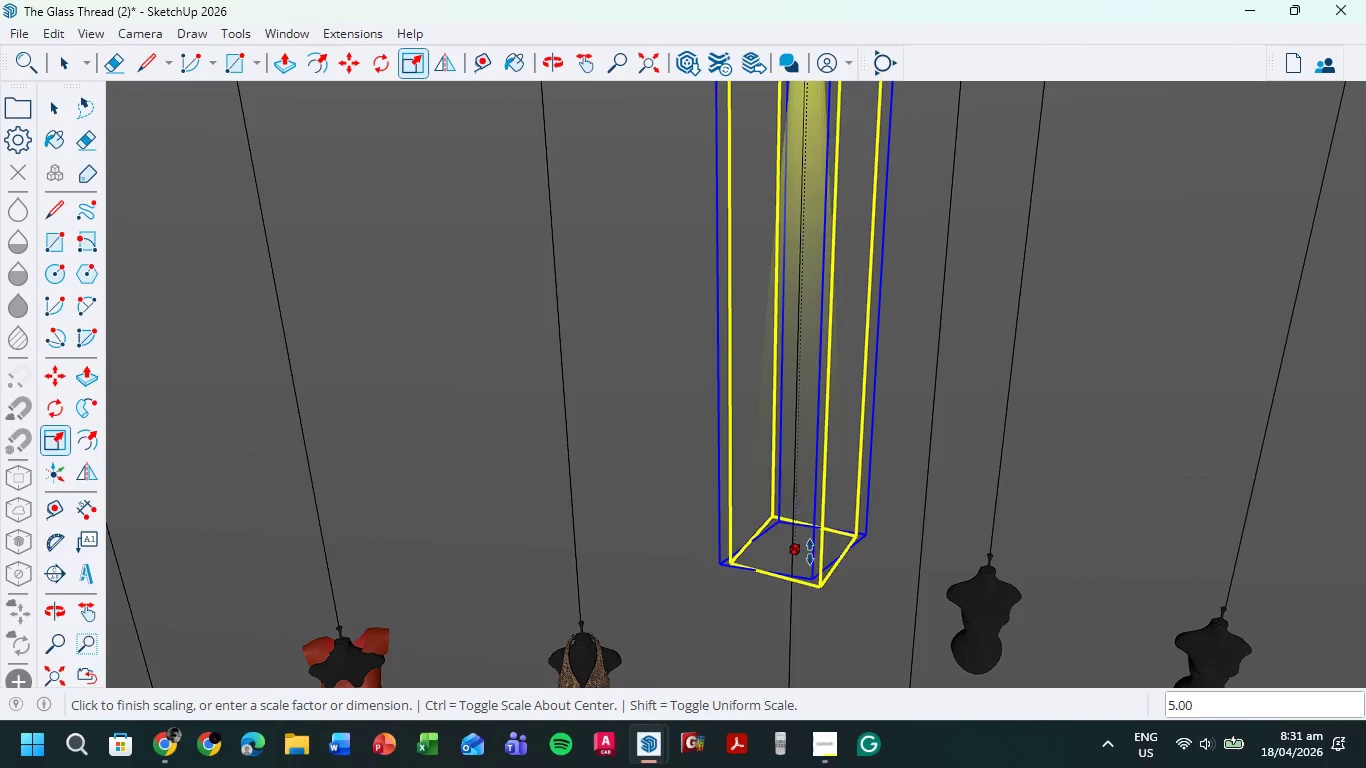 
hold_key(key=ShiftLeft, duration=0.94)
 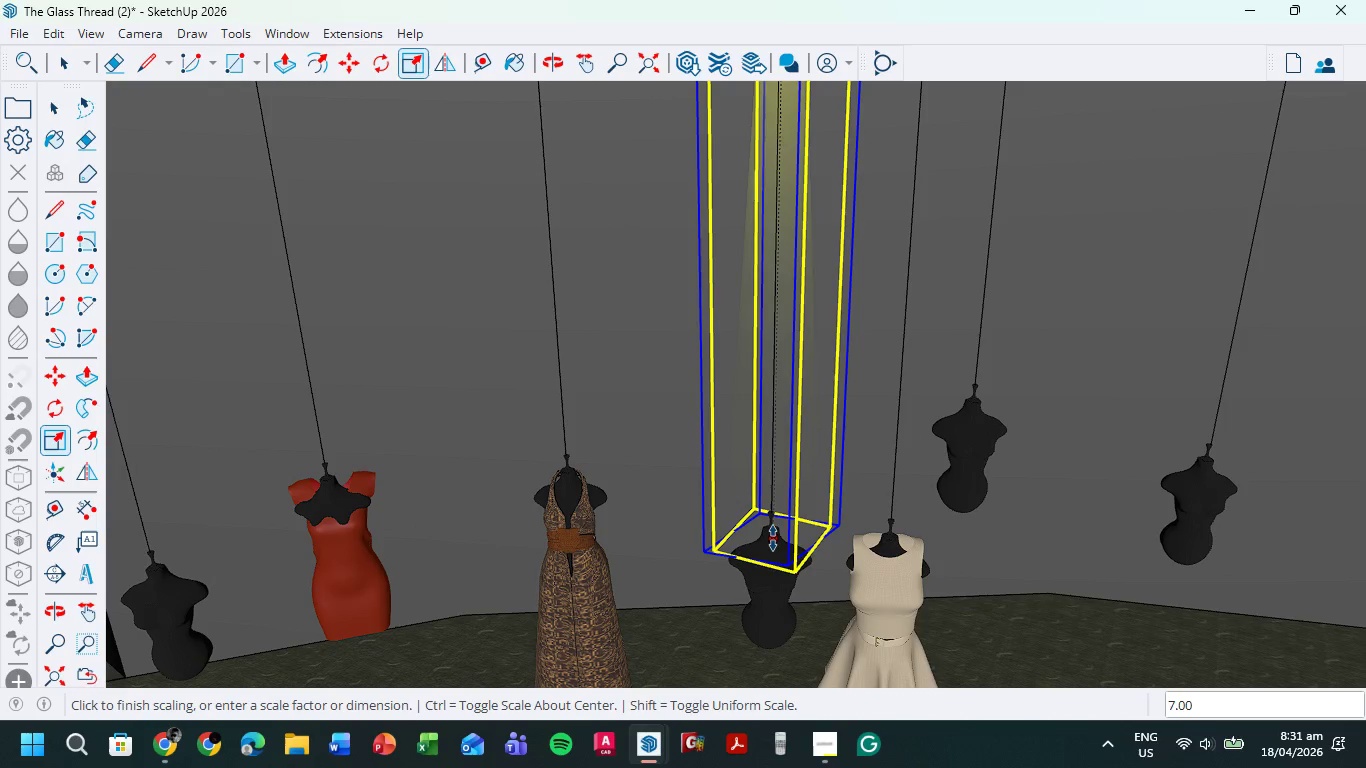 
left_click([773, 538])
 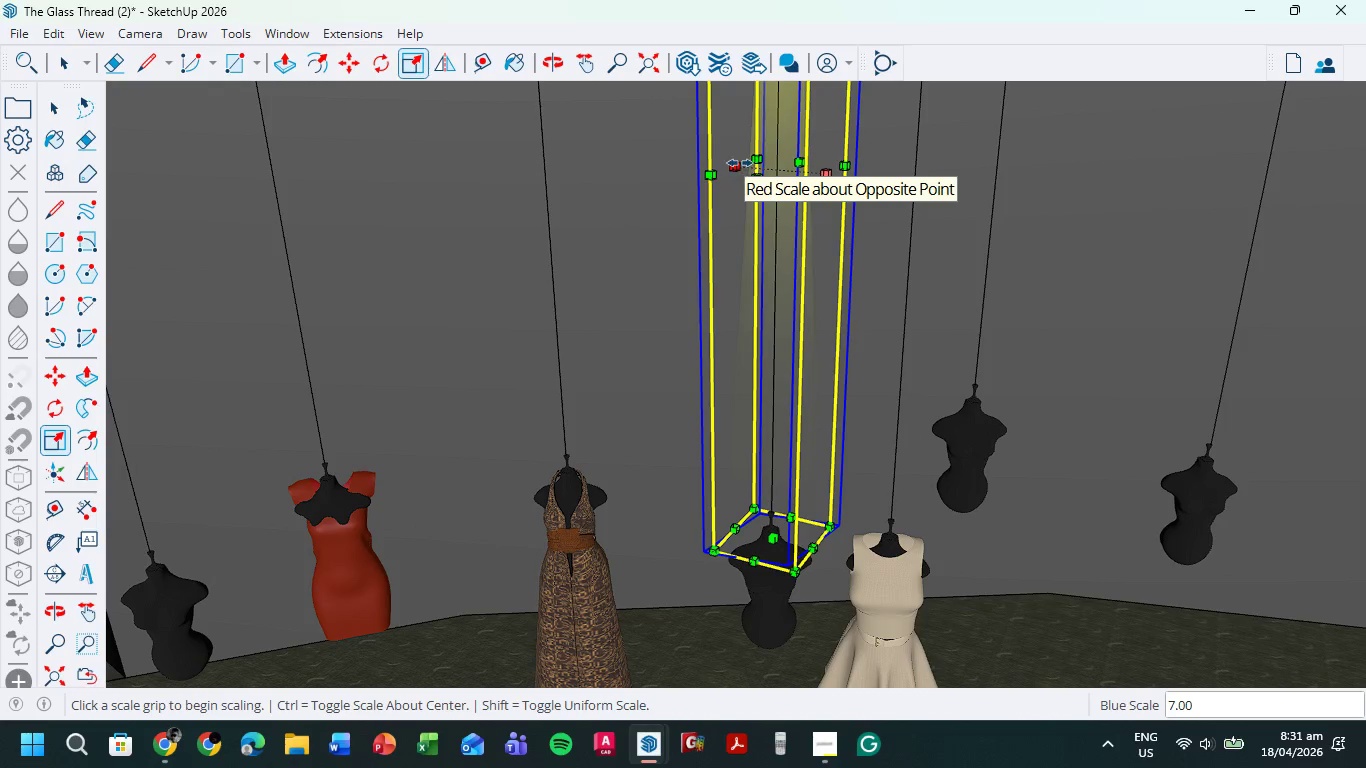 
left_click([737, 164])
 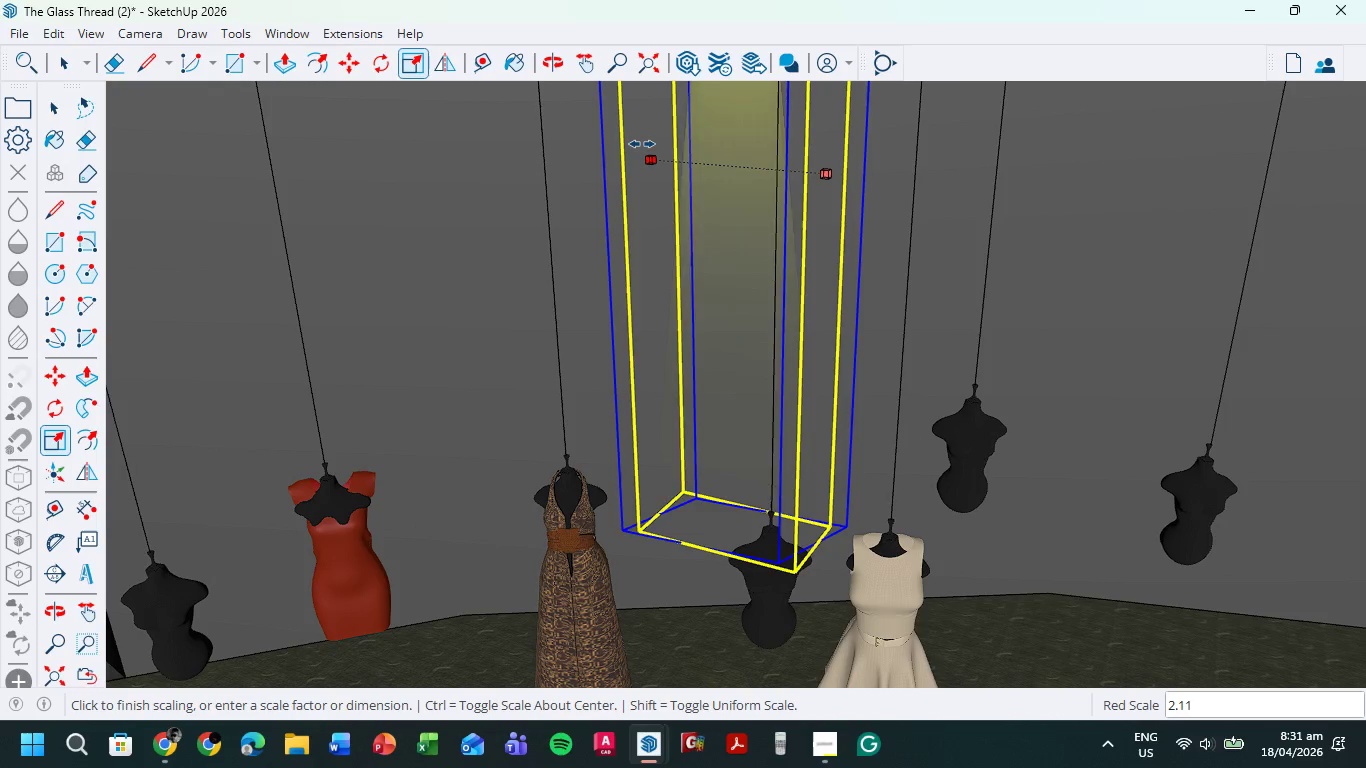 
left_click([642, 144])
 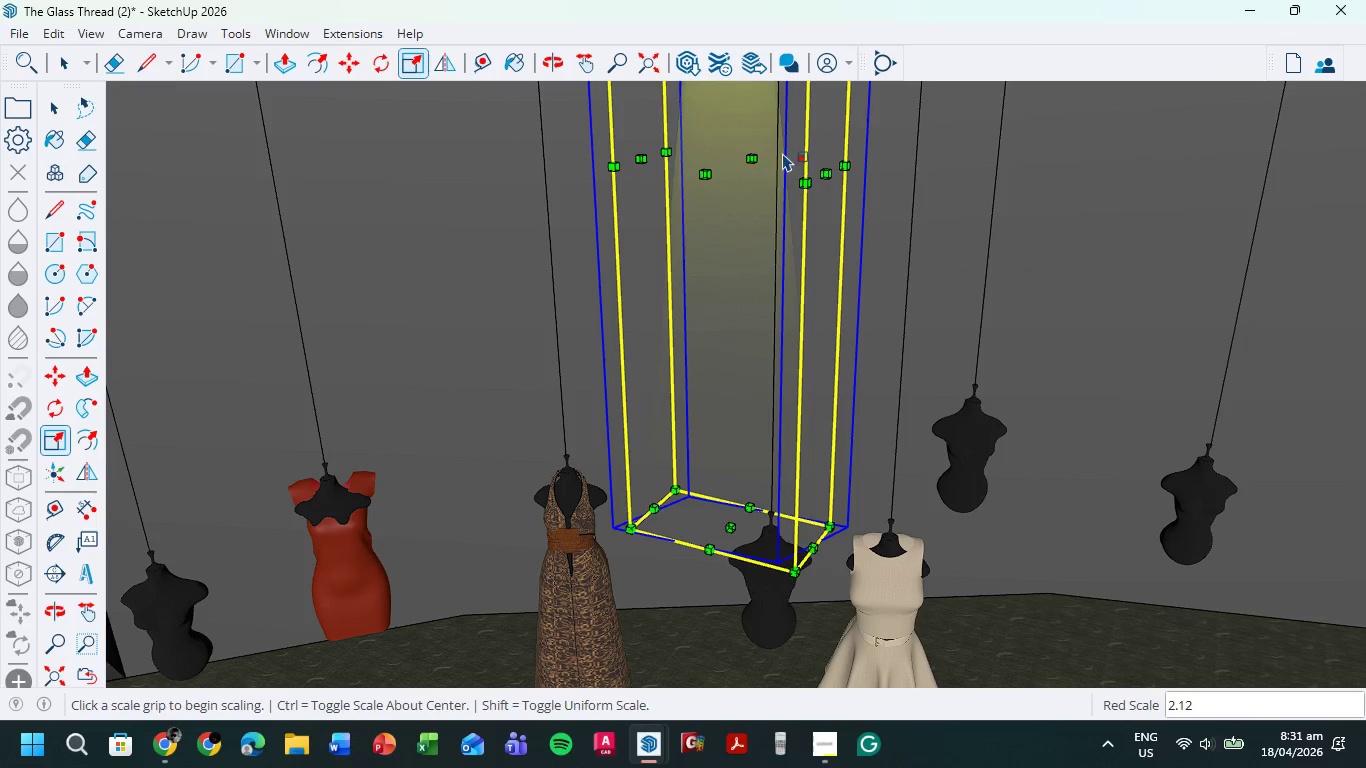 
hold_key(key=ShiftLeft, duration=1.11)
 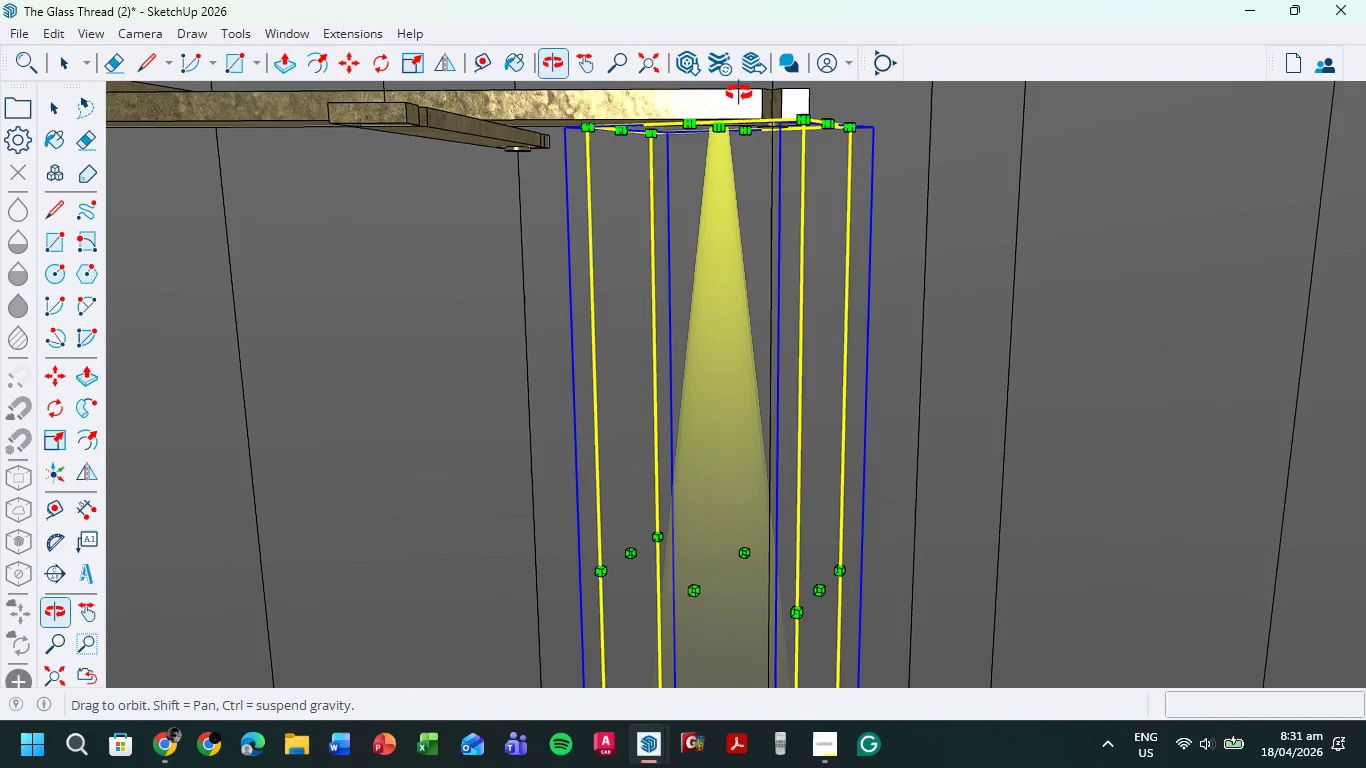 
scroll: coordinate [813, 303], scroll_direction: down, amount: 1.0
 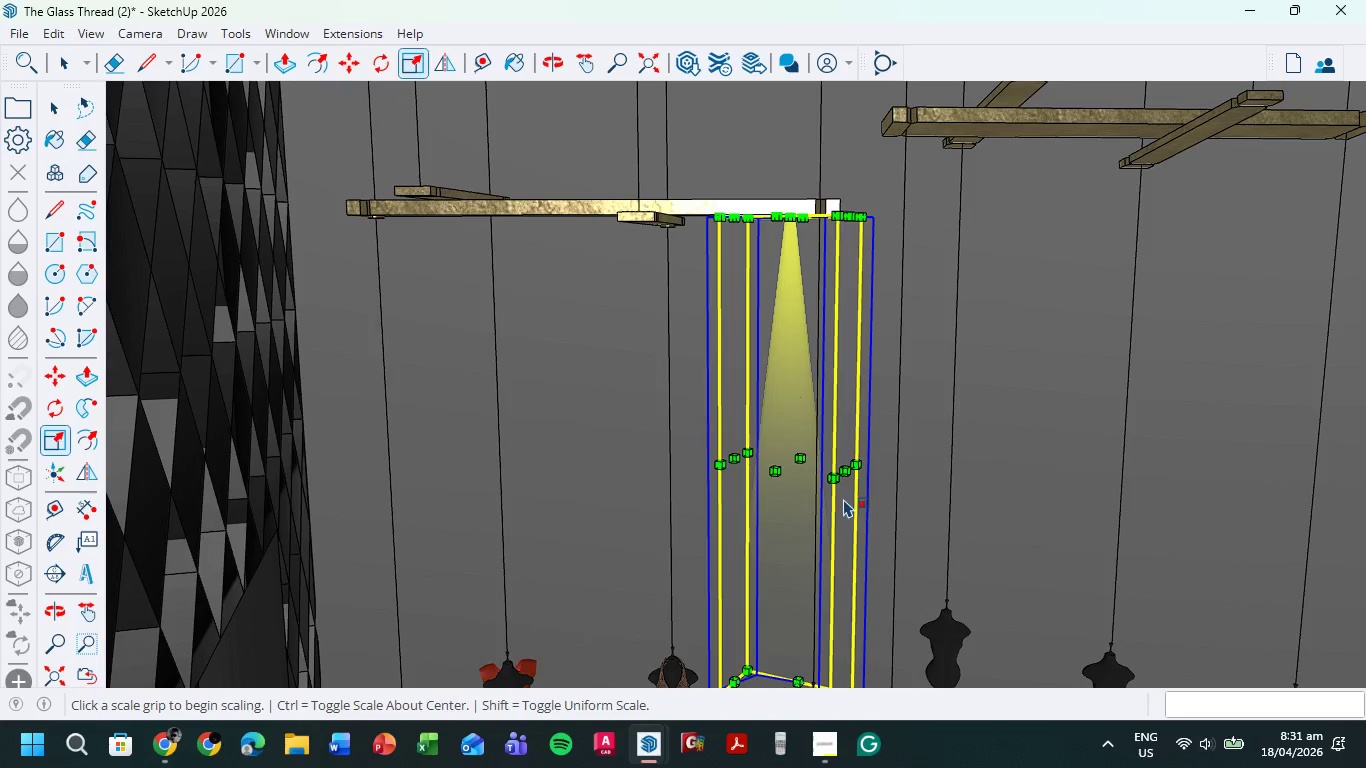 
scroll: coordinate [846, 492], scroll_direction: up, amount: 4.0
 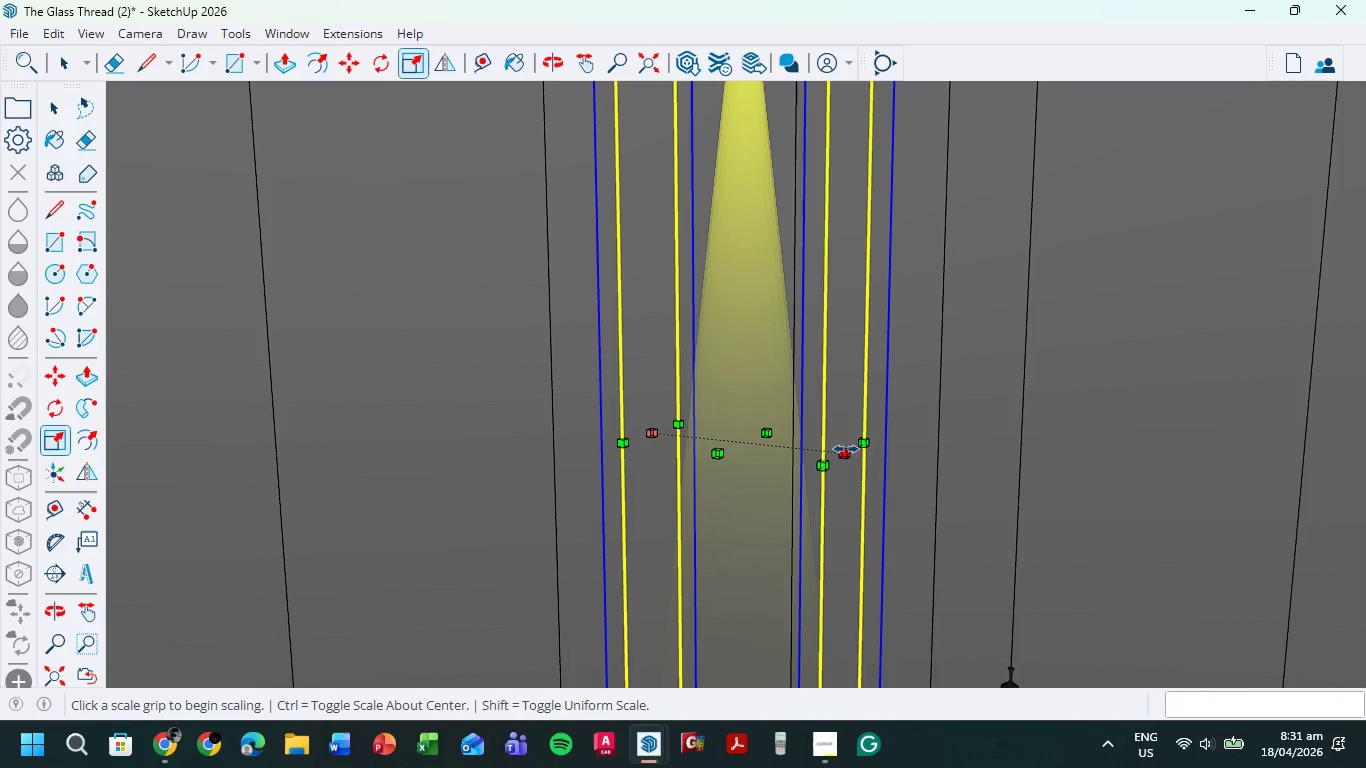 
left_click([846, 449])
 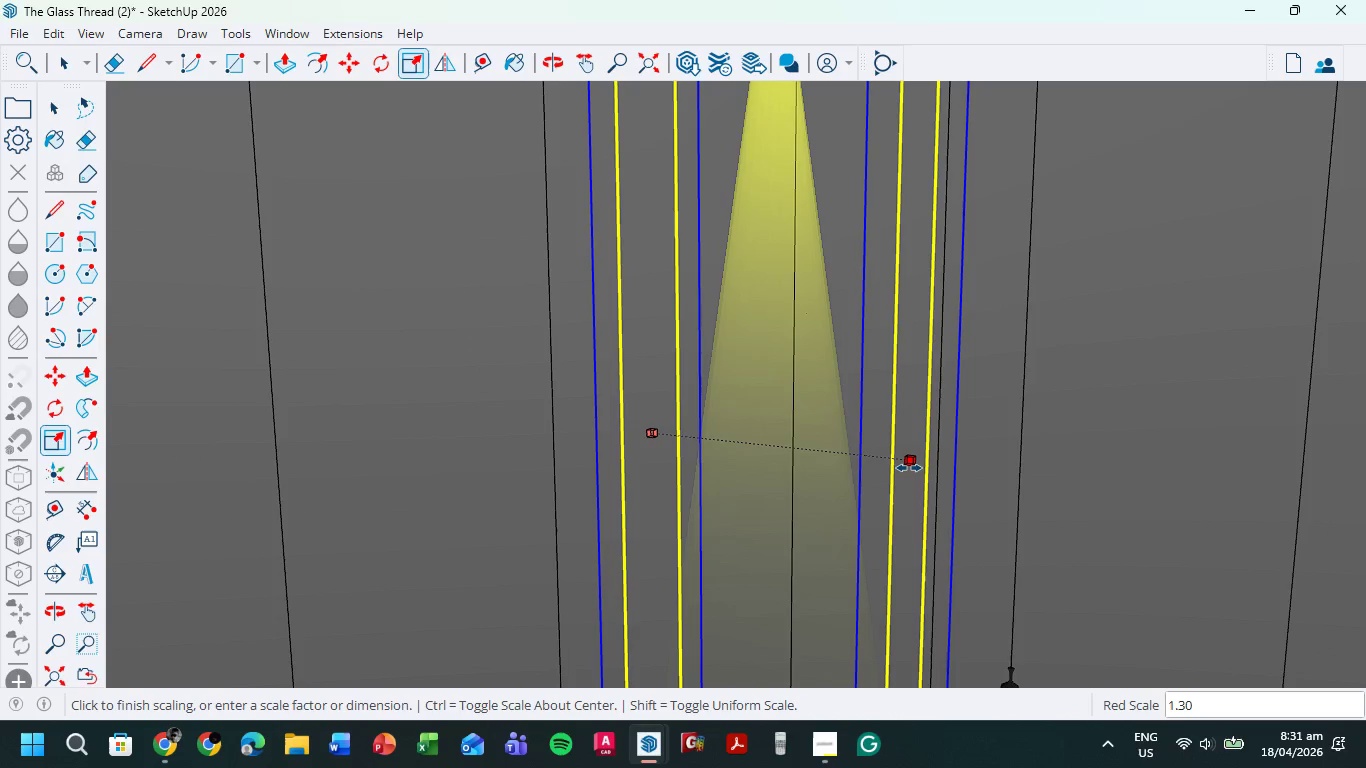 
left_click([910, 468])
 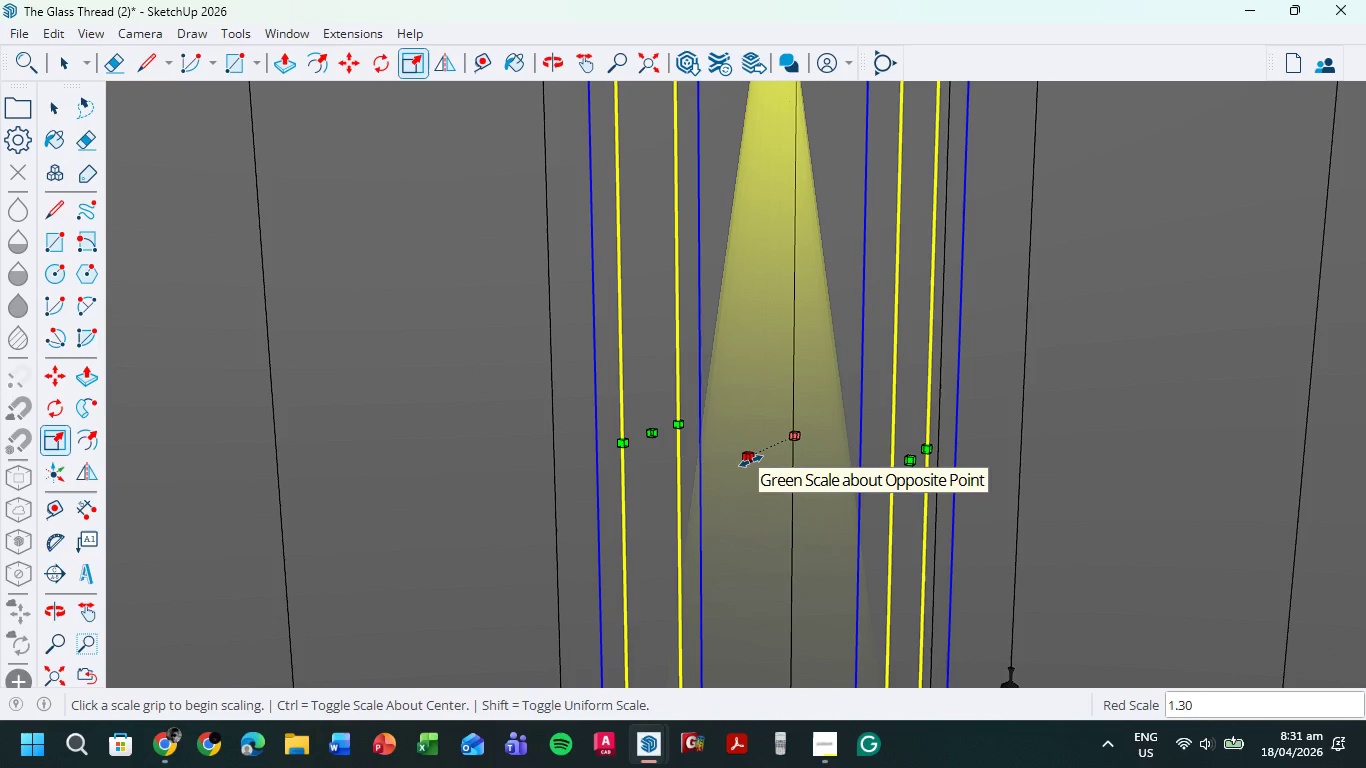 
left_click([751, 460])
 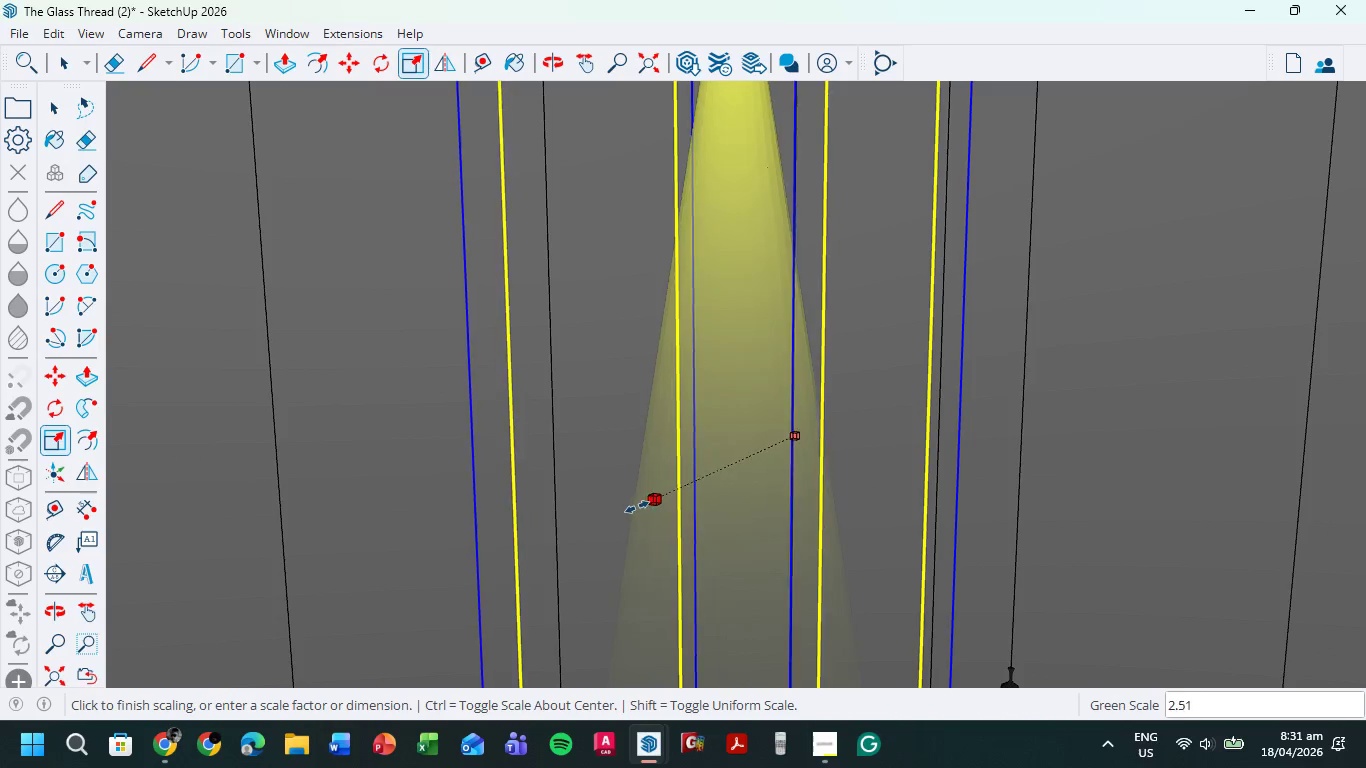 
left_click([632, 509])
 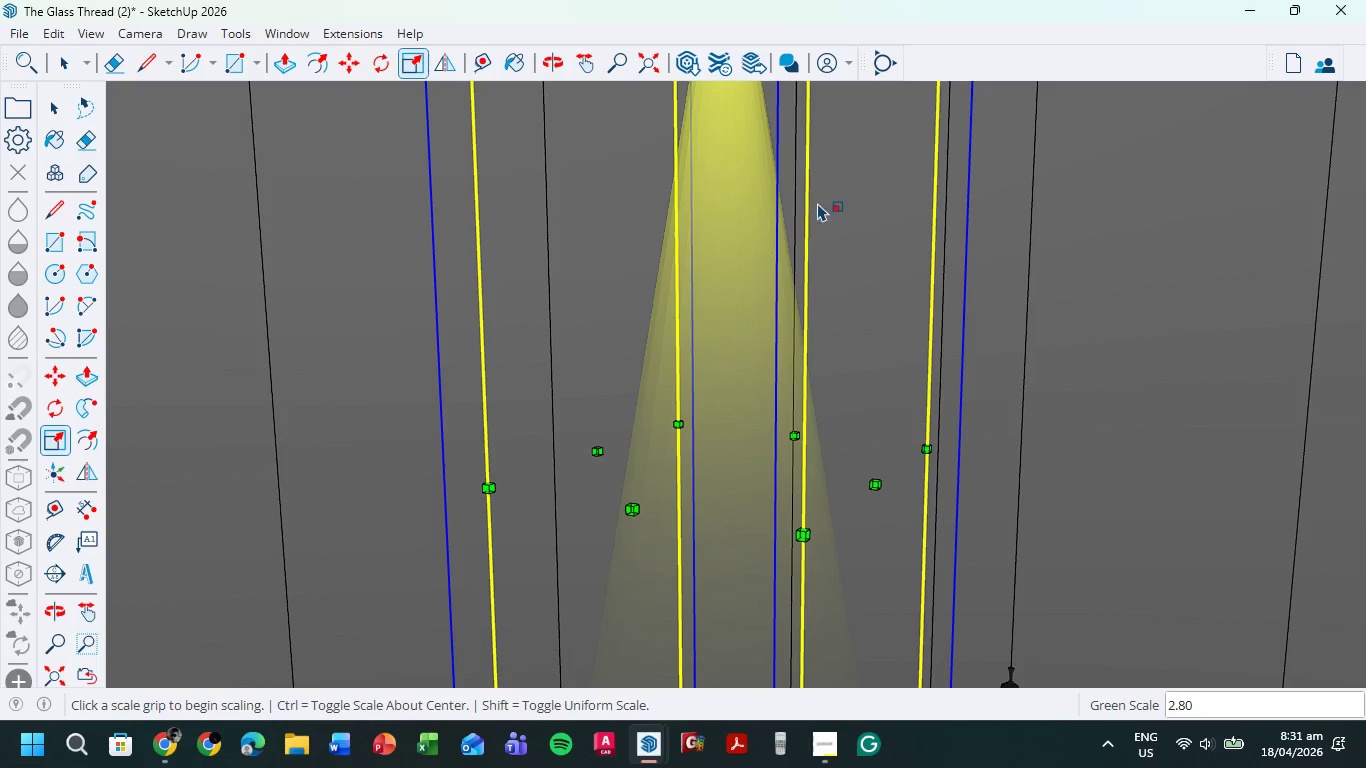 
hold_key(key=ShiftLeft, duration=0.73)
 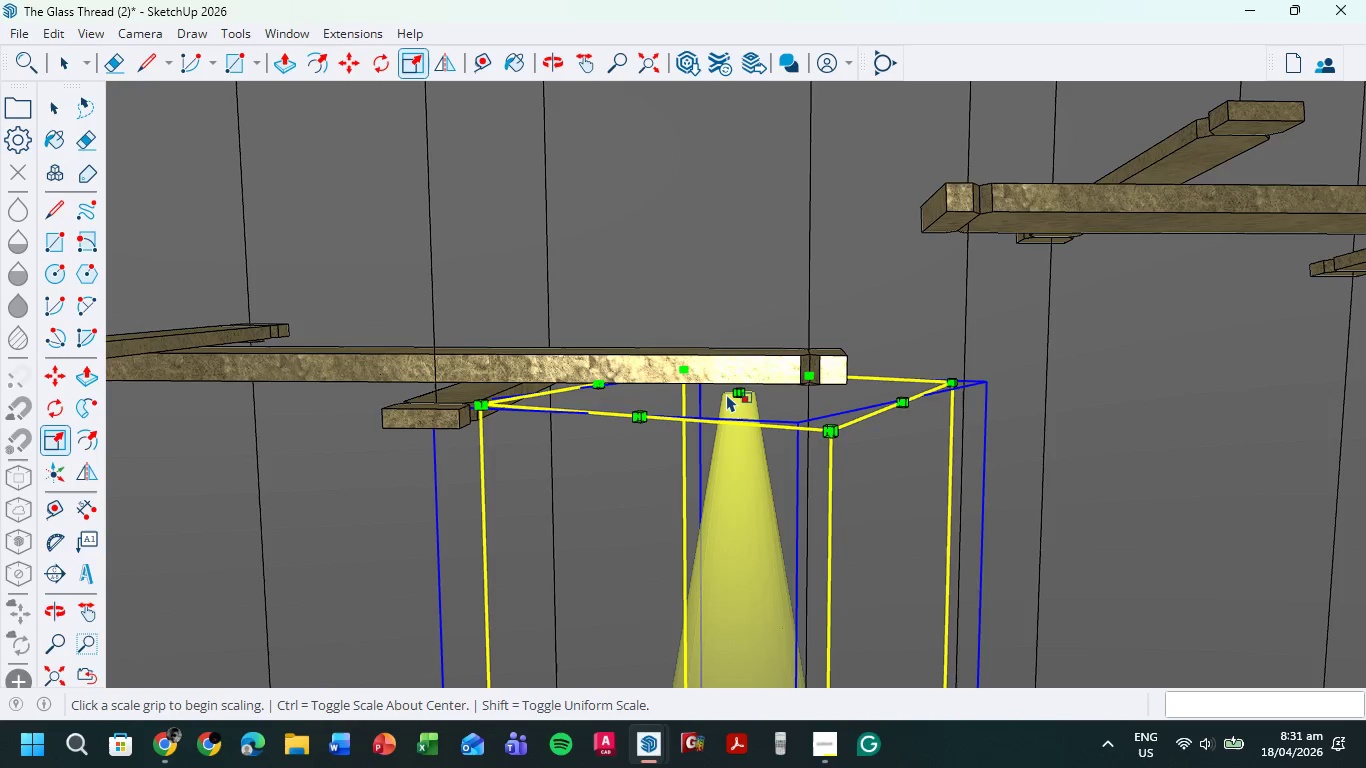 
scroll: coordinate [774, 401], scroll_direction: up, amount: 12.0
 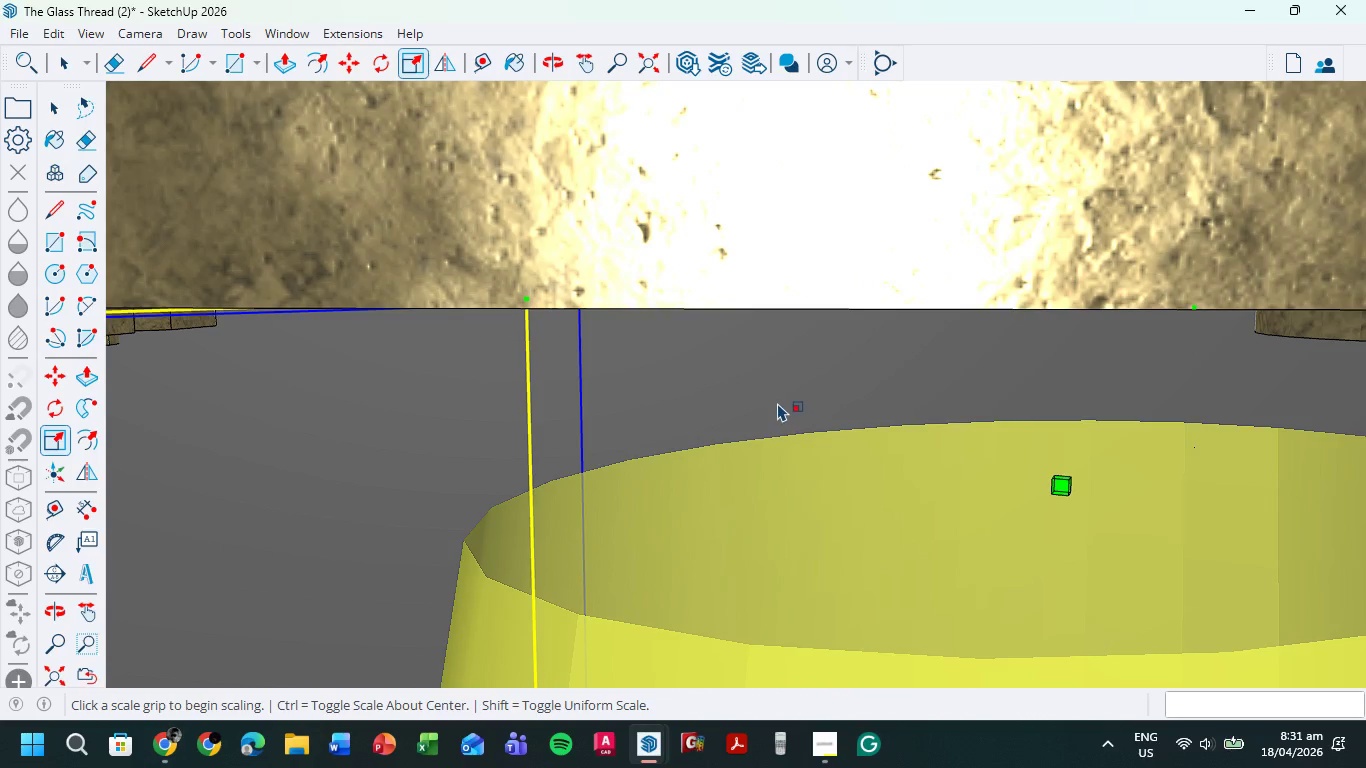 
scroll: coordinate [729, 388], scroll_direction: down, amount: 10.0
 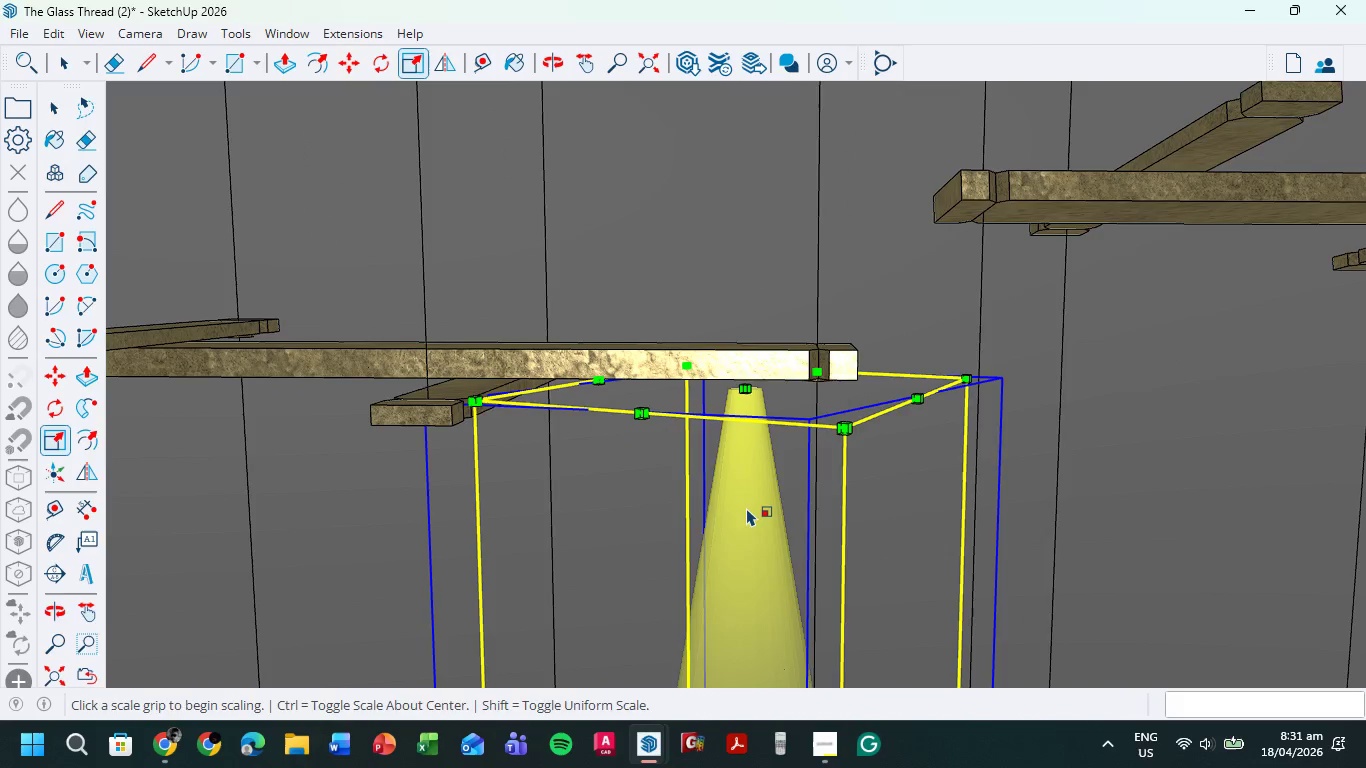 
hold_key(key=ShiftLeft, duration=0.78)
 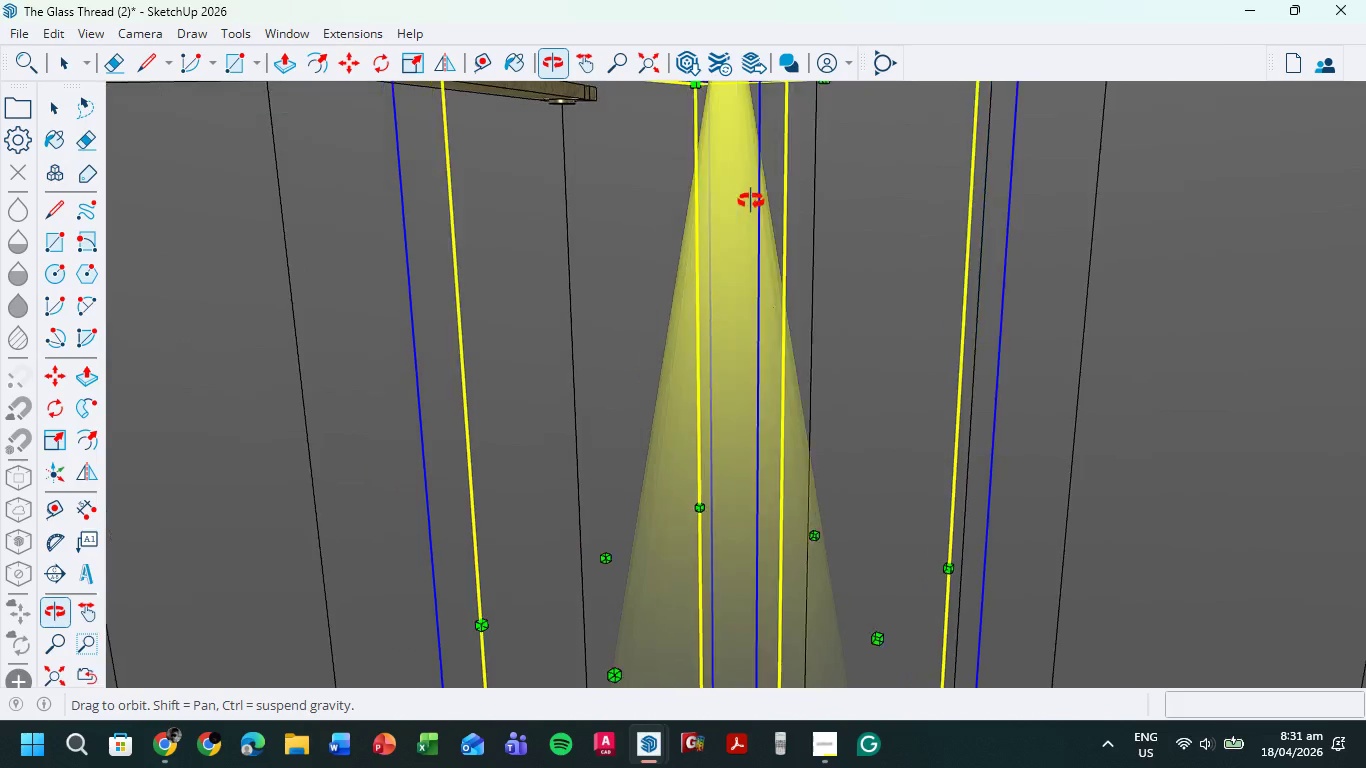 
hold_key(key=ShiftLeft, duration=0.72)
 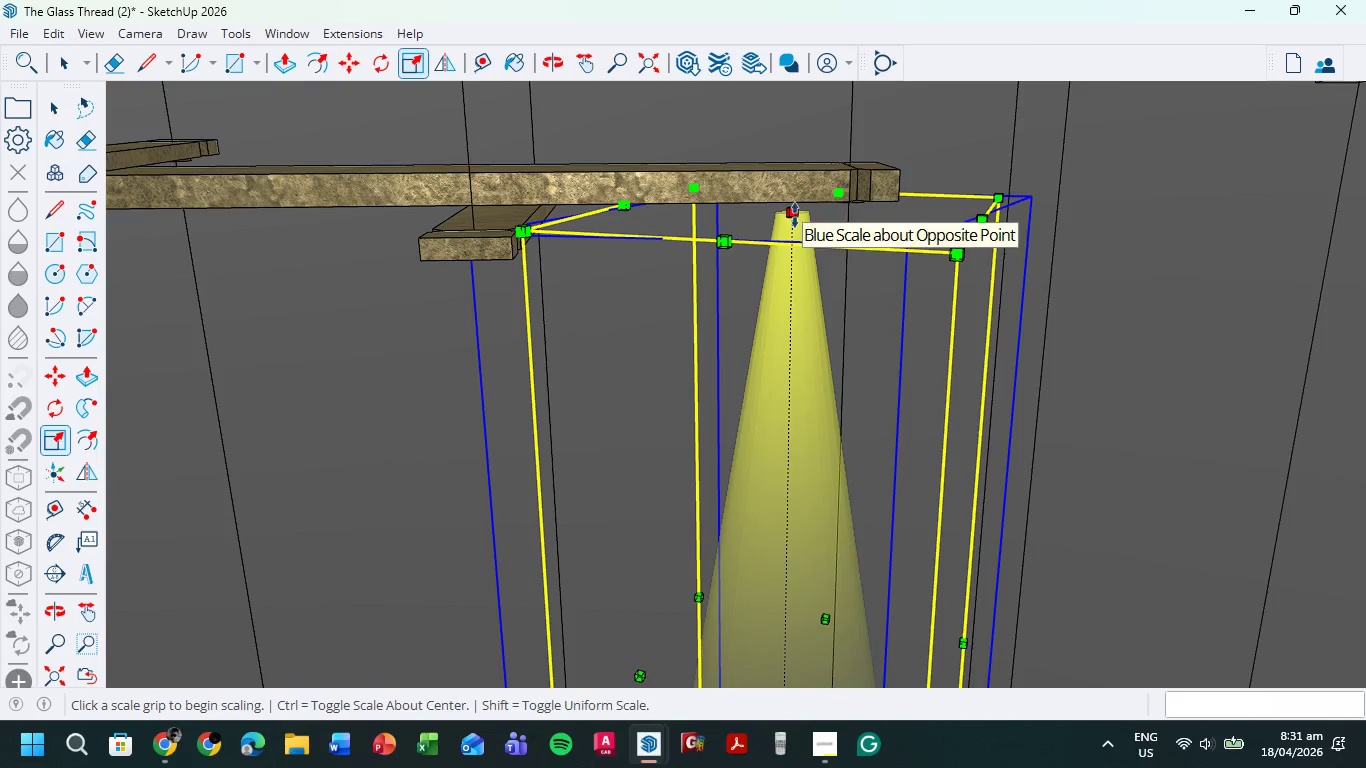 
key(M)
 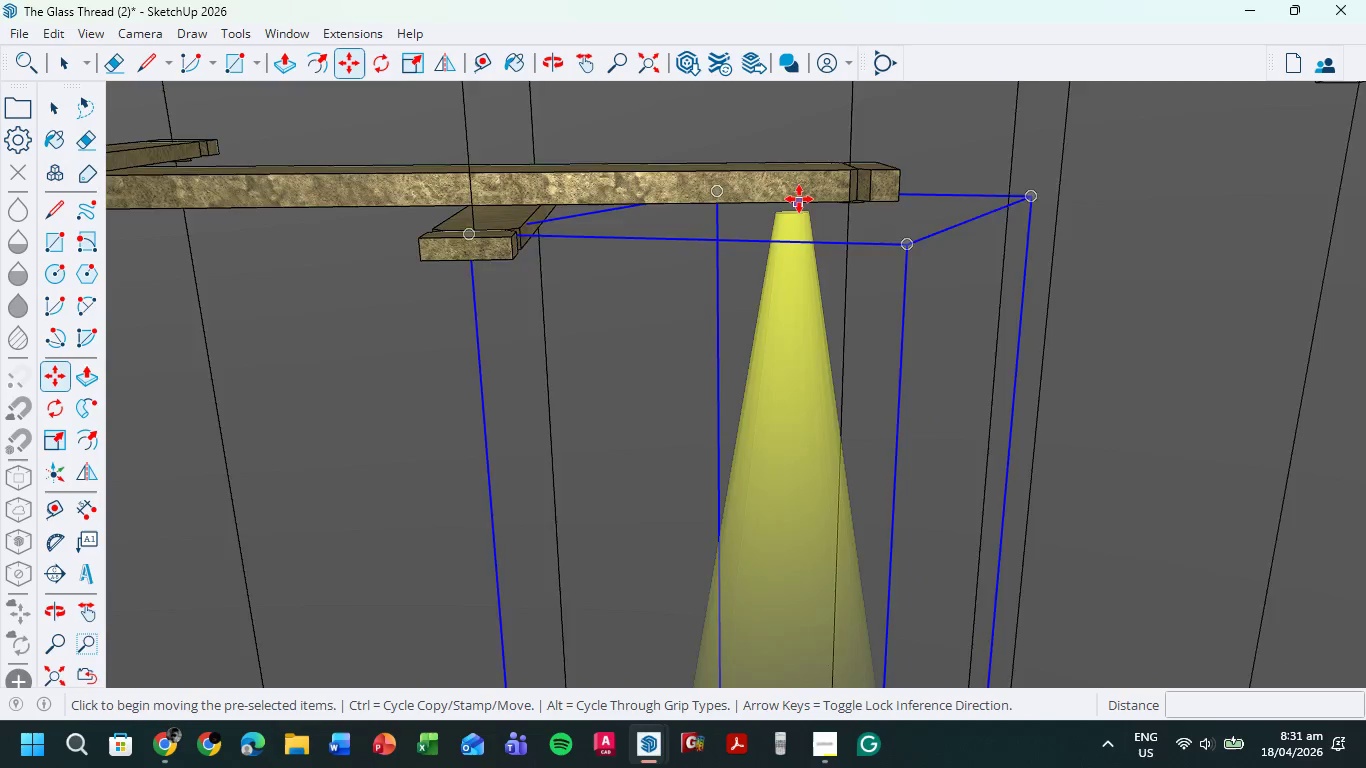 
scroll: coordinate [799, 199], scroll_direction: up, amount: 11.0
 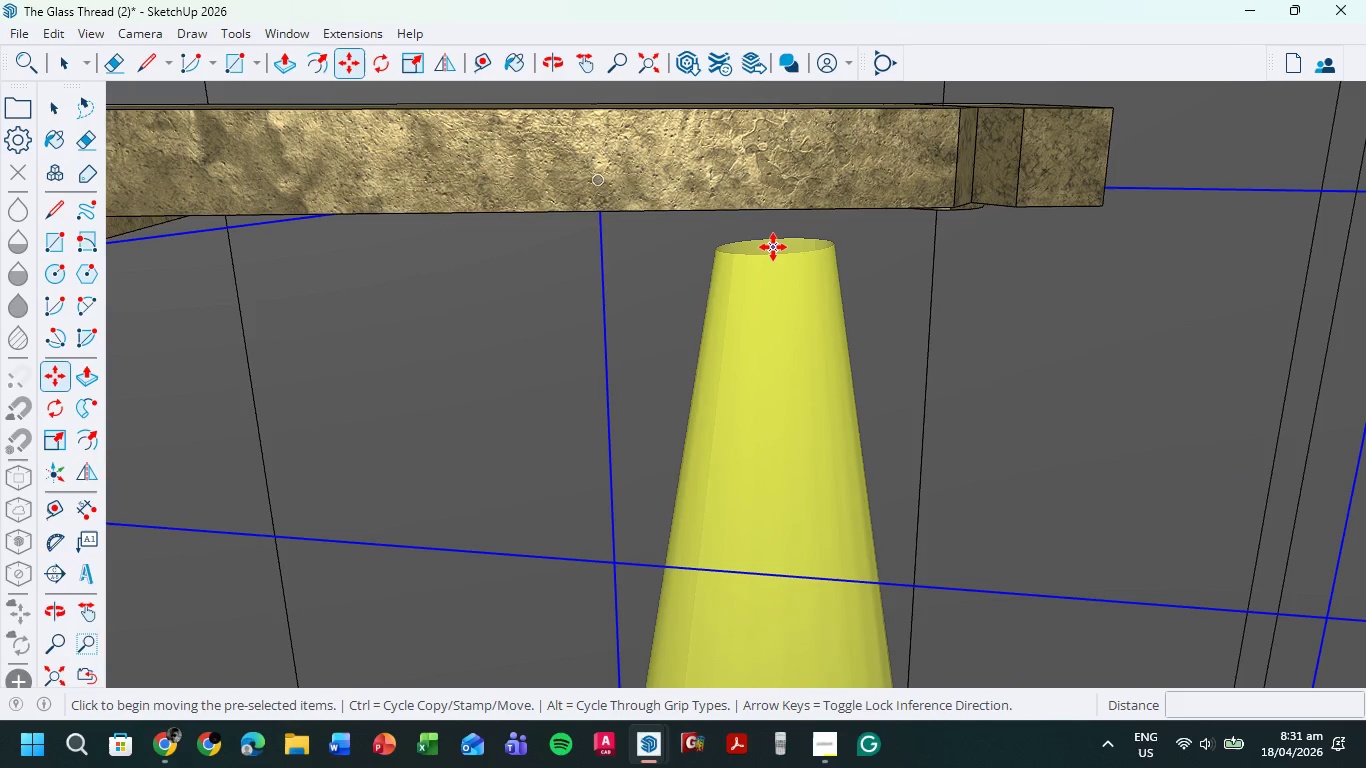 
left_click([773, 247])
 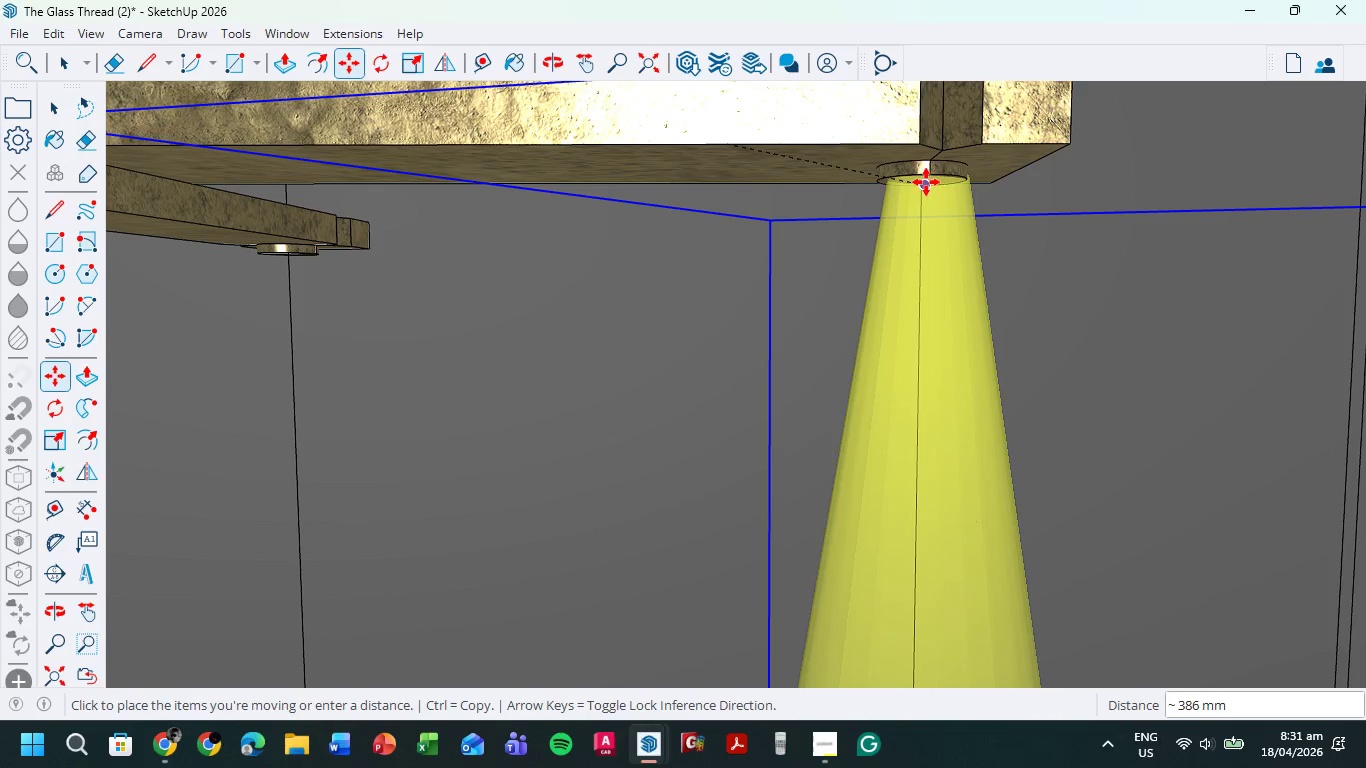 
scroll: coordinate [921, 180], scroll_direction: up, amount: 12.0
 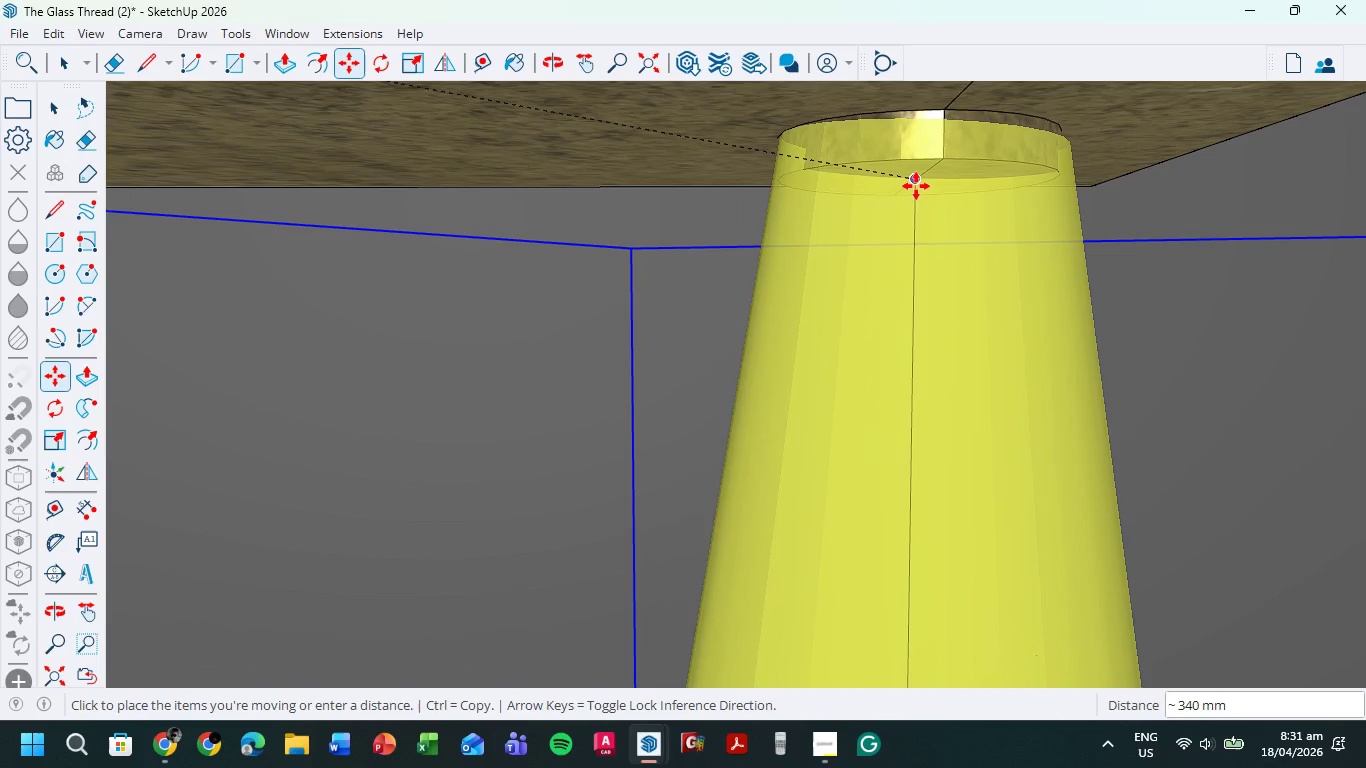 
left_click([916, 186])
 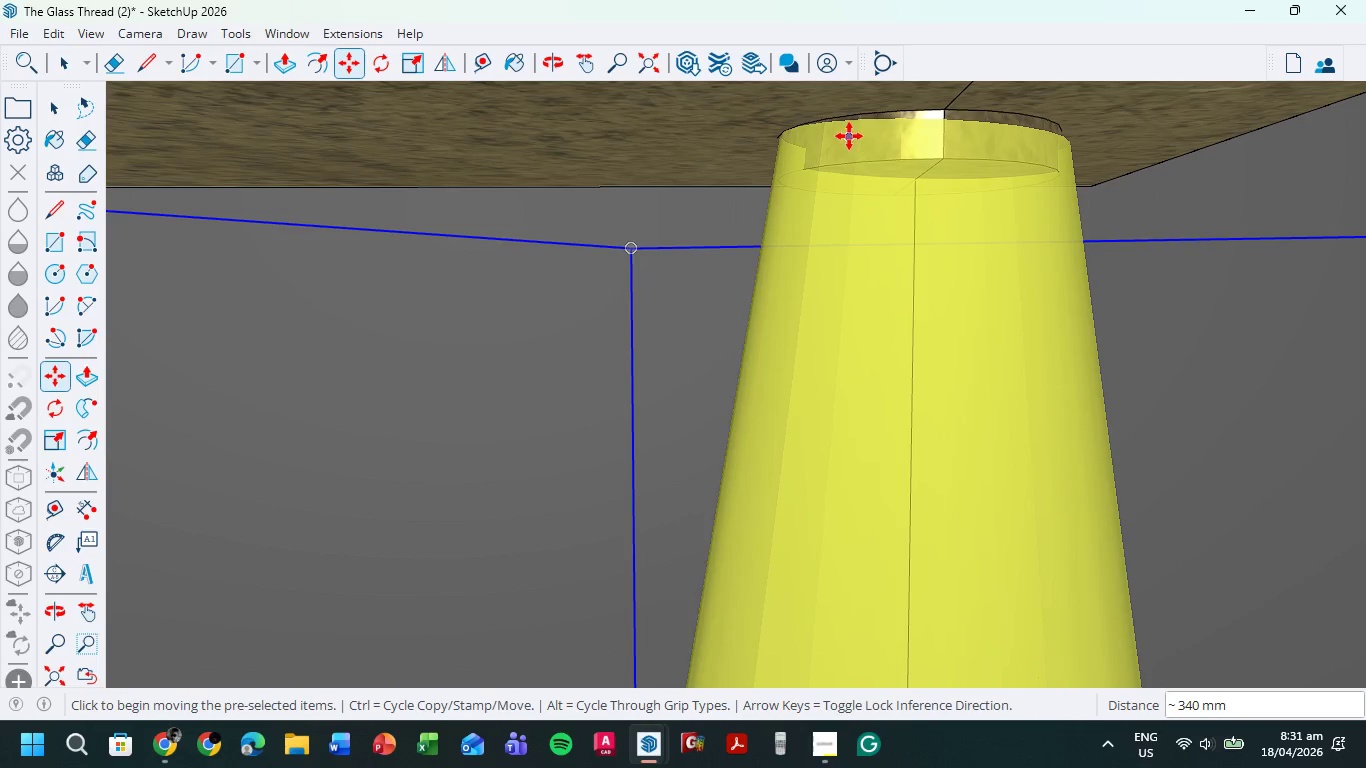 
scroll: coordinate [999, 213], scroll_direction: down, amount: 45.0
 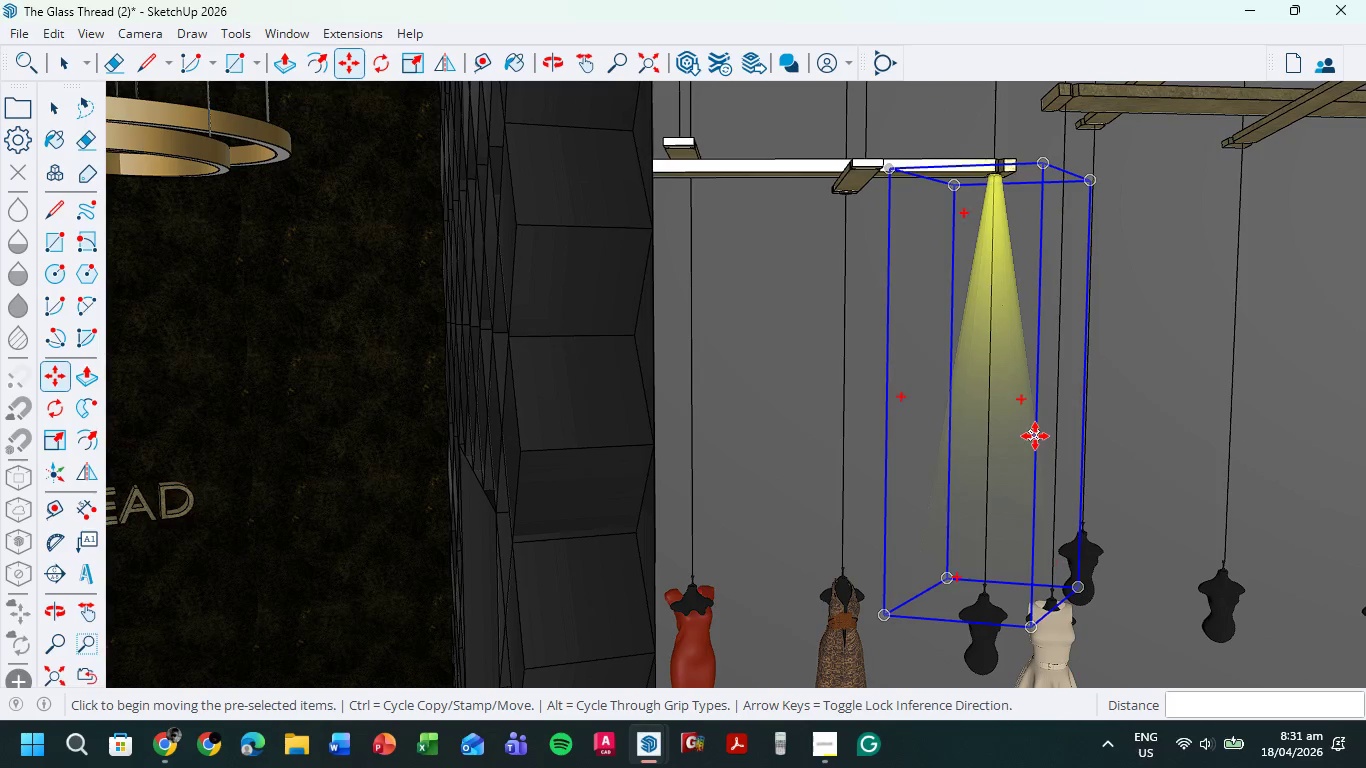 
hold_key(key=ShiftLeft, duration=0.48)
 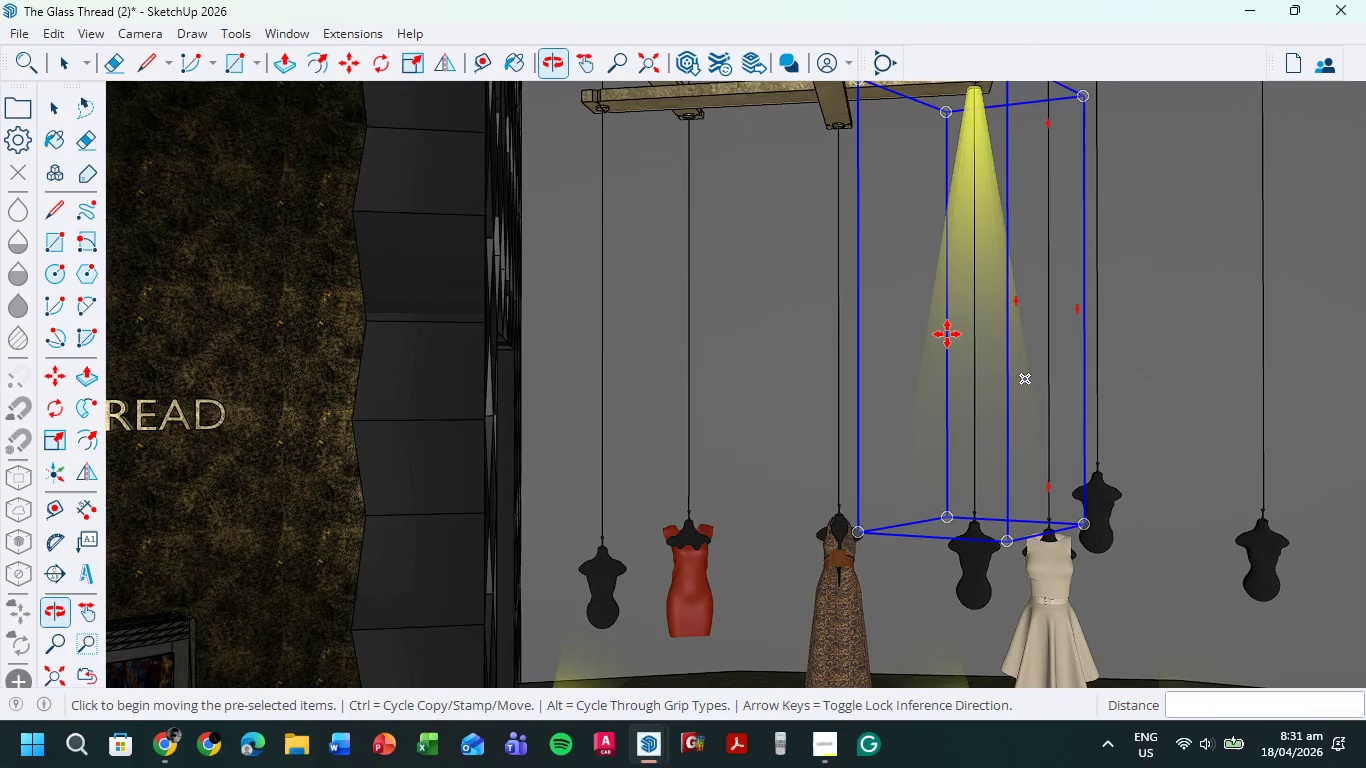 
scroll: coordinate [962, 344], scroll_direction: down, amount: 2.0
 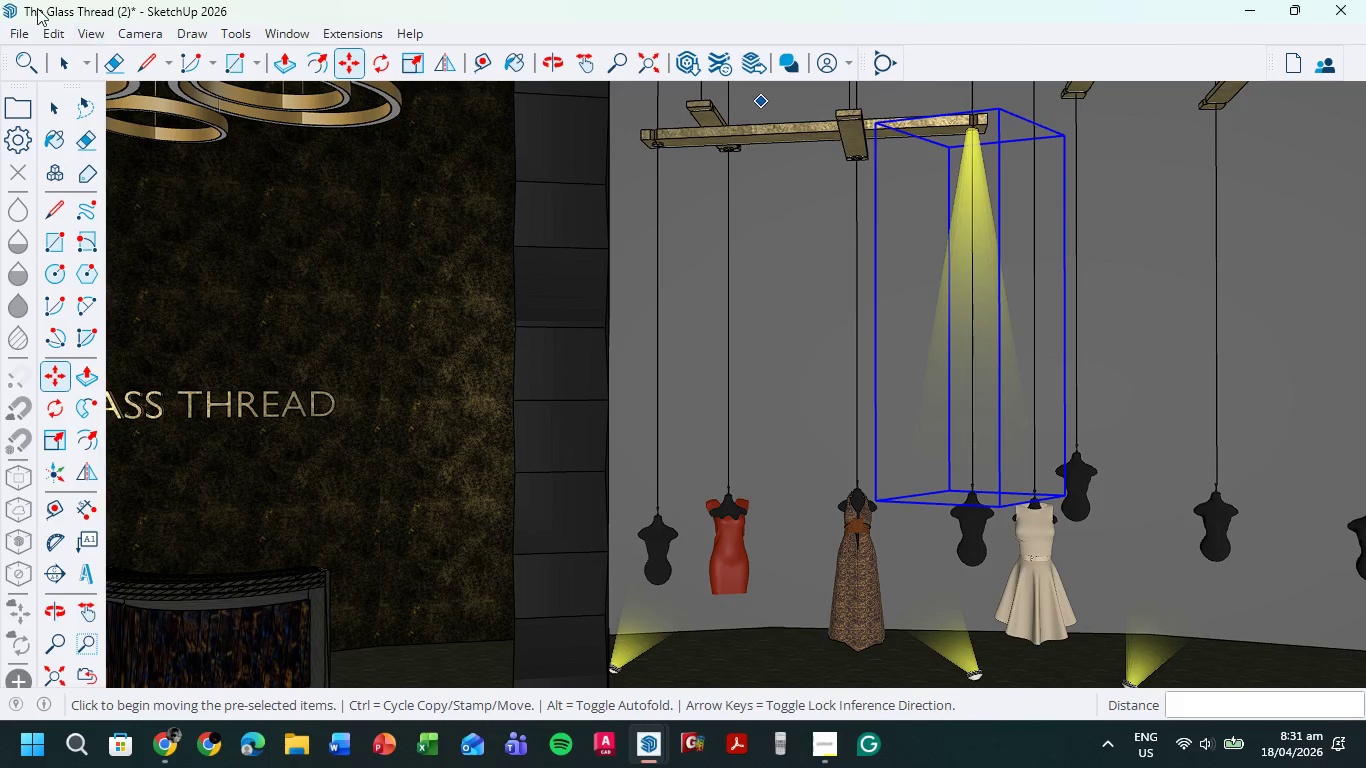 
left_click([63, 56])
 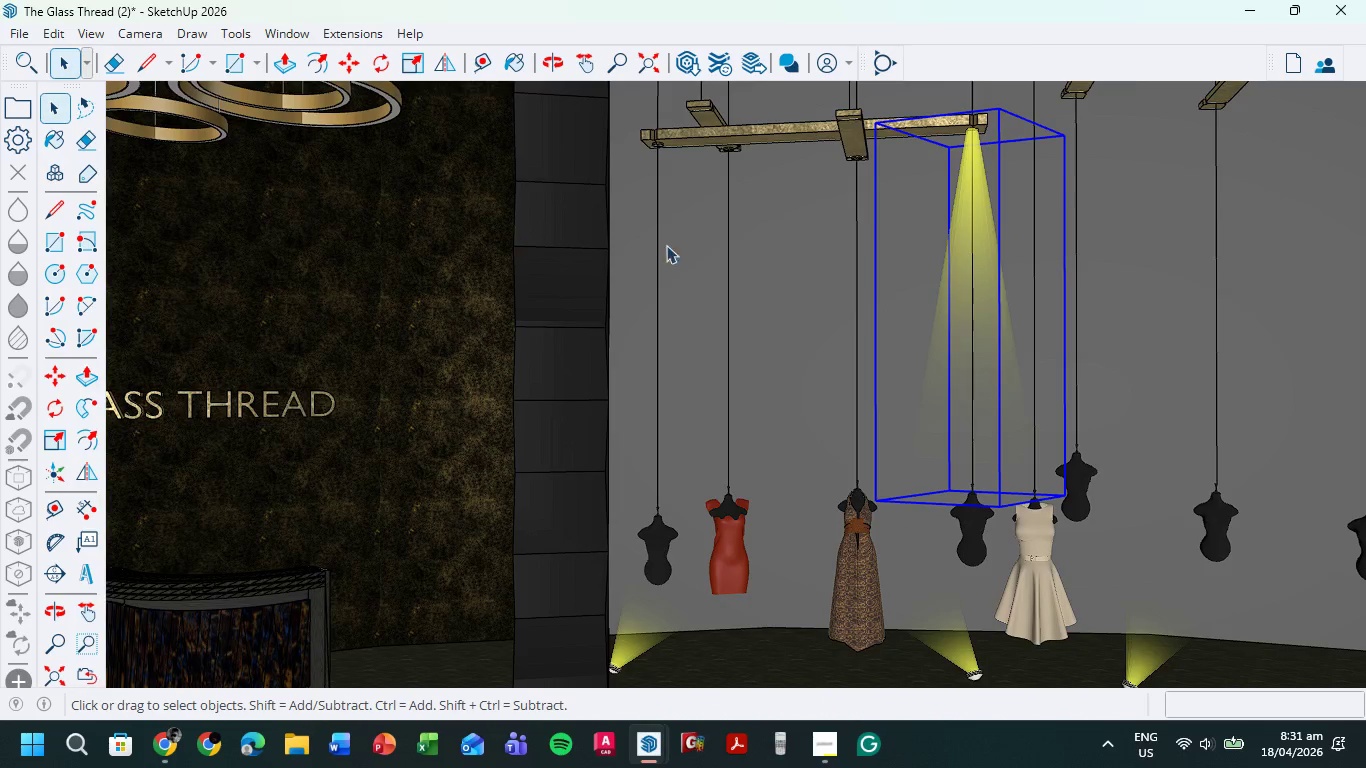 
scroll: coordinate [686, 268], scroll_direction: down, amount: 5.0
 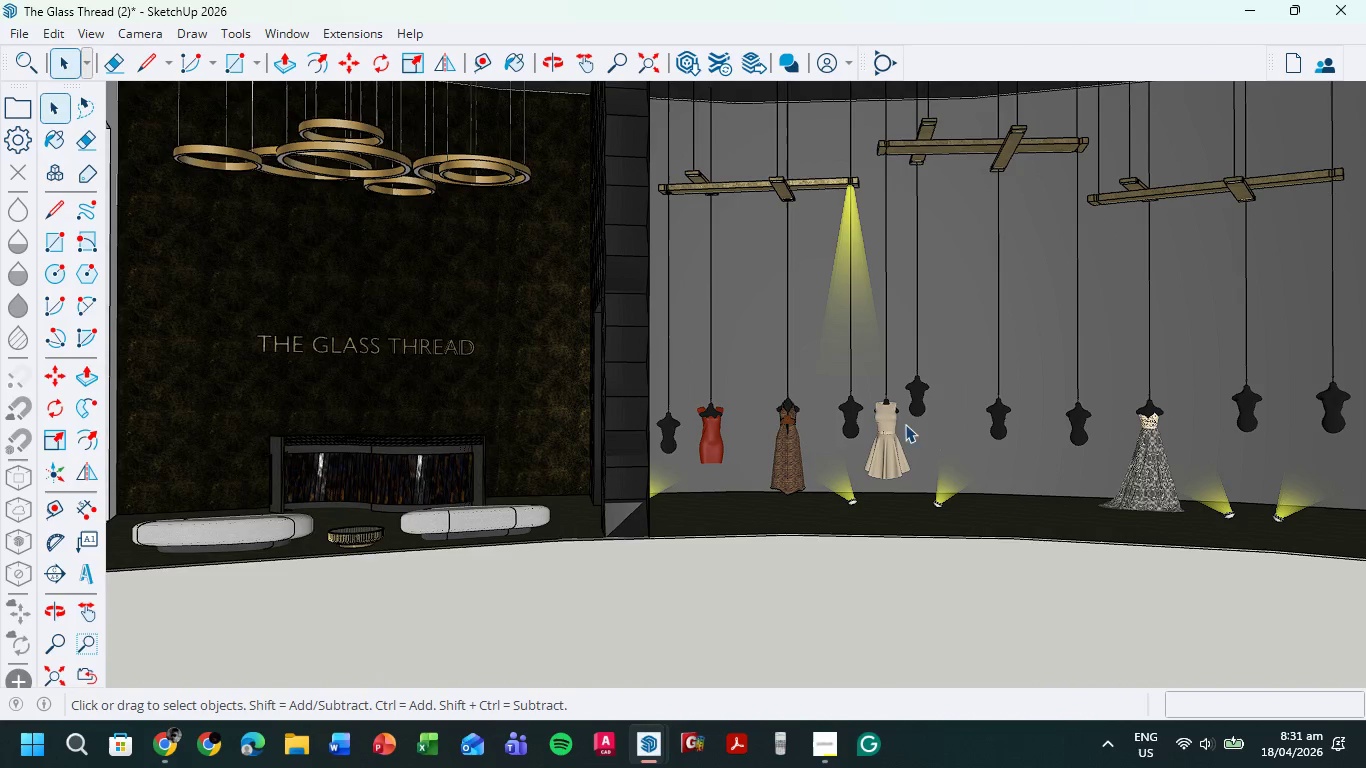 
scroll: coordinate [844, 289], scroll_direction: up, amount: 6.0
 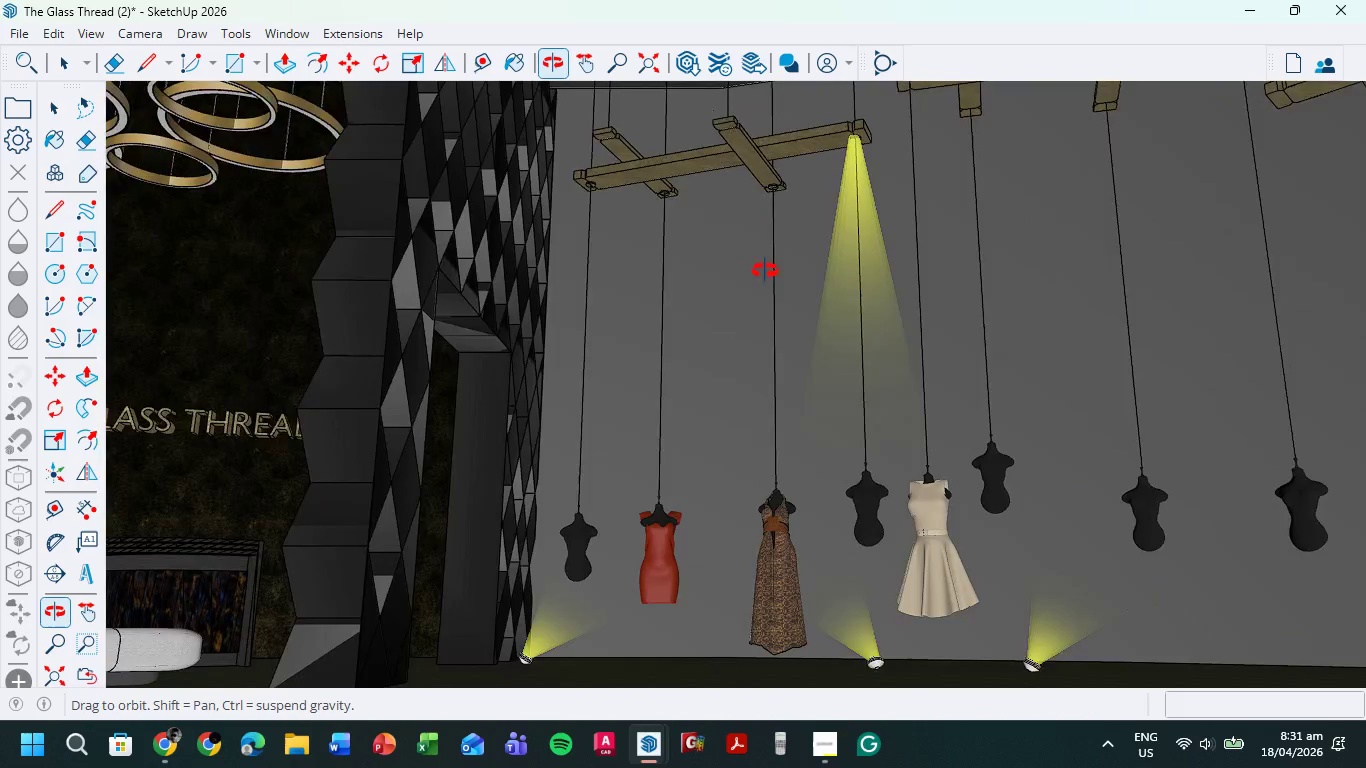 
left_click([879, 344])
 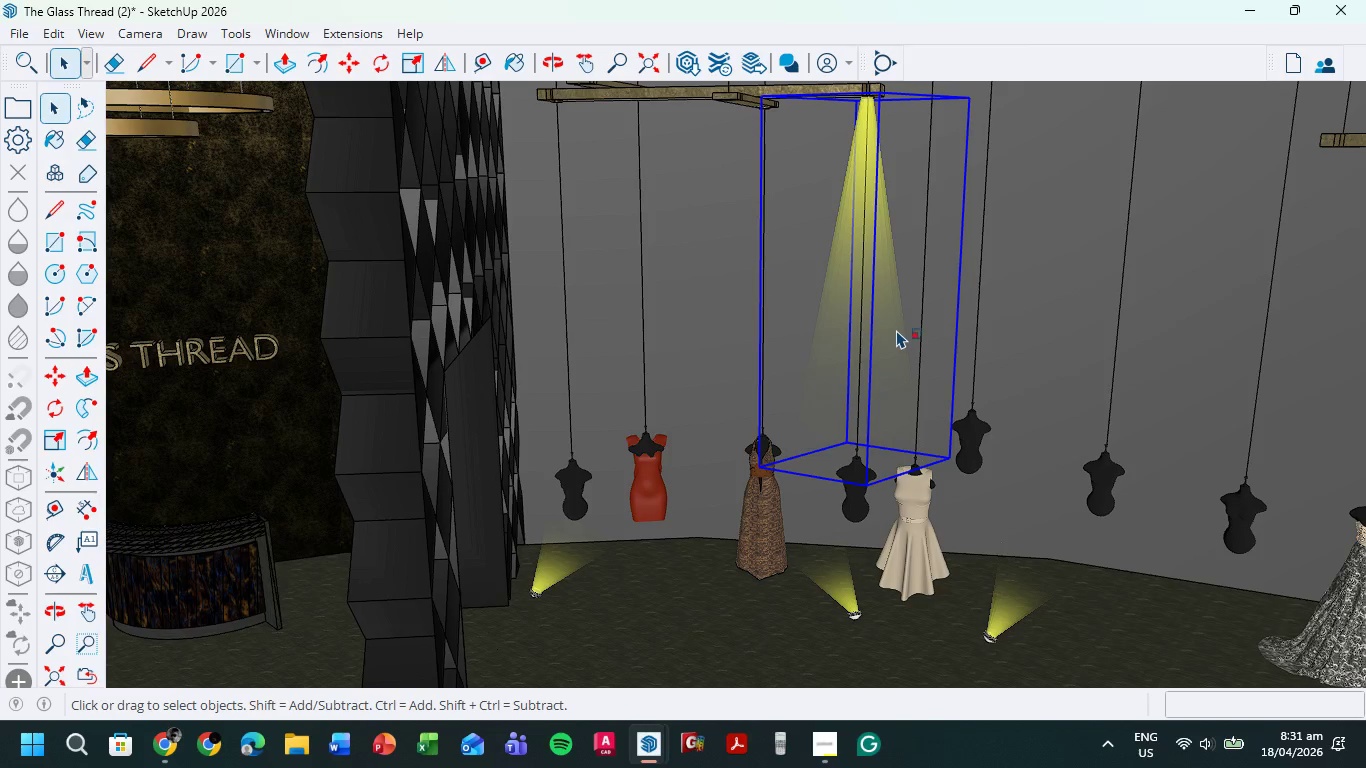 
key(S)
 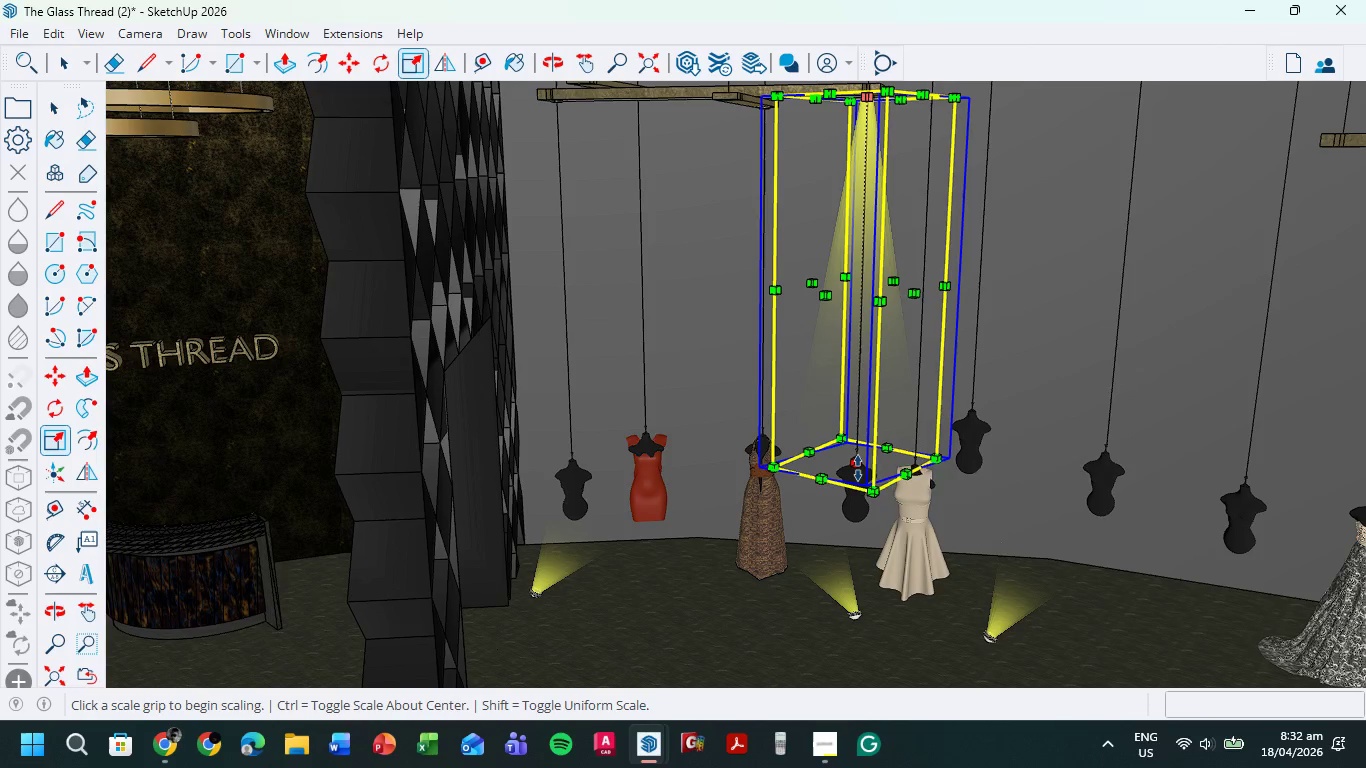 
left_click([858, 468])
 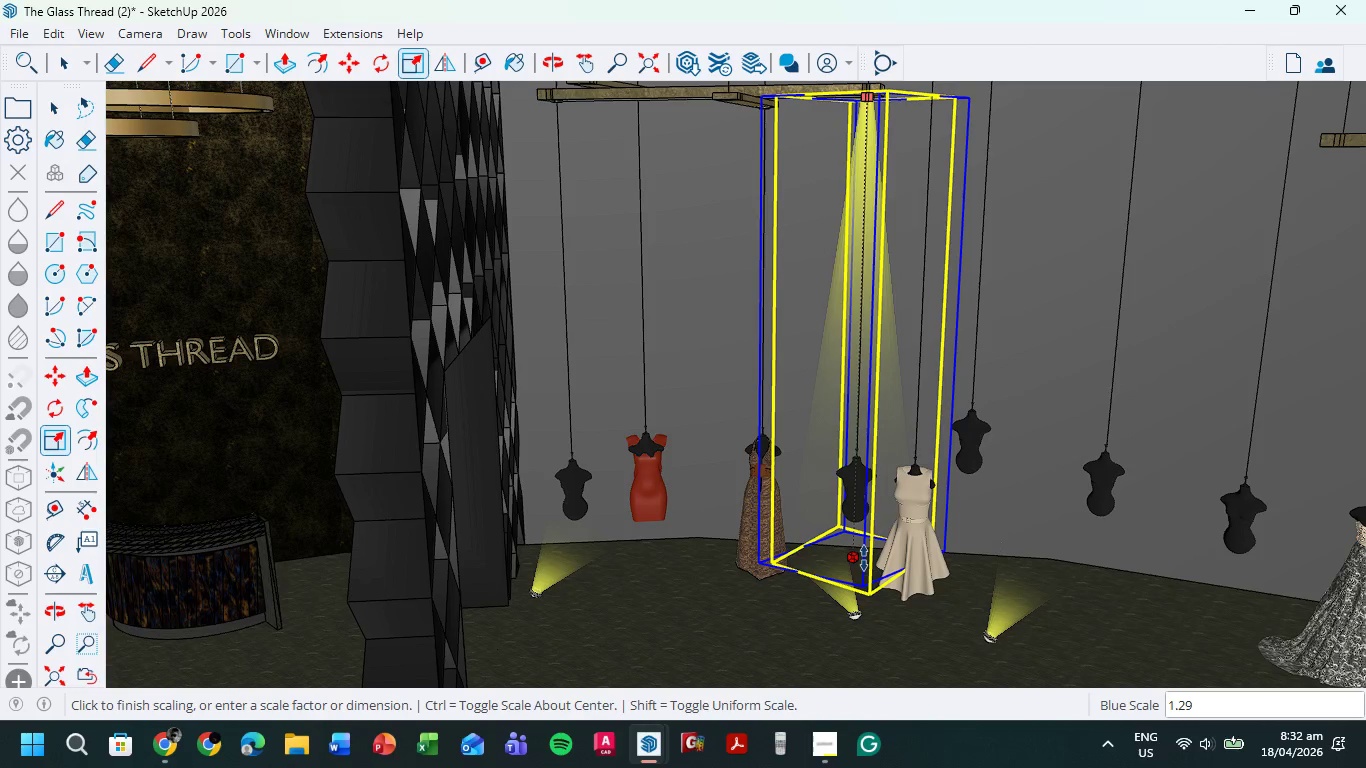 
left_click([864, 553])
 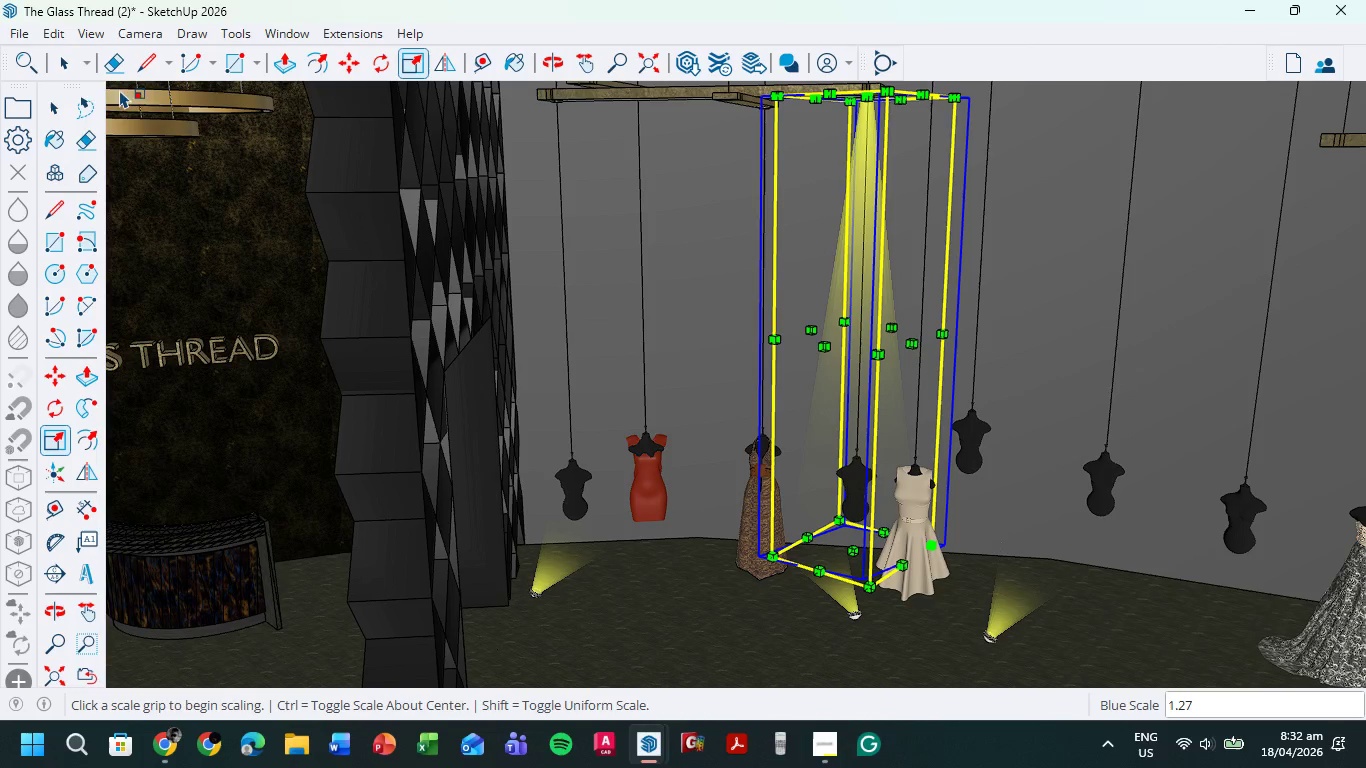 
left_click([67, 72])
 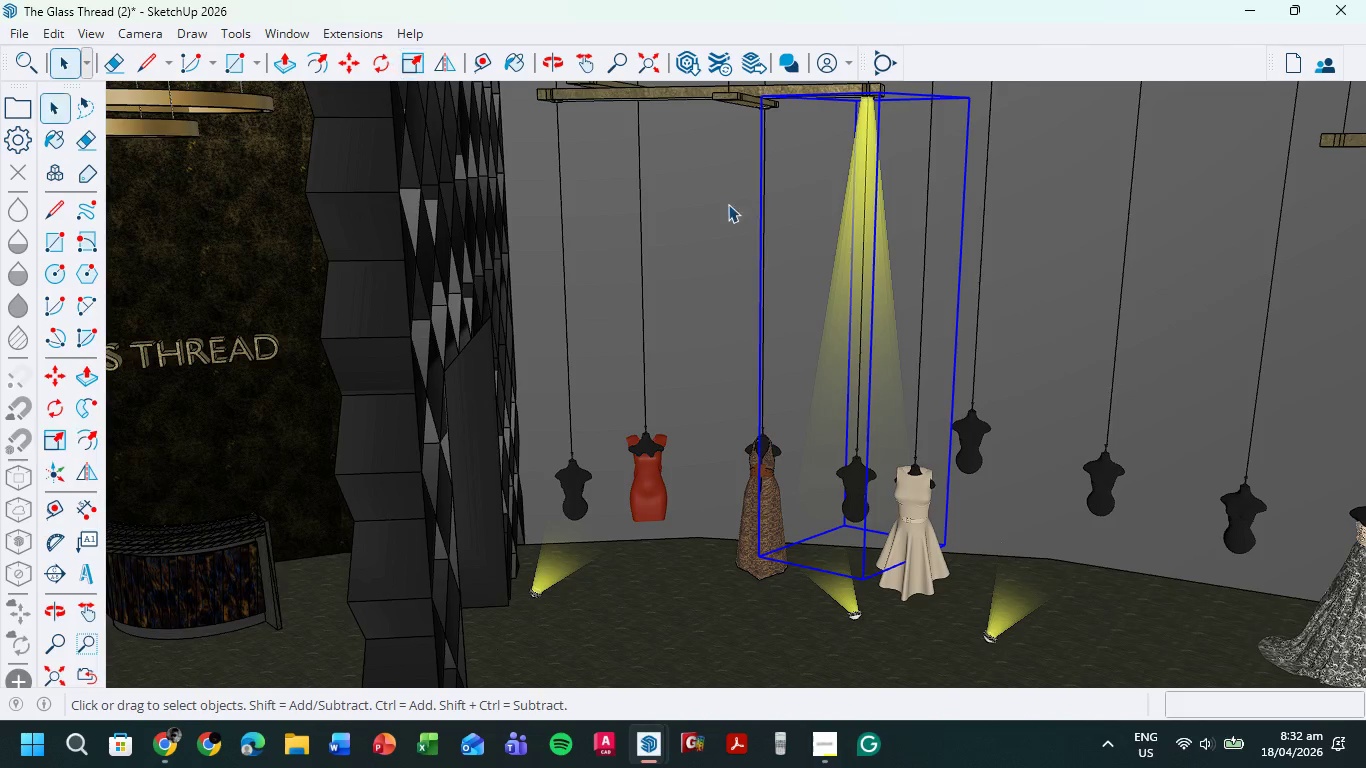 
left_click([863, 543])
 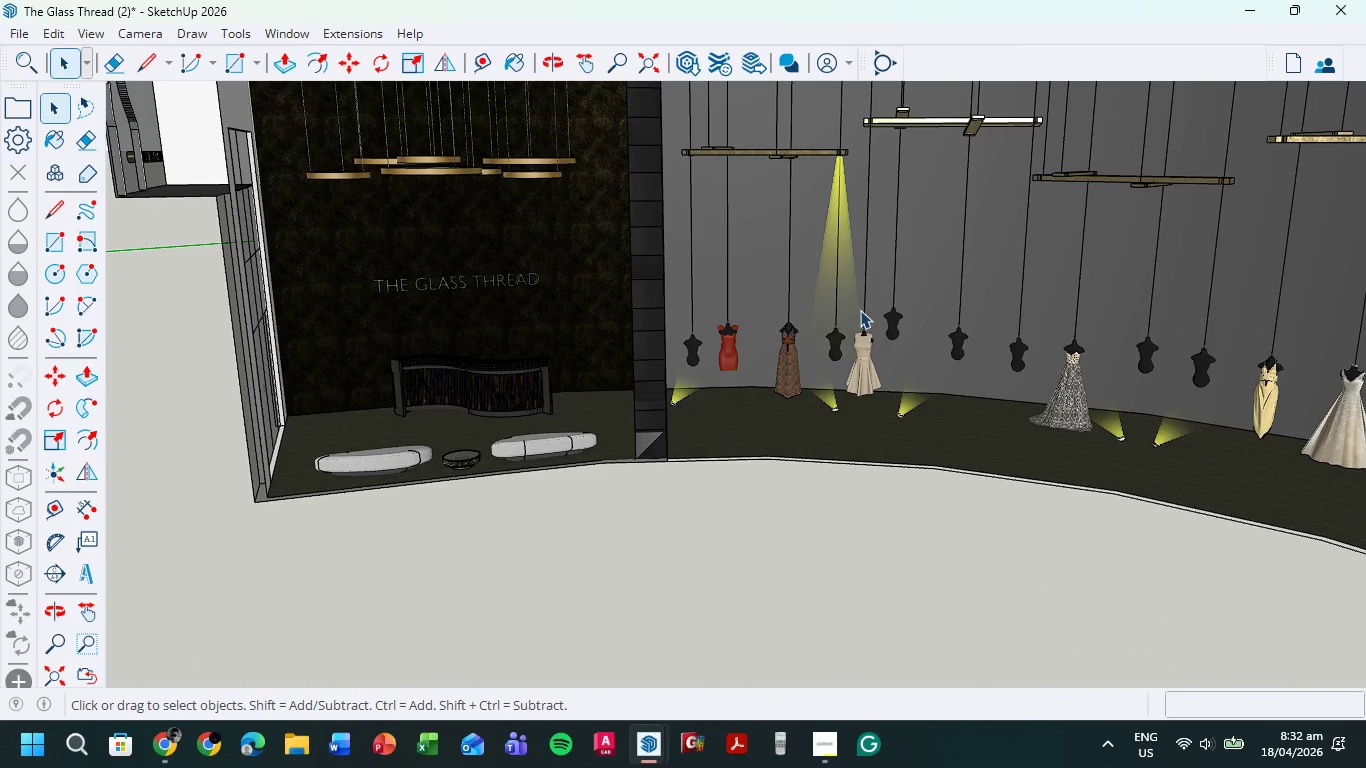 
scroll: coordinate [820, 207], scroll_direction: down, amount: 7.0
 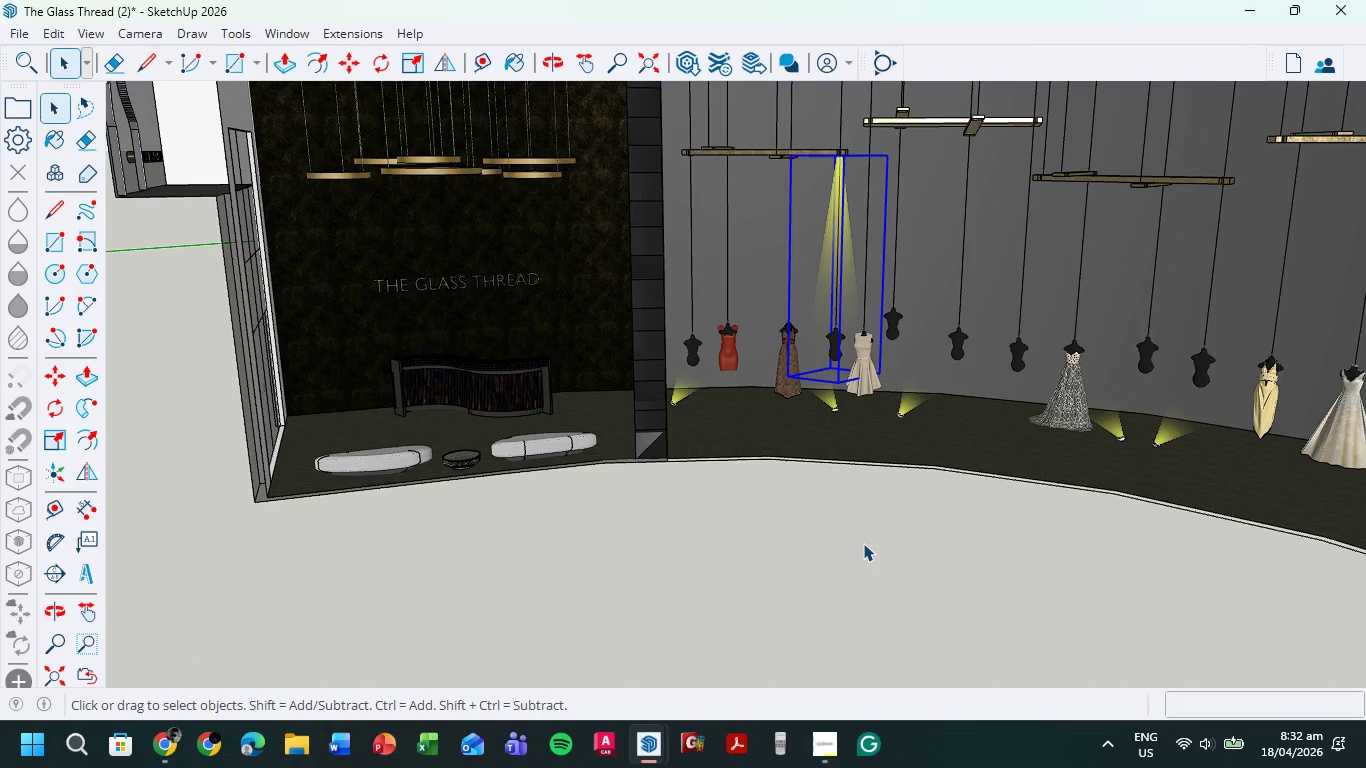 
scroll: coordinate [848, 280], scroll_direction: up, amount: 5.0
 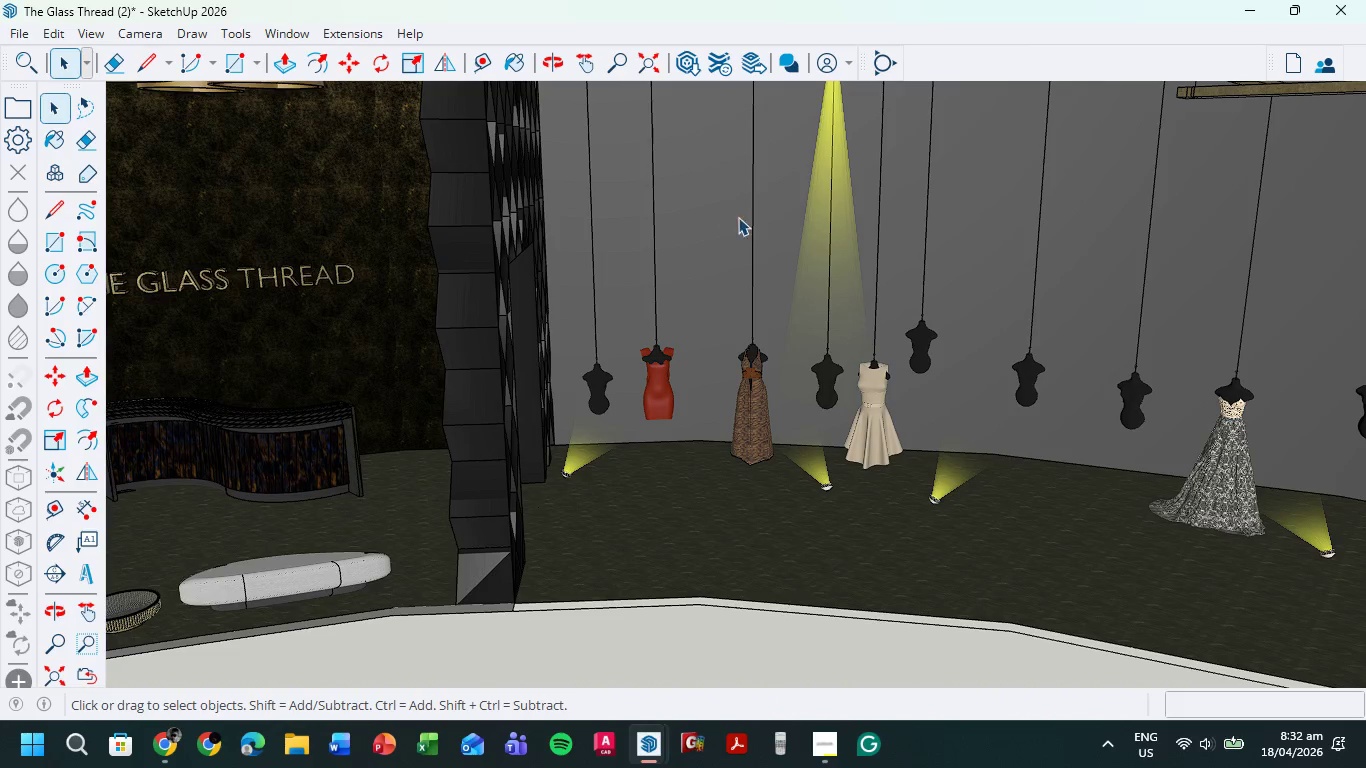 
hold_key(key=ShiftLeft, duration=0.39)
 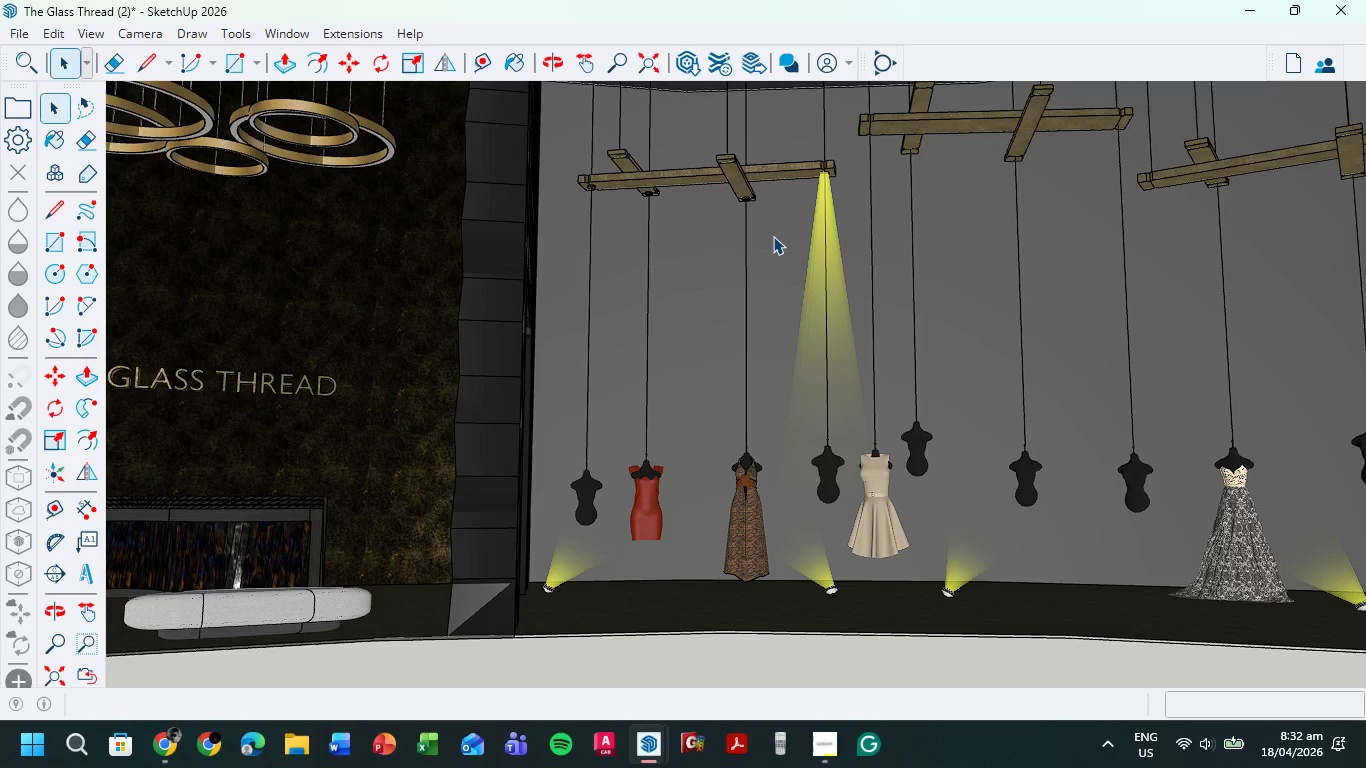 
wait(46.17)
 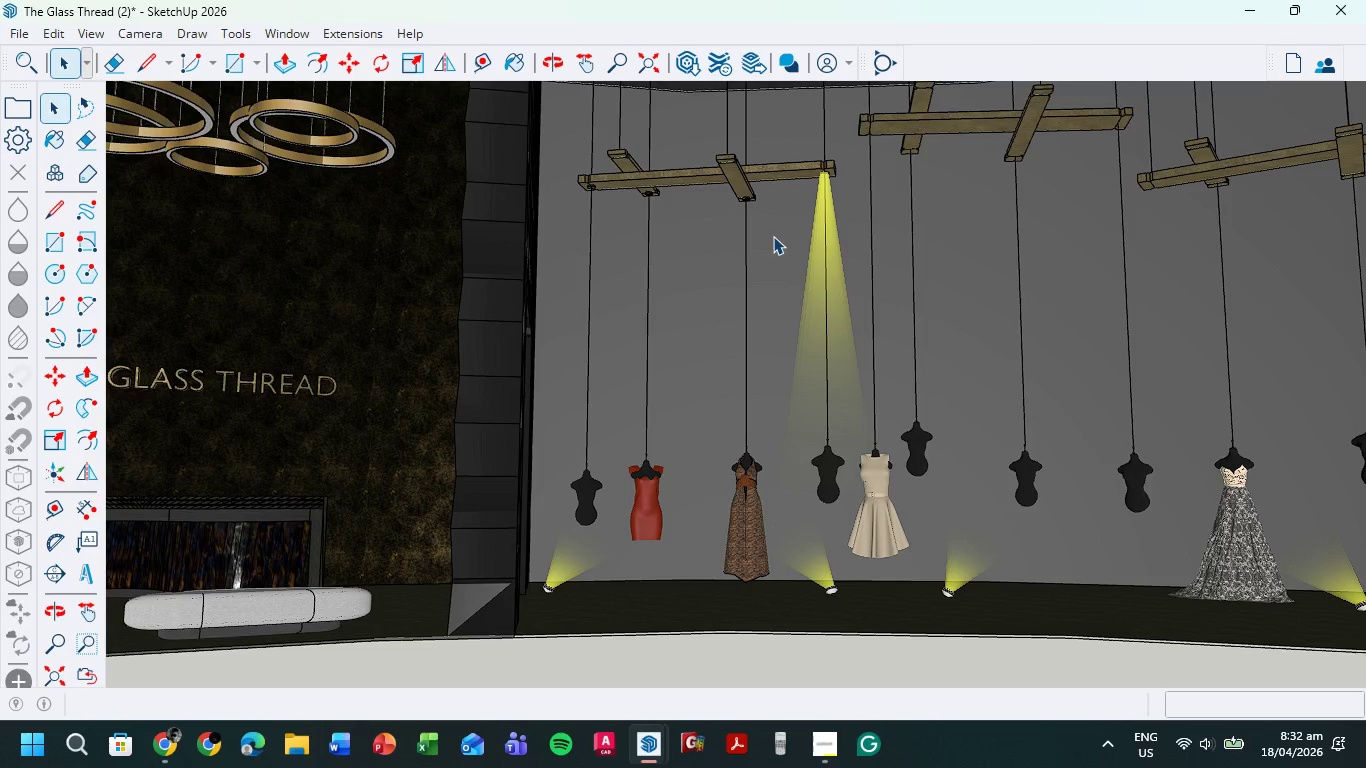 
scroll: coordinate [867, 108], scroll_direction: up, amount: 7.0
 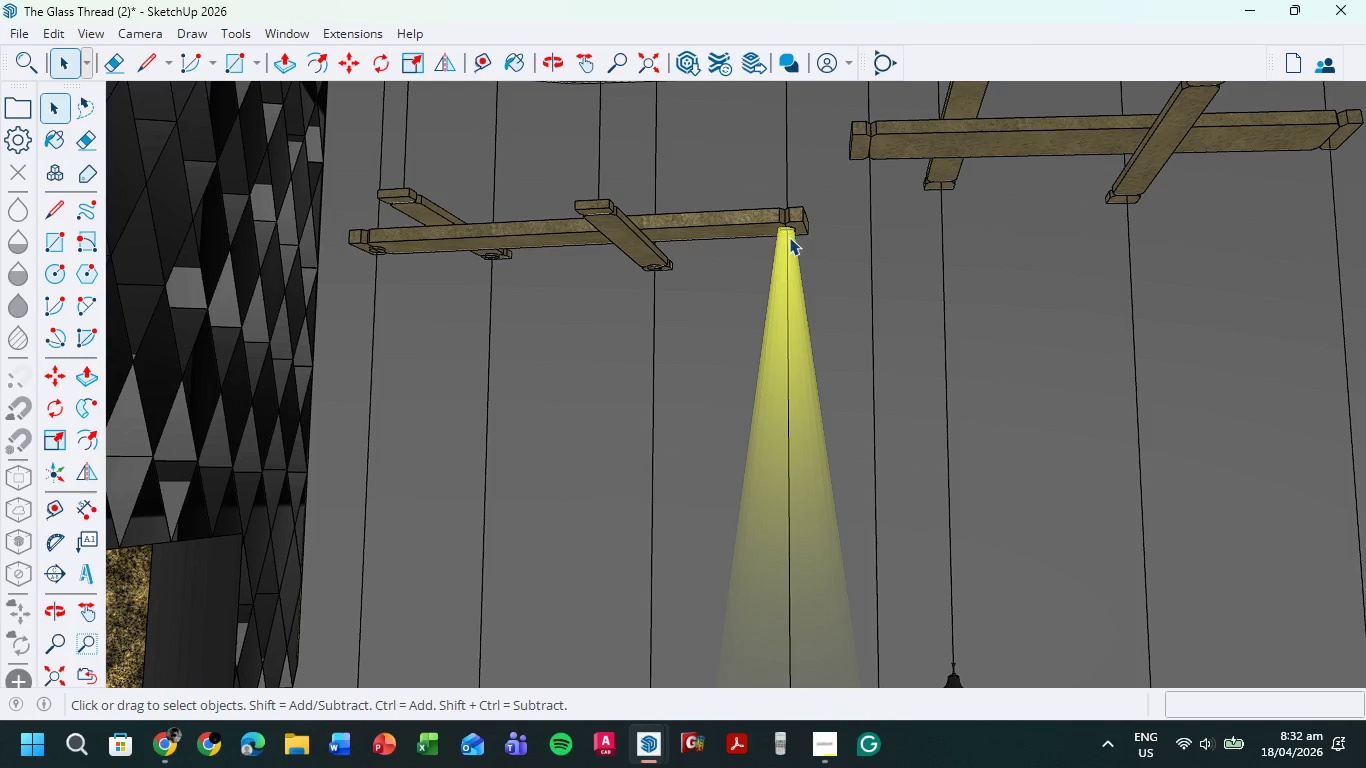 
left_click([789, 237])
 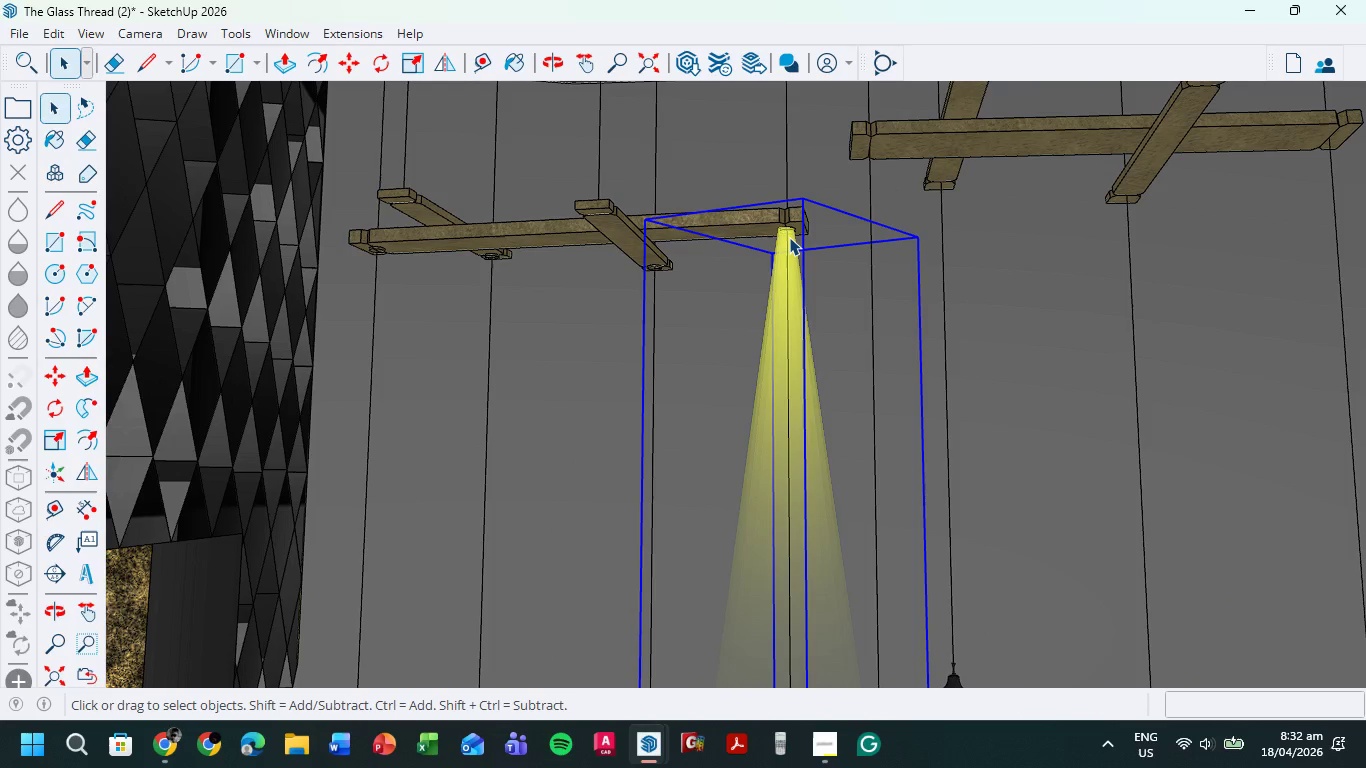 
key(M)
 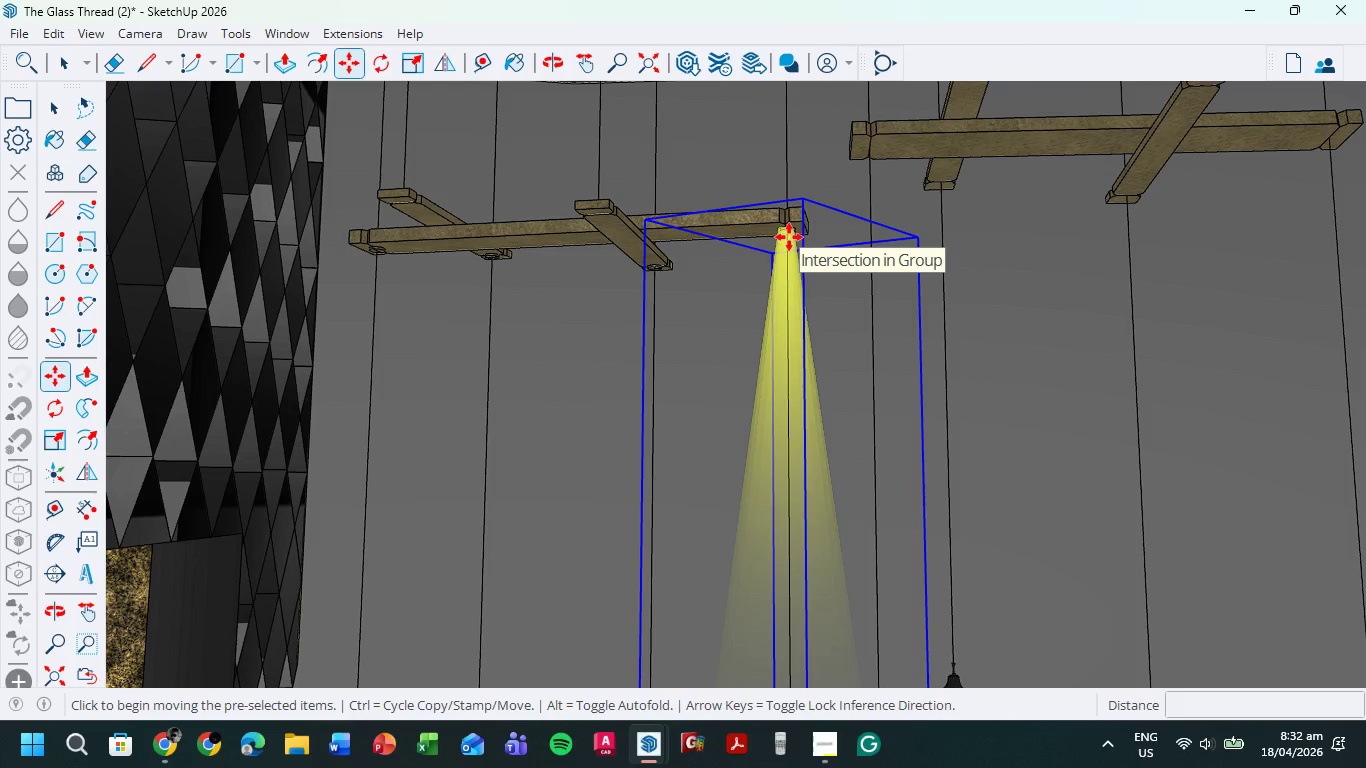 
key(Control+ControlLeft)
 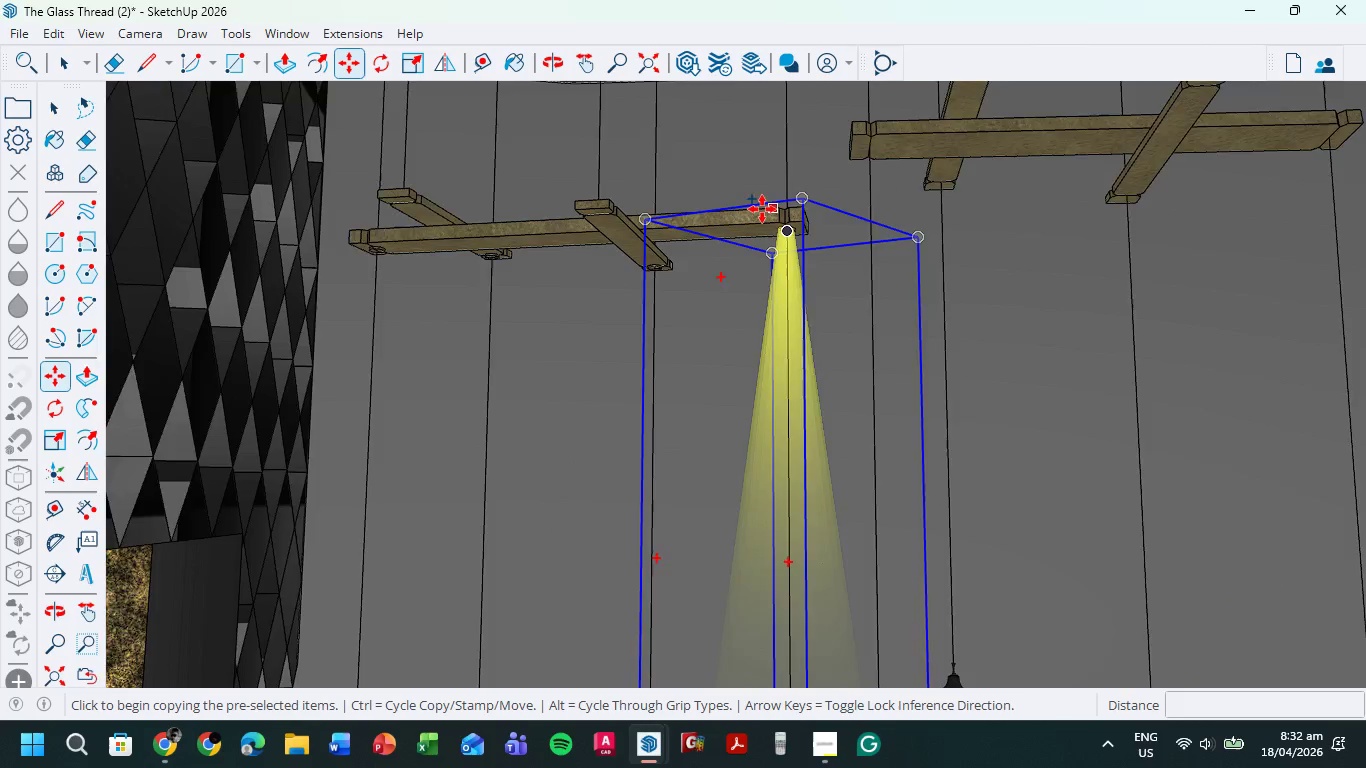 
scroll: coordinate [816, 277], scroll_direction: up, amount: 32.0
 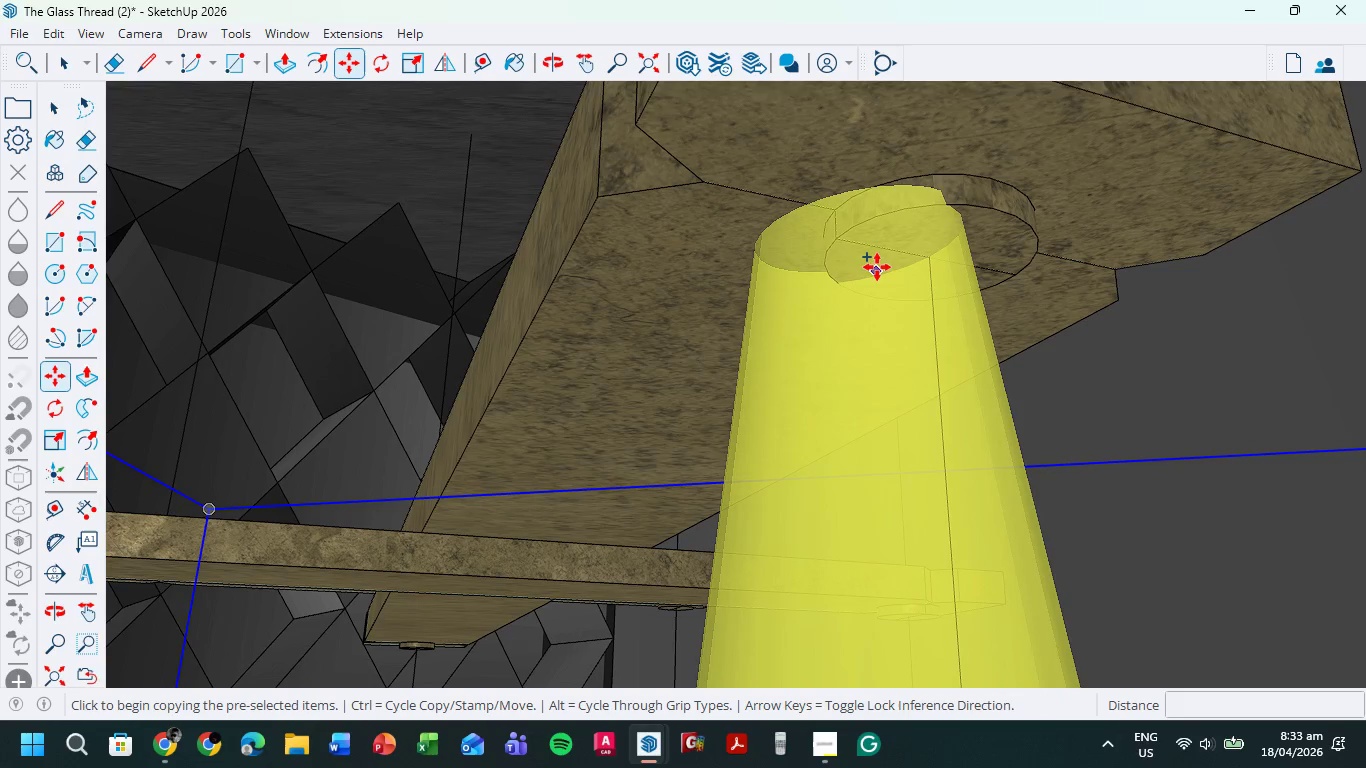 
wait(6.26)
 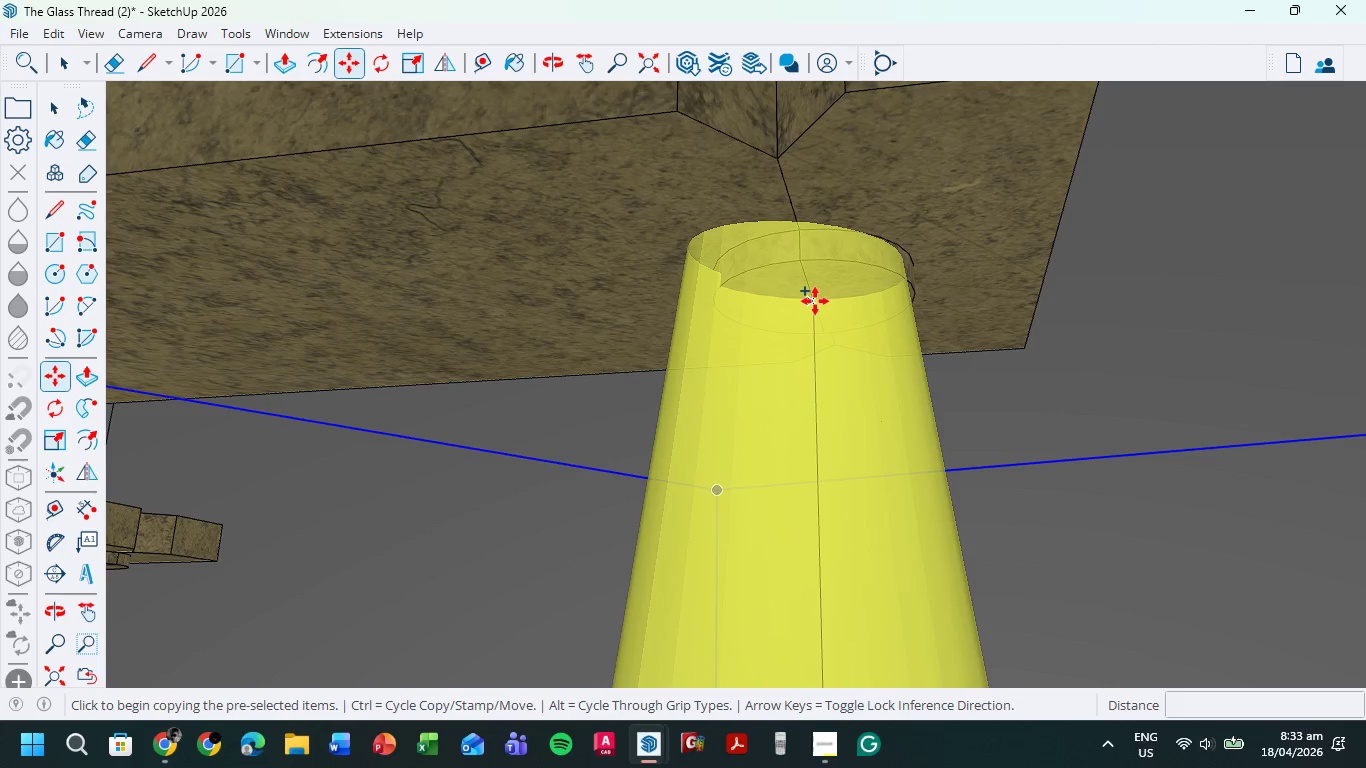 
left_click([841, 241])
 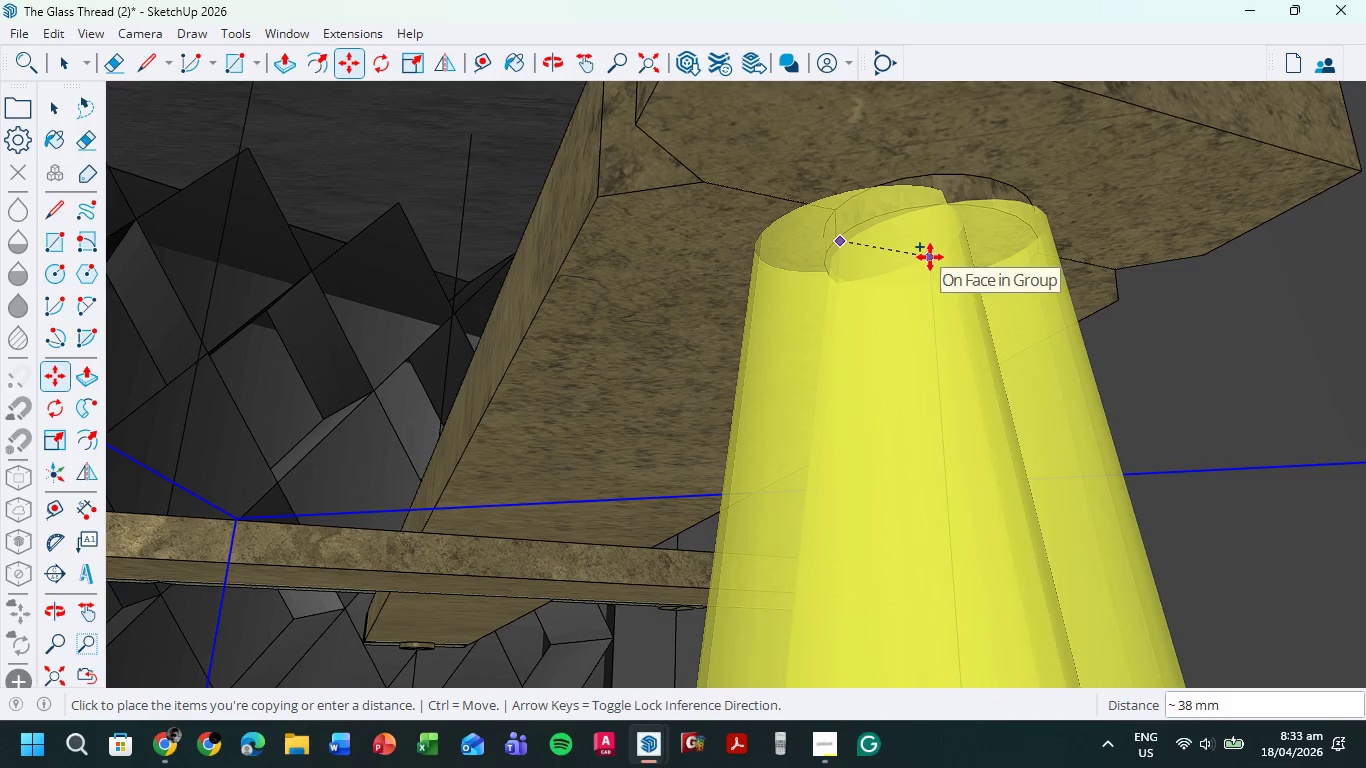 
key(Escape)
 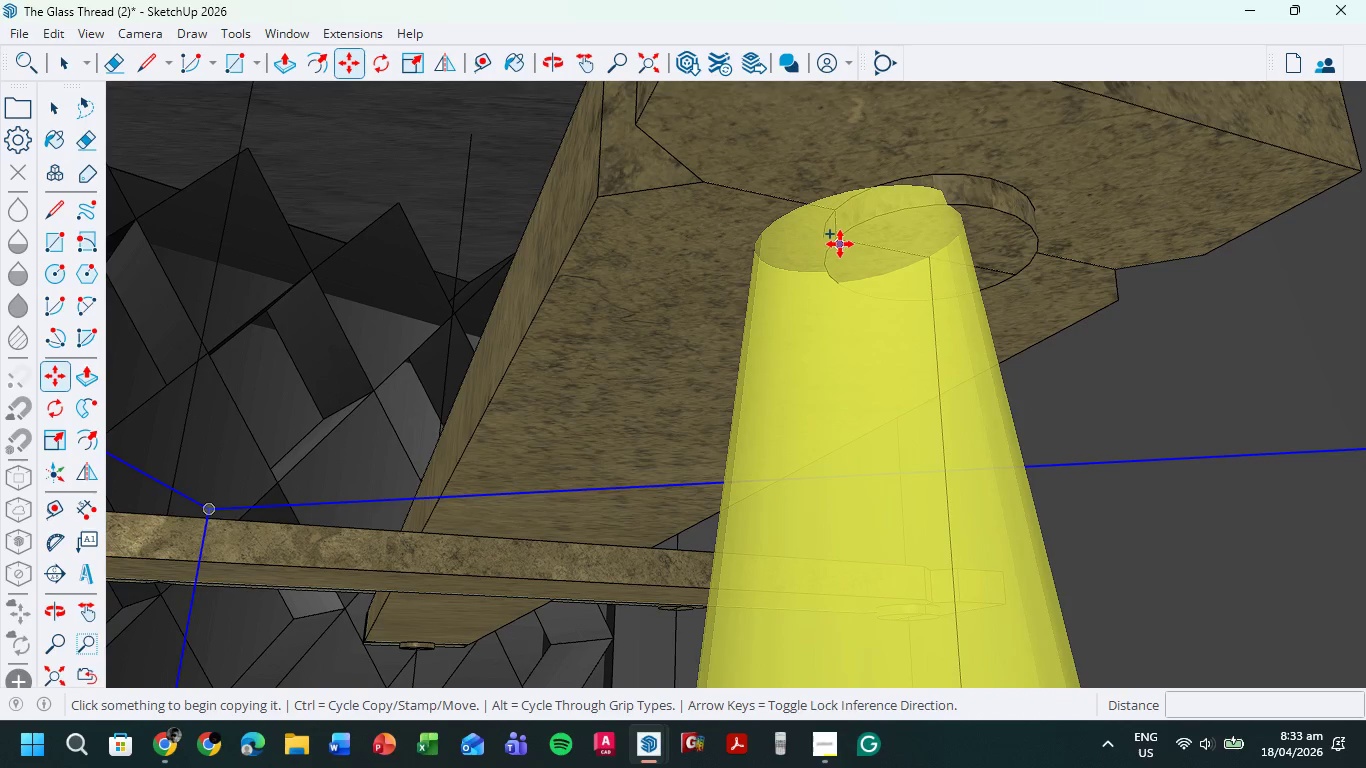 
left_click([839, 243])
 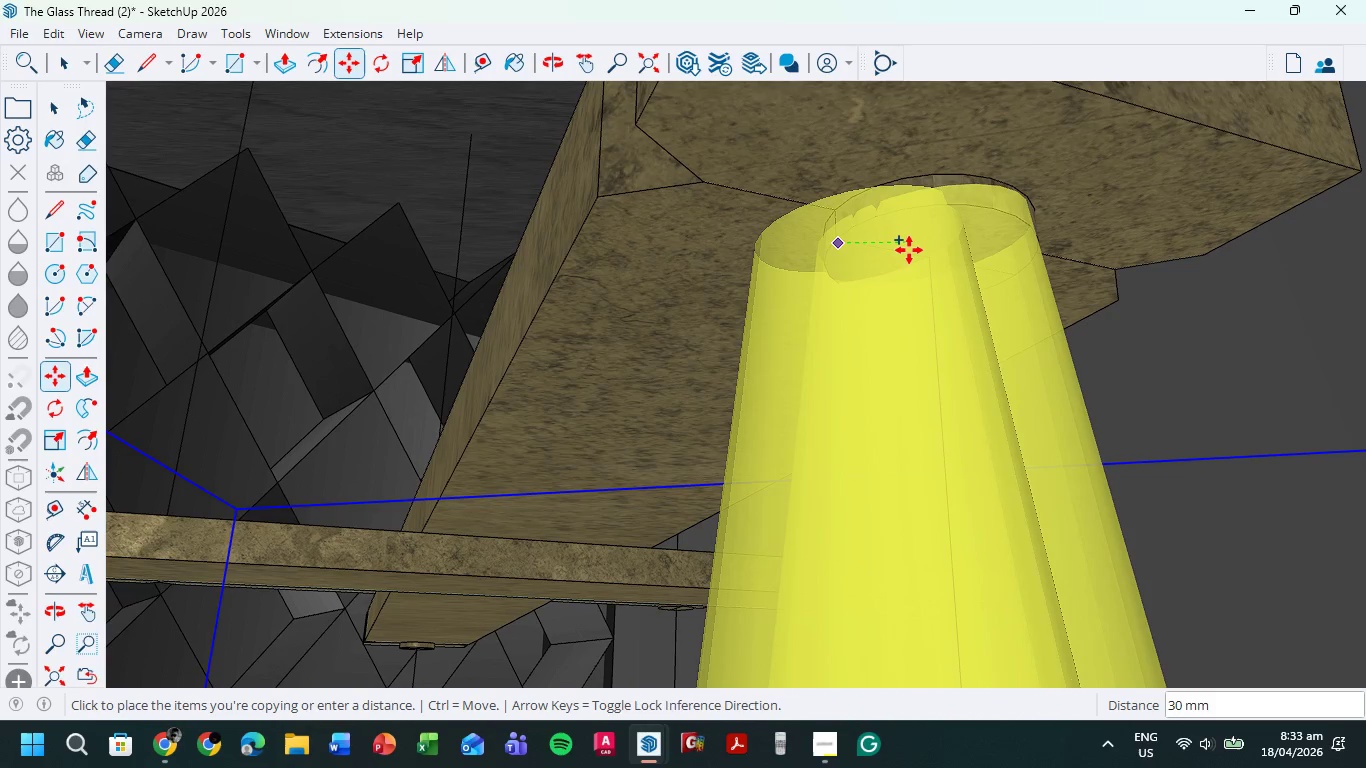 
key(Escape)
 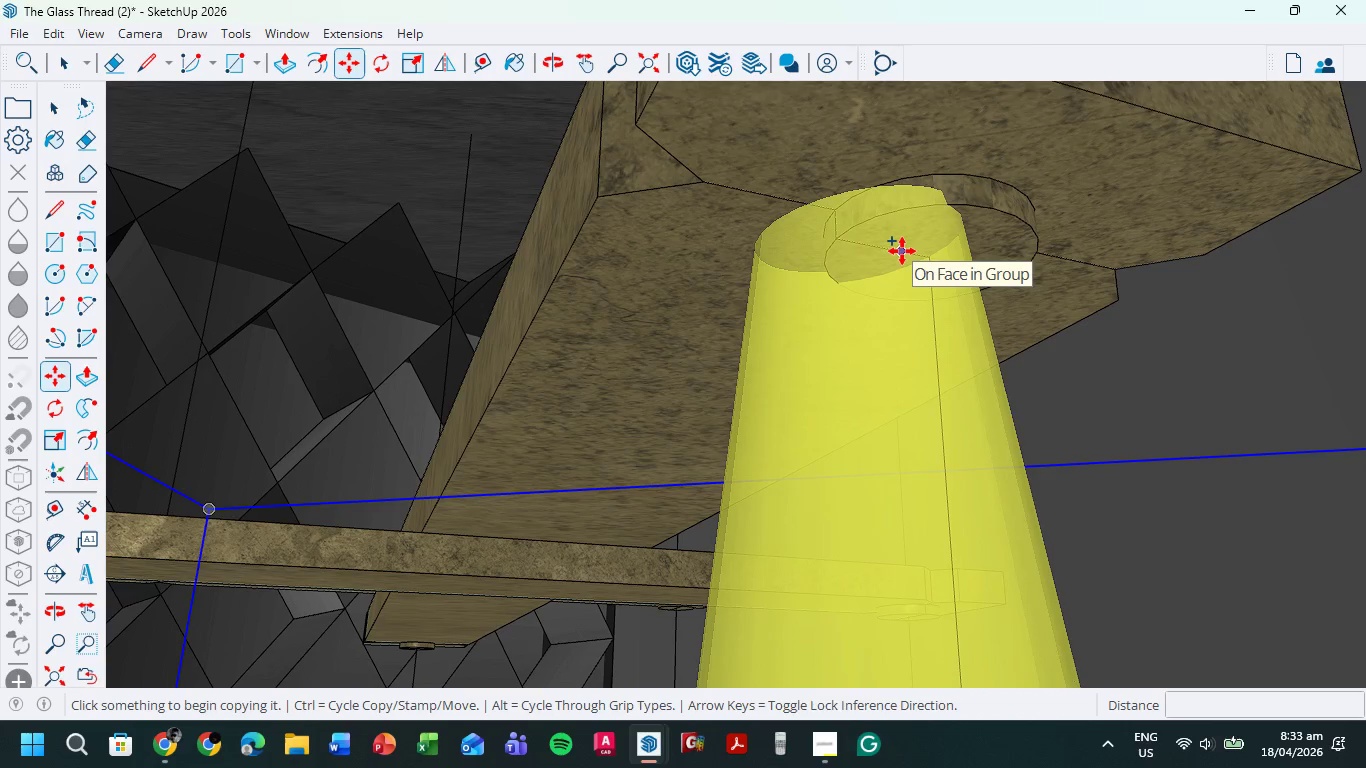 
key(Control+ControlLeft)
 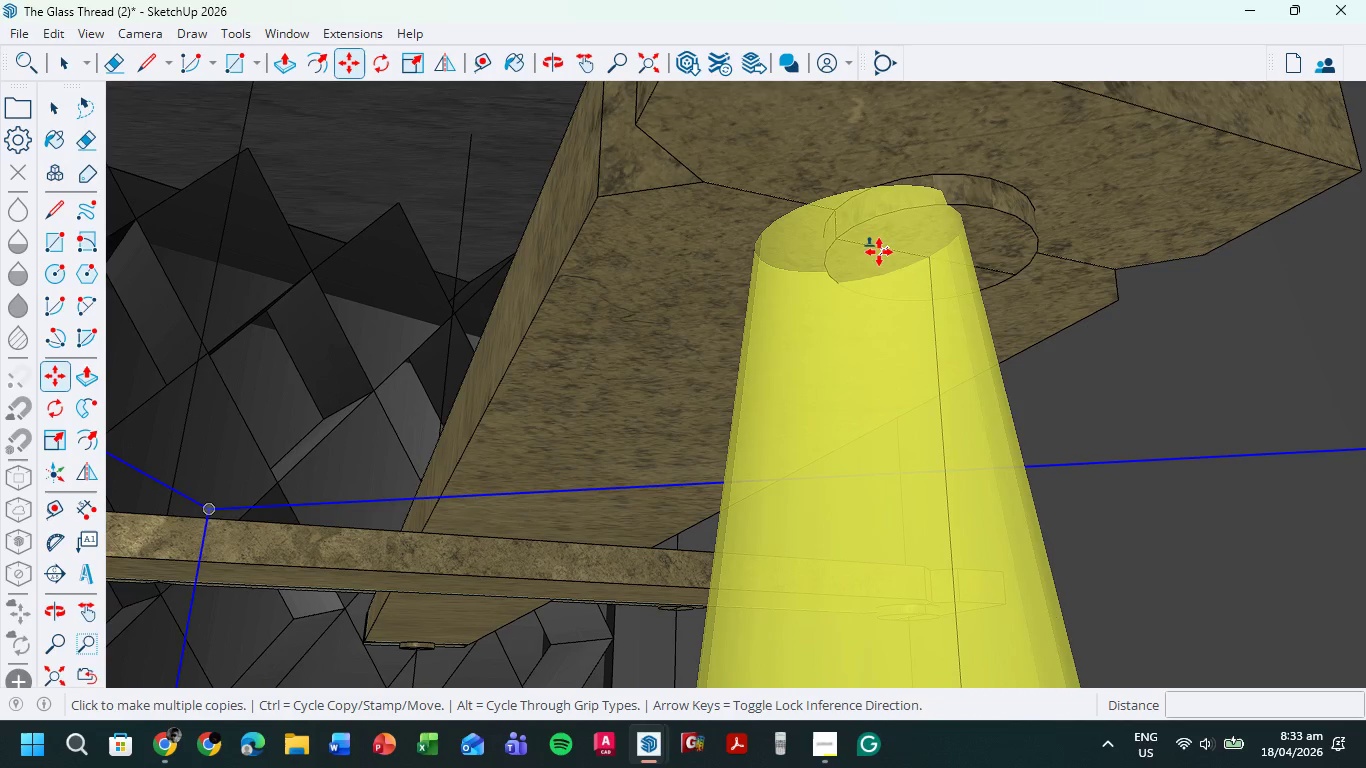 
key(Control+ControlLeft)
 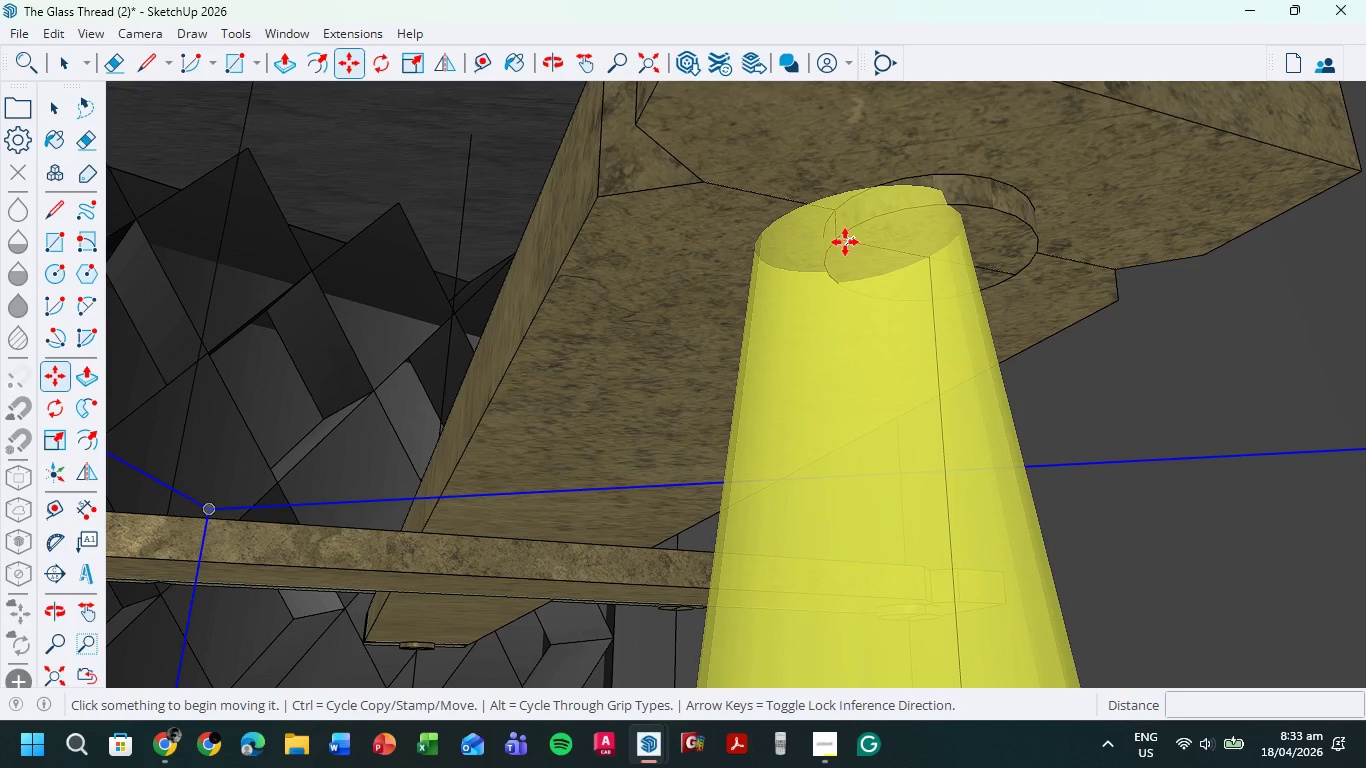 
left_click([838, 242])
 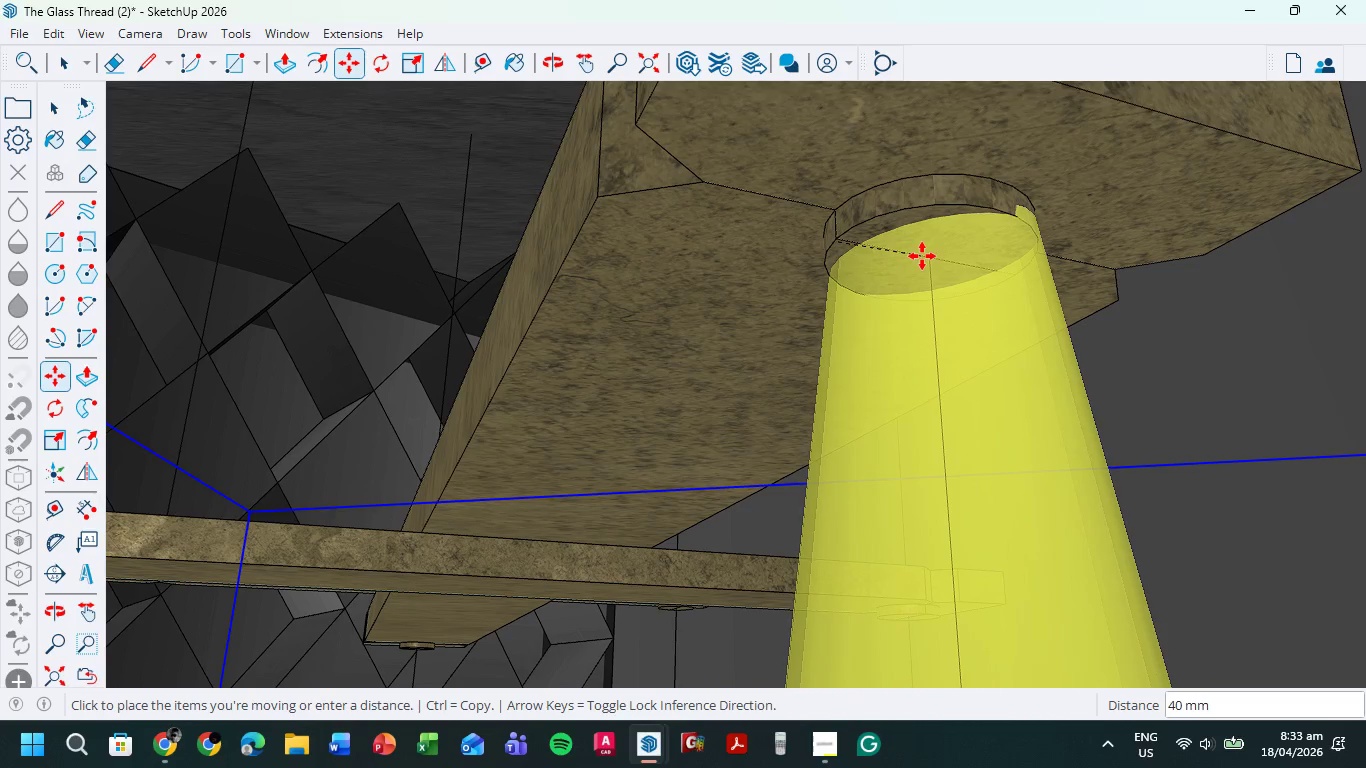 
left_click([917, 253])
 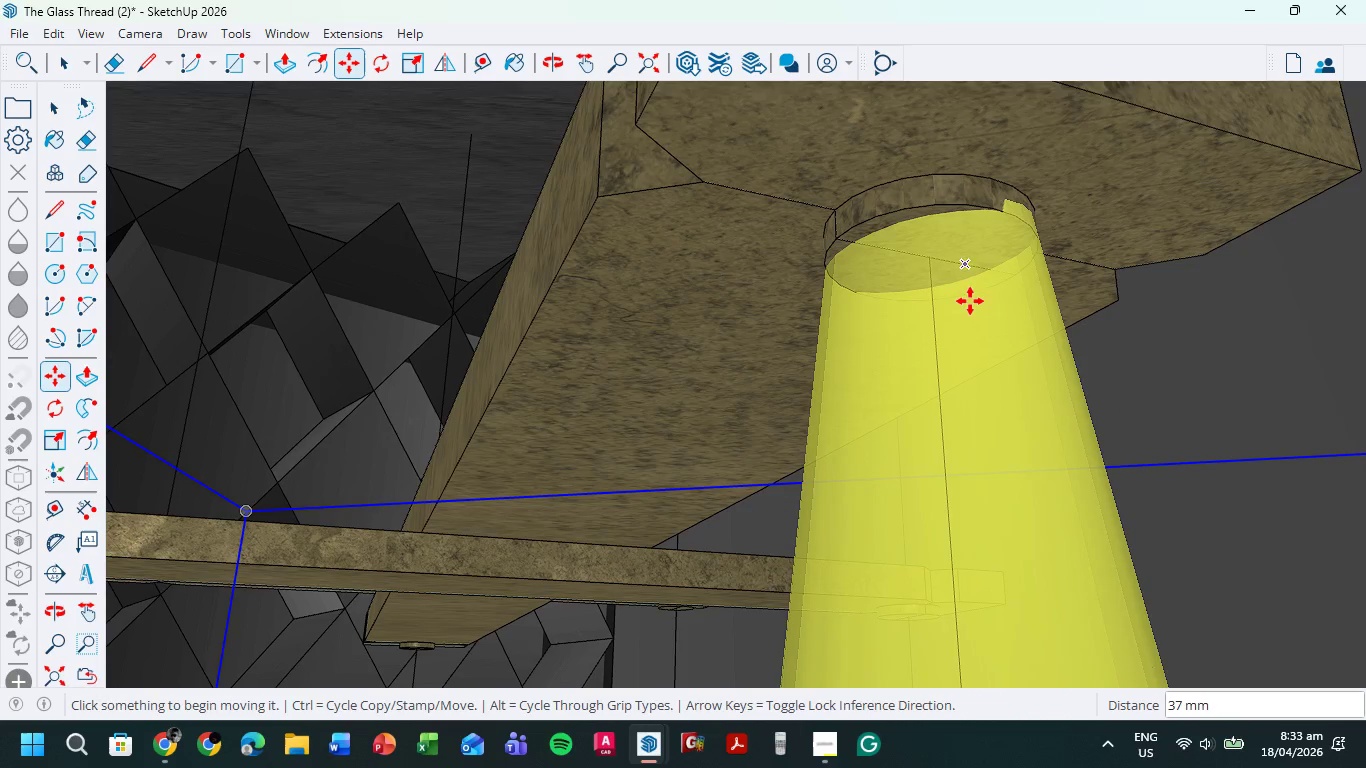 
scroll: coordinate [1086, 217], scroll_direction: up, amount: 7.0
 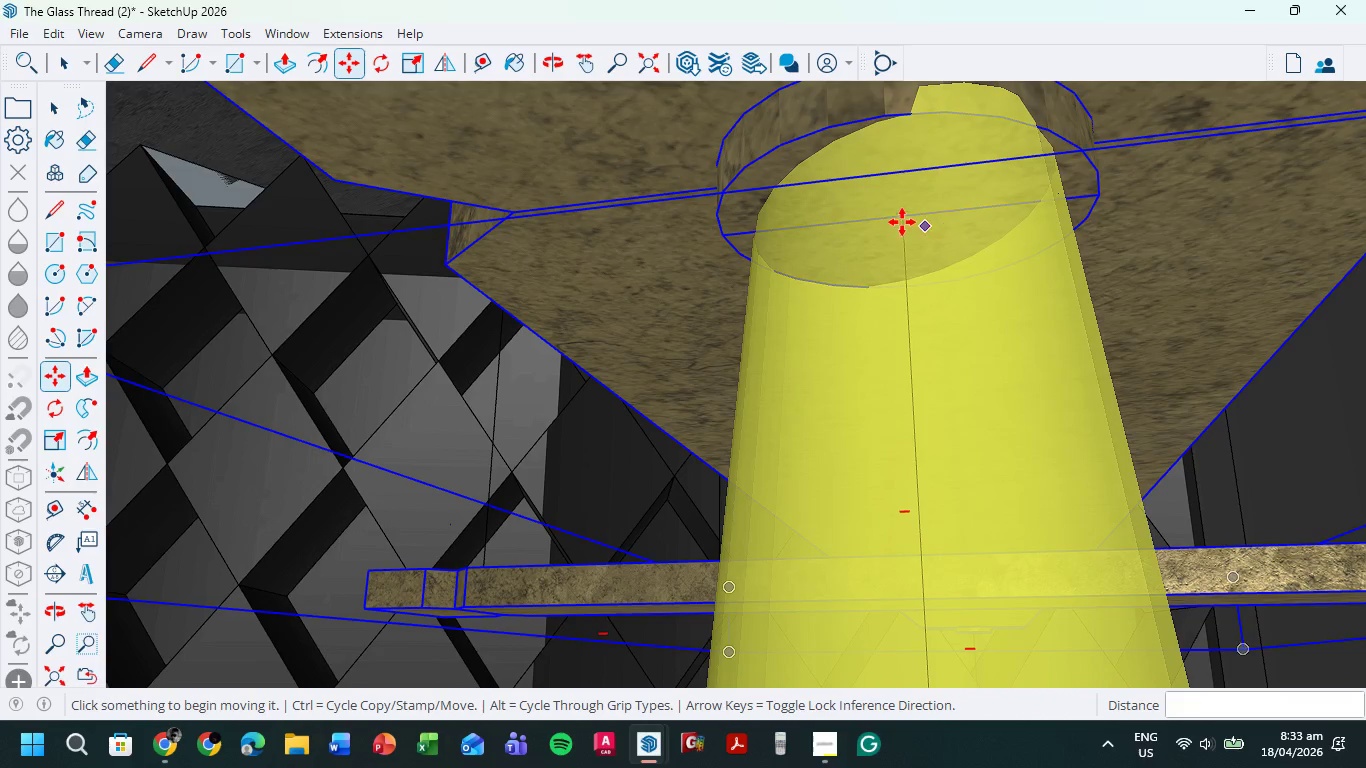 
left_click([900, 219])
 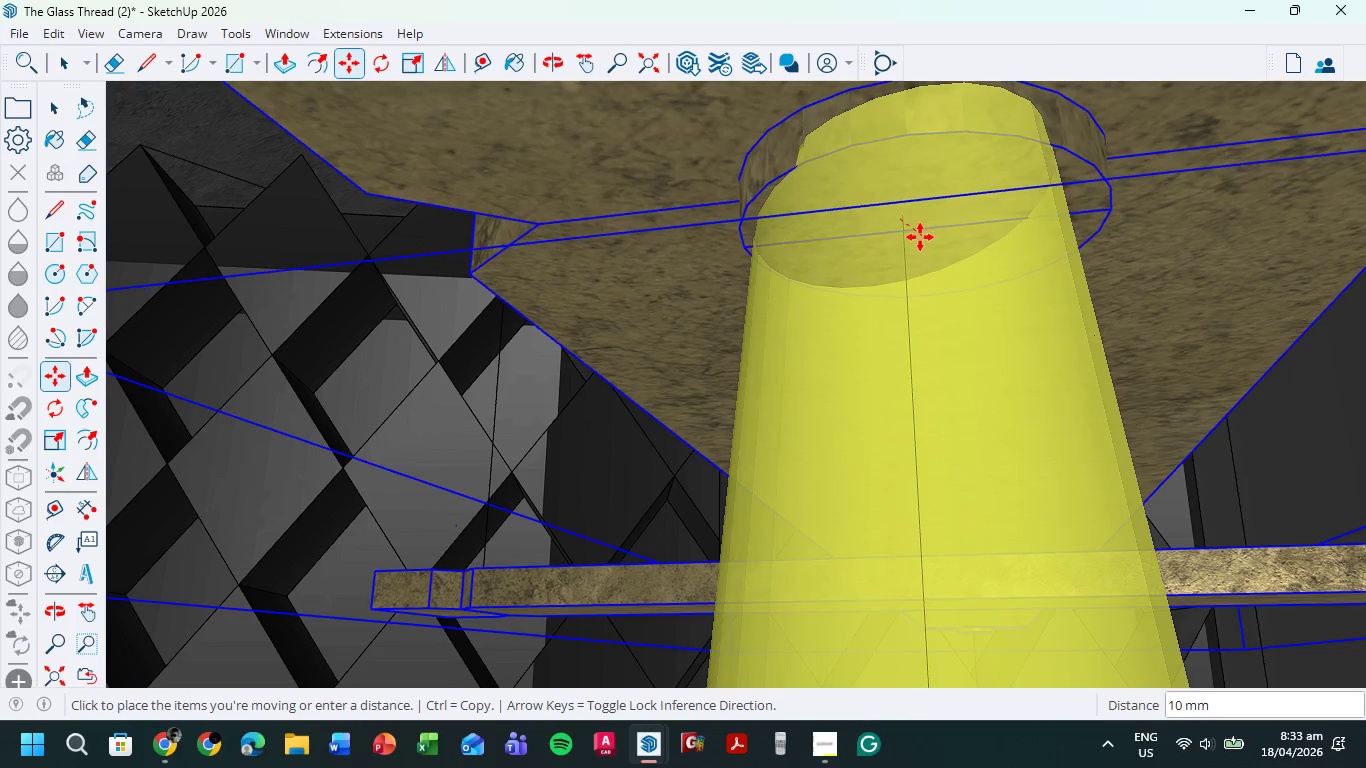 
key(Escape)
 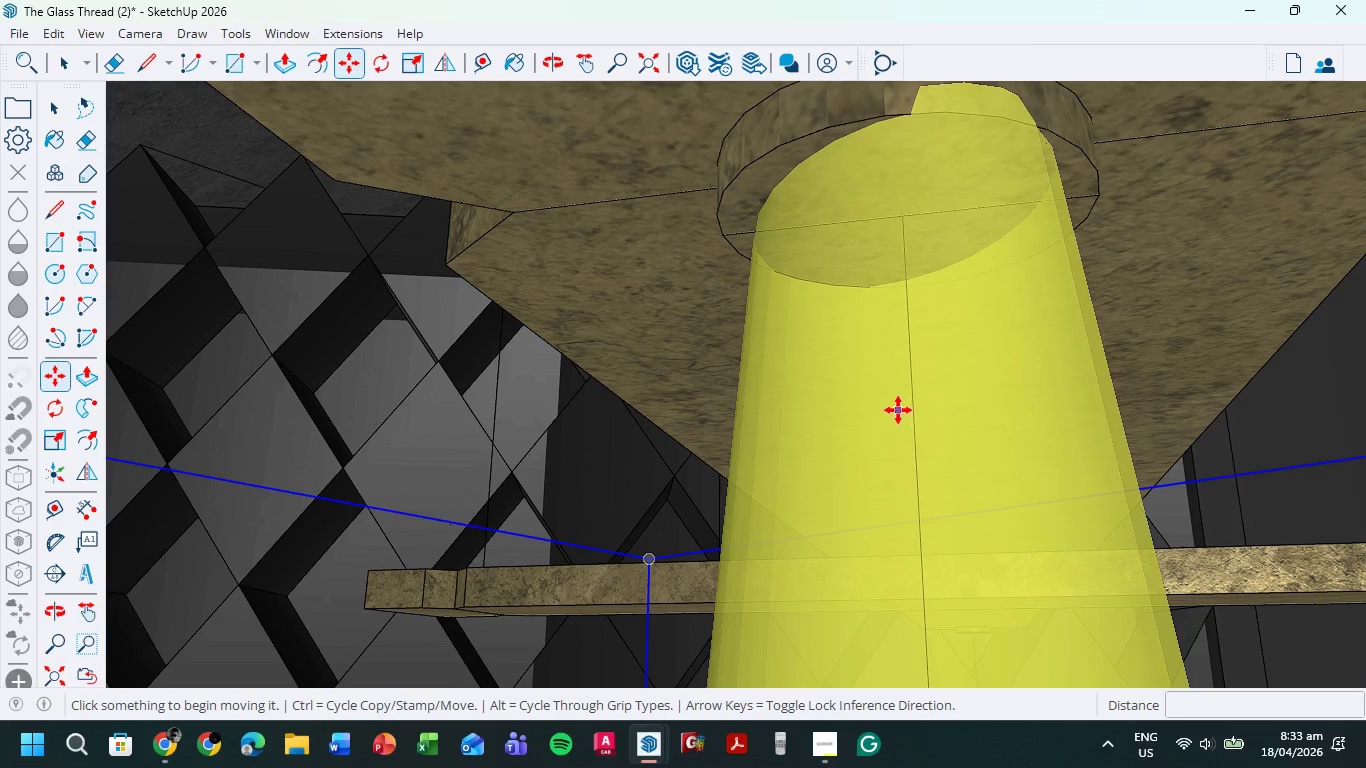 
key(Space)
 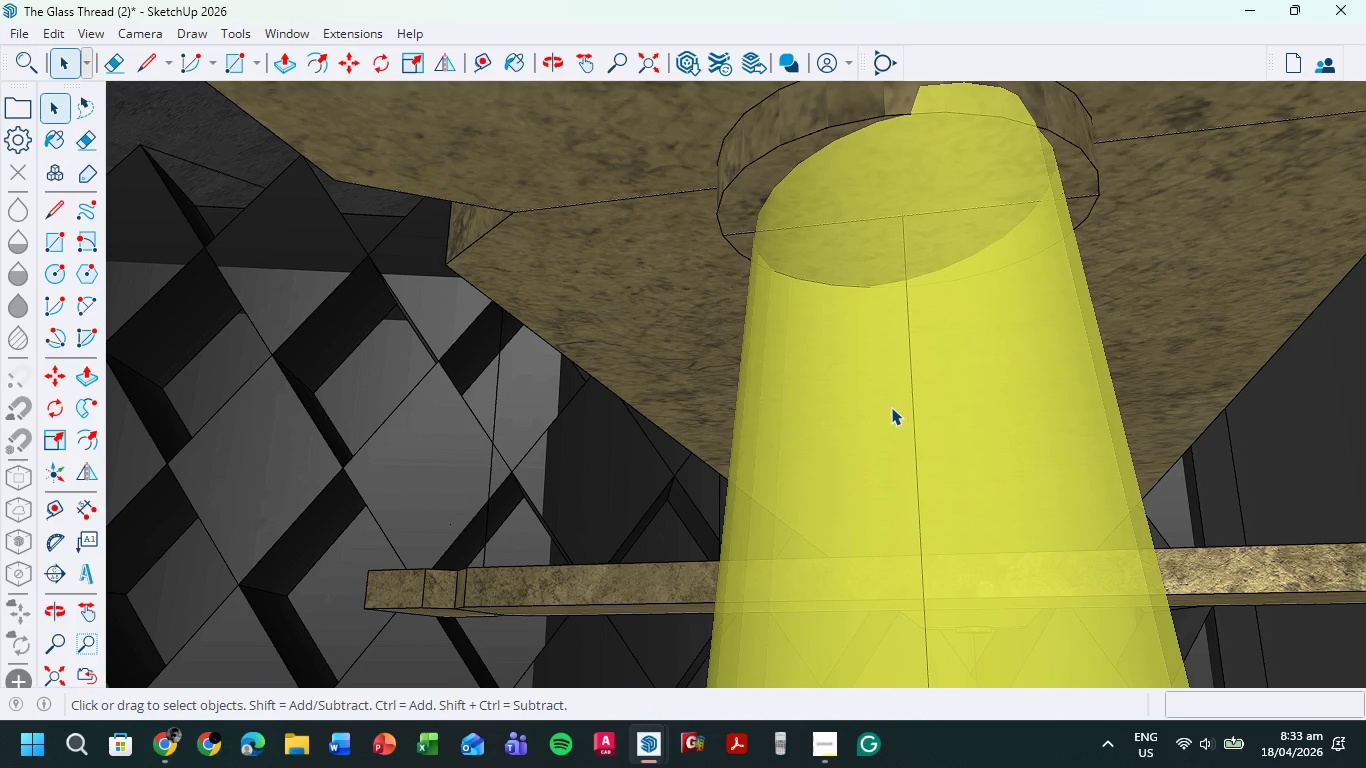 
left_click([891, 407])
 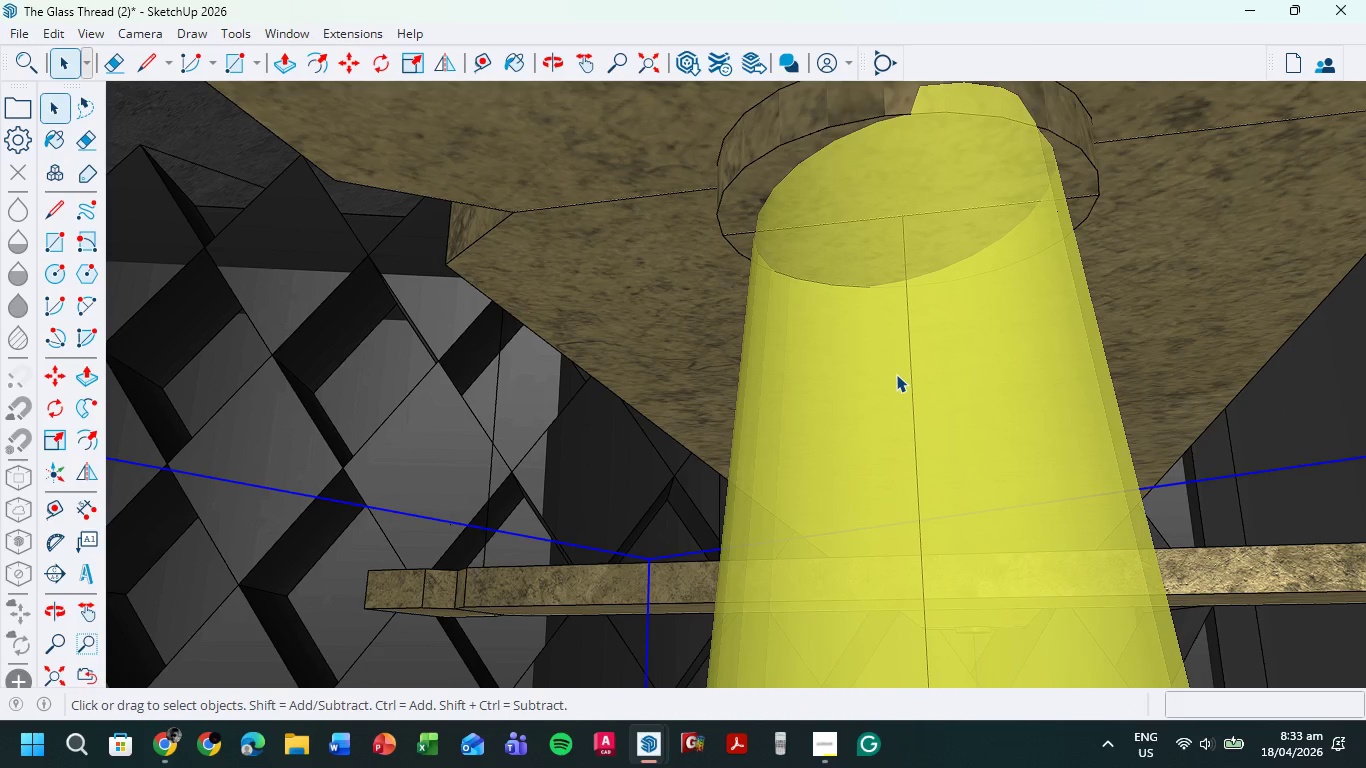 
key(M)
 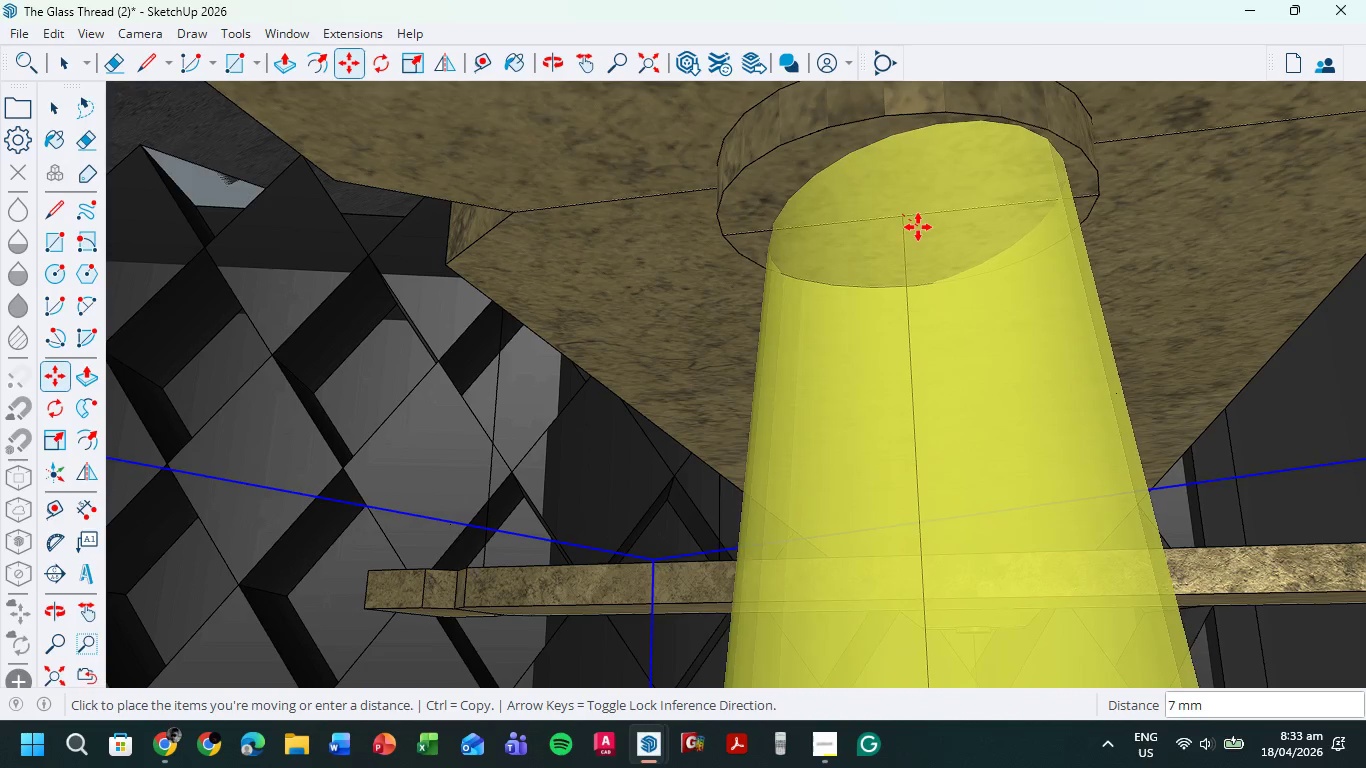 
left_click([918, 227])
 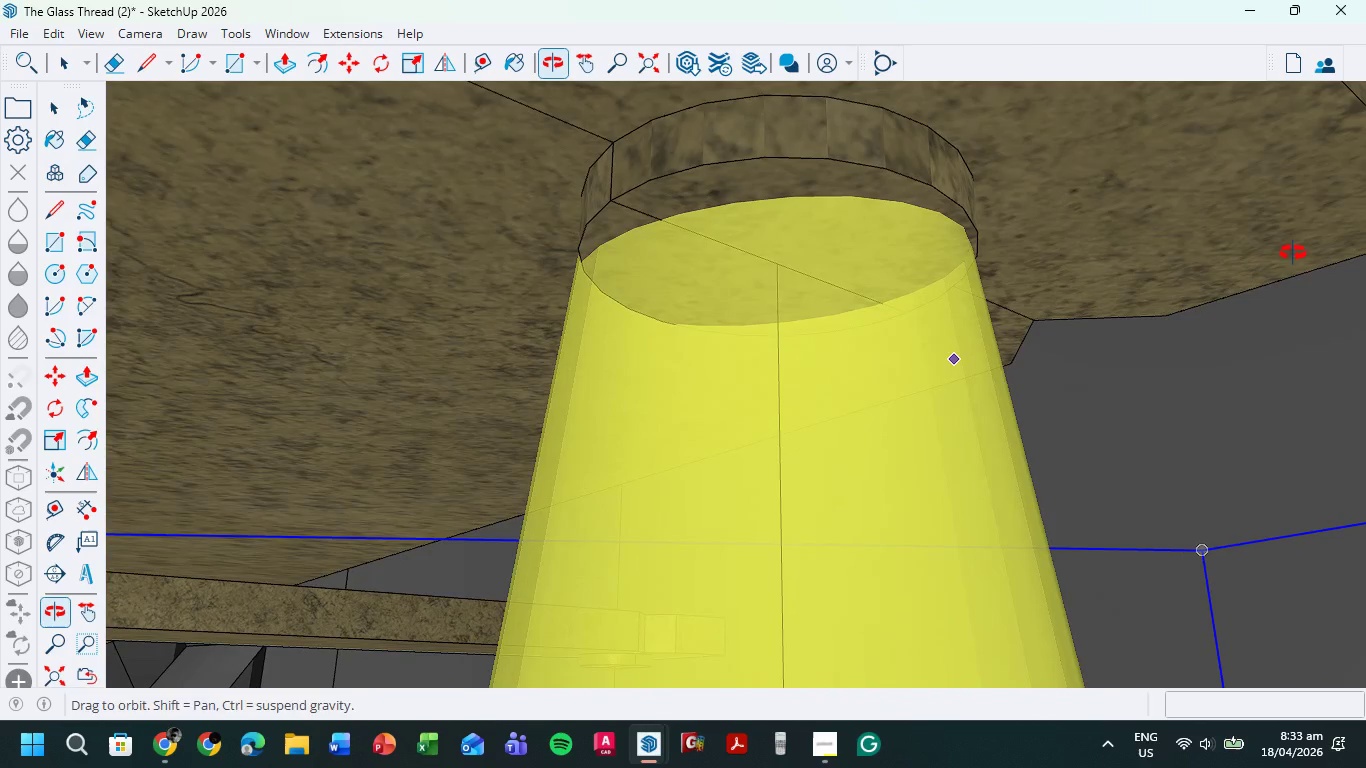 
left_click([739, 293])
 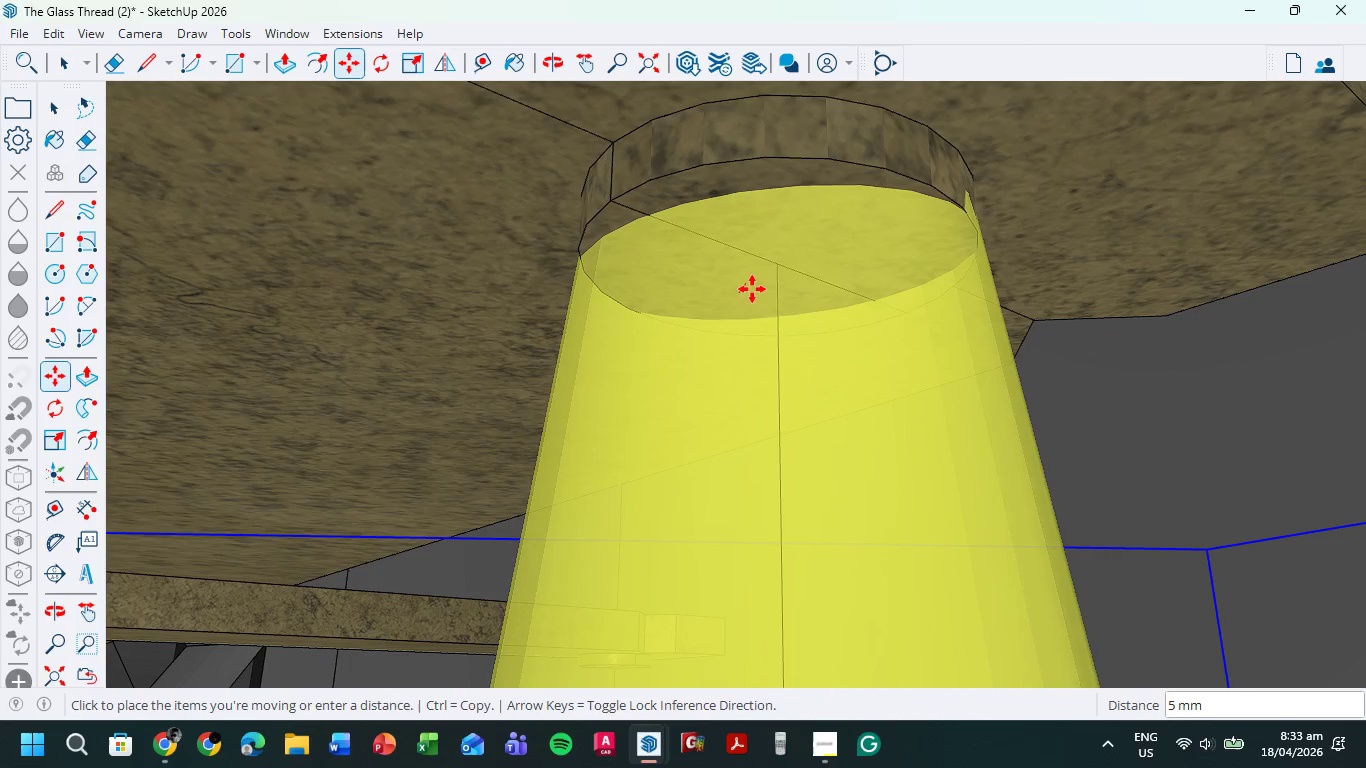 
left_click([752, 289])
 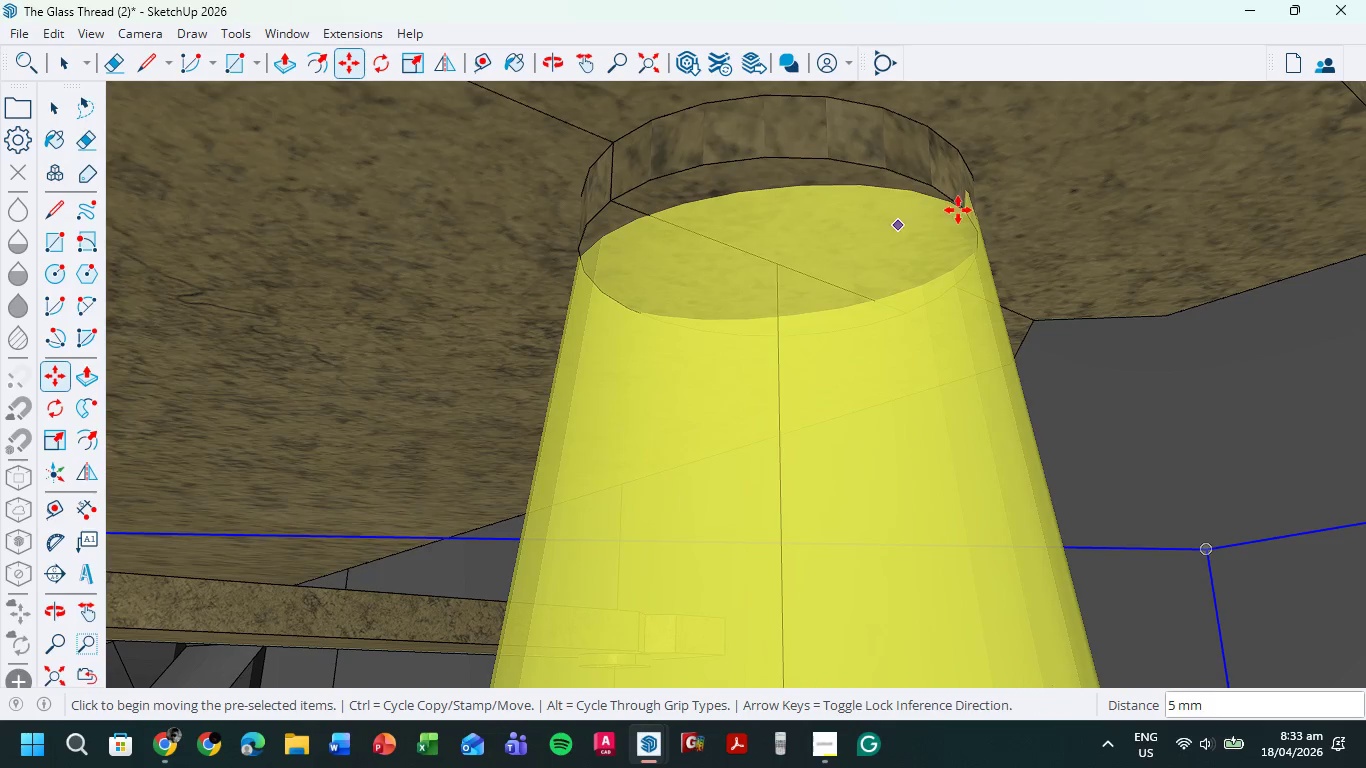 
scroll: coordinate [805, 369], scroll_direction: down, amount: 40.0
 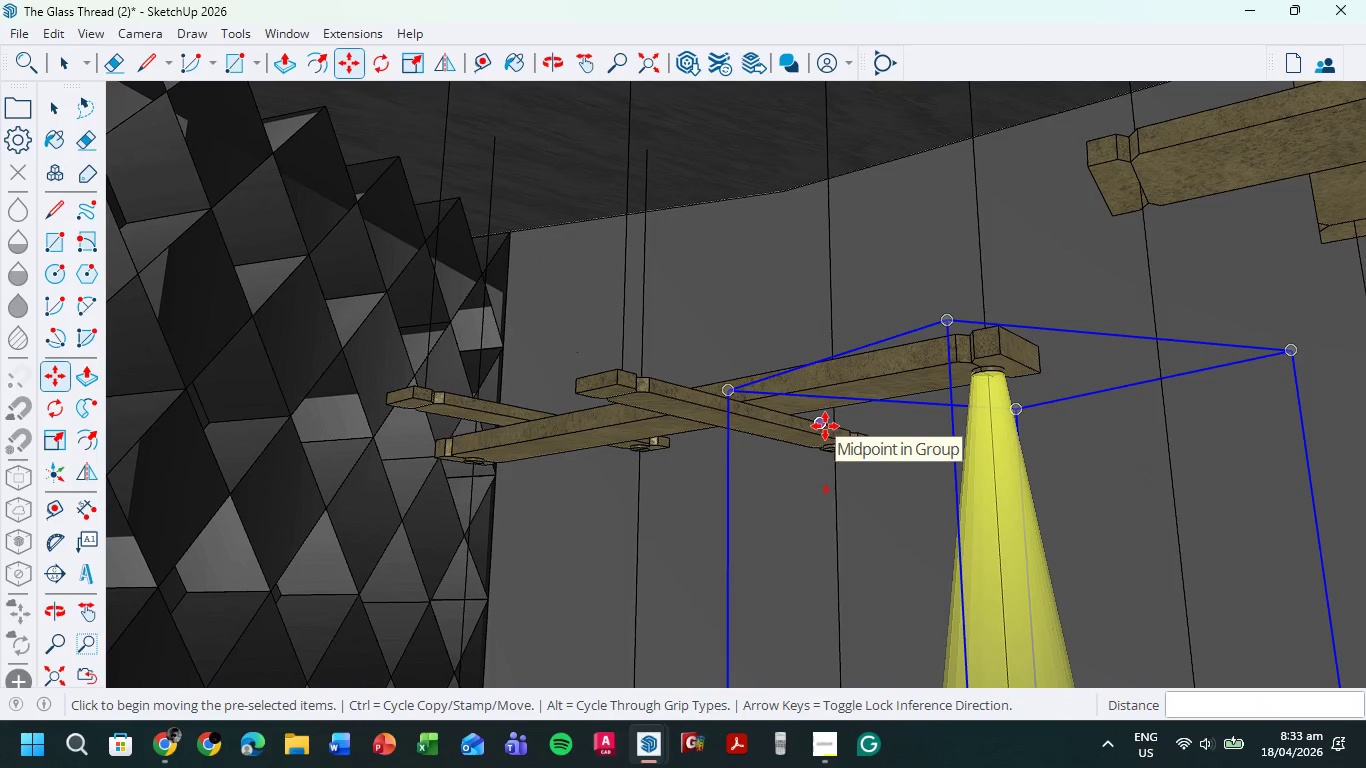 
hold_key(key=ShiftLeft, duration=0.7)
 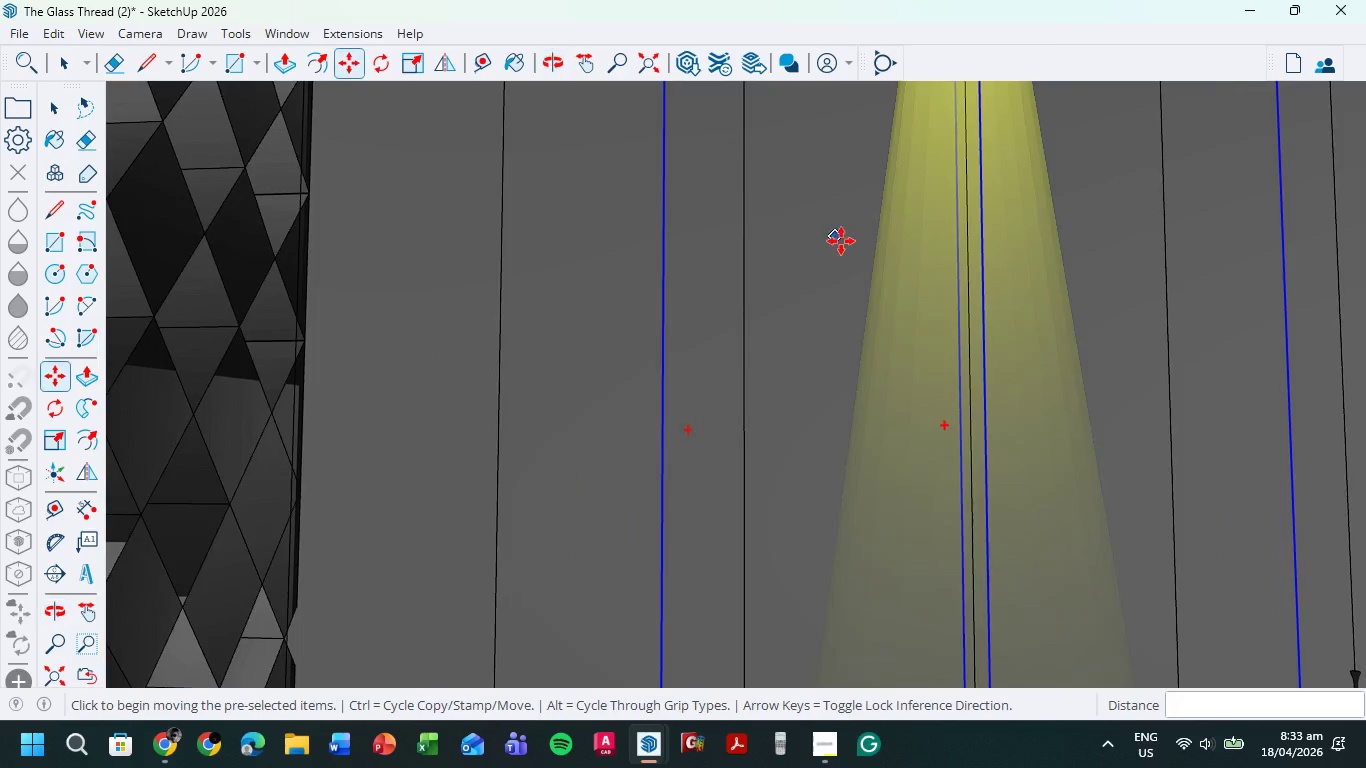 
hold_key(key=ShiftLeft, duration=0.34)
 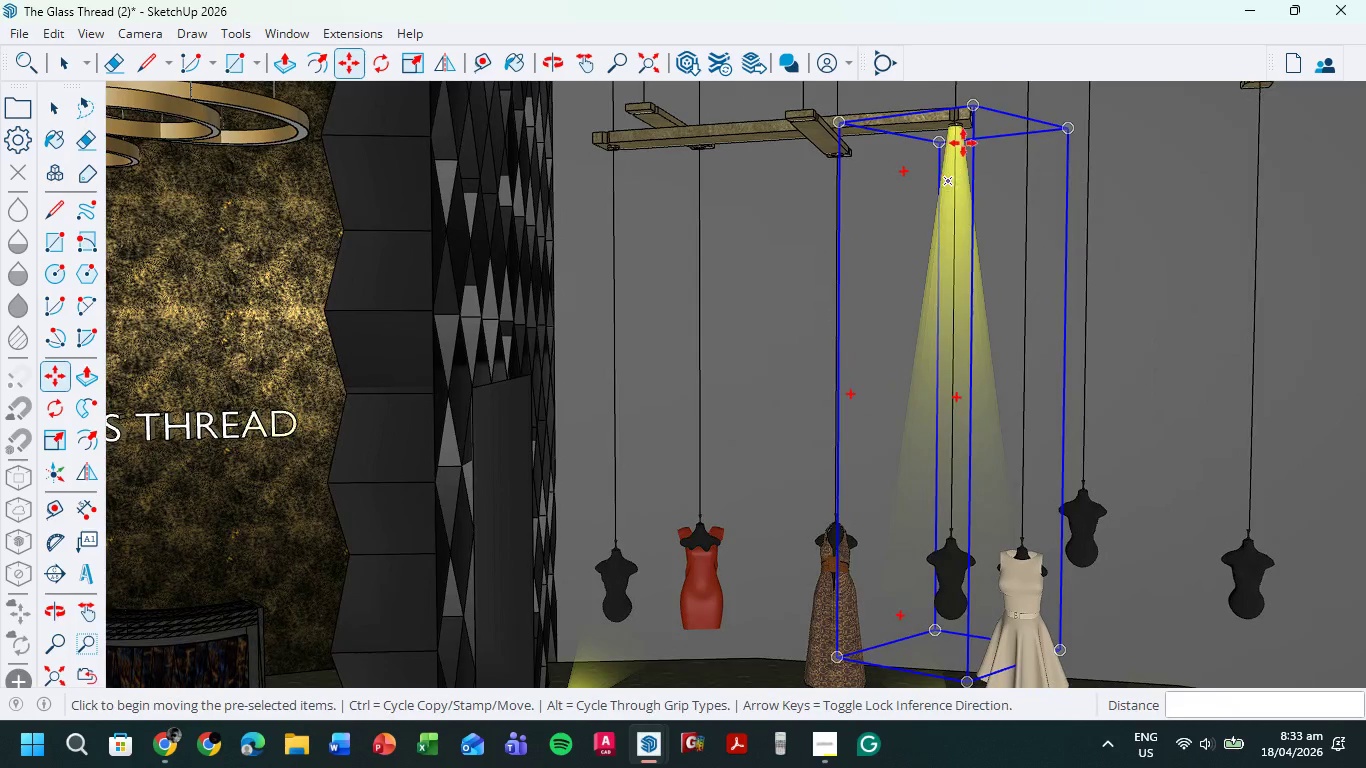 
scroll: coordinate [853, 266], scroll_direction: down, amount: 11.0
 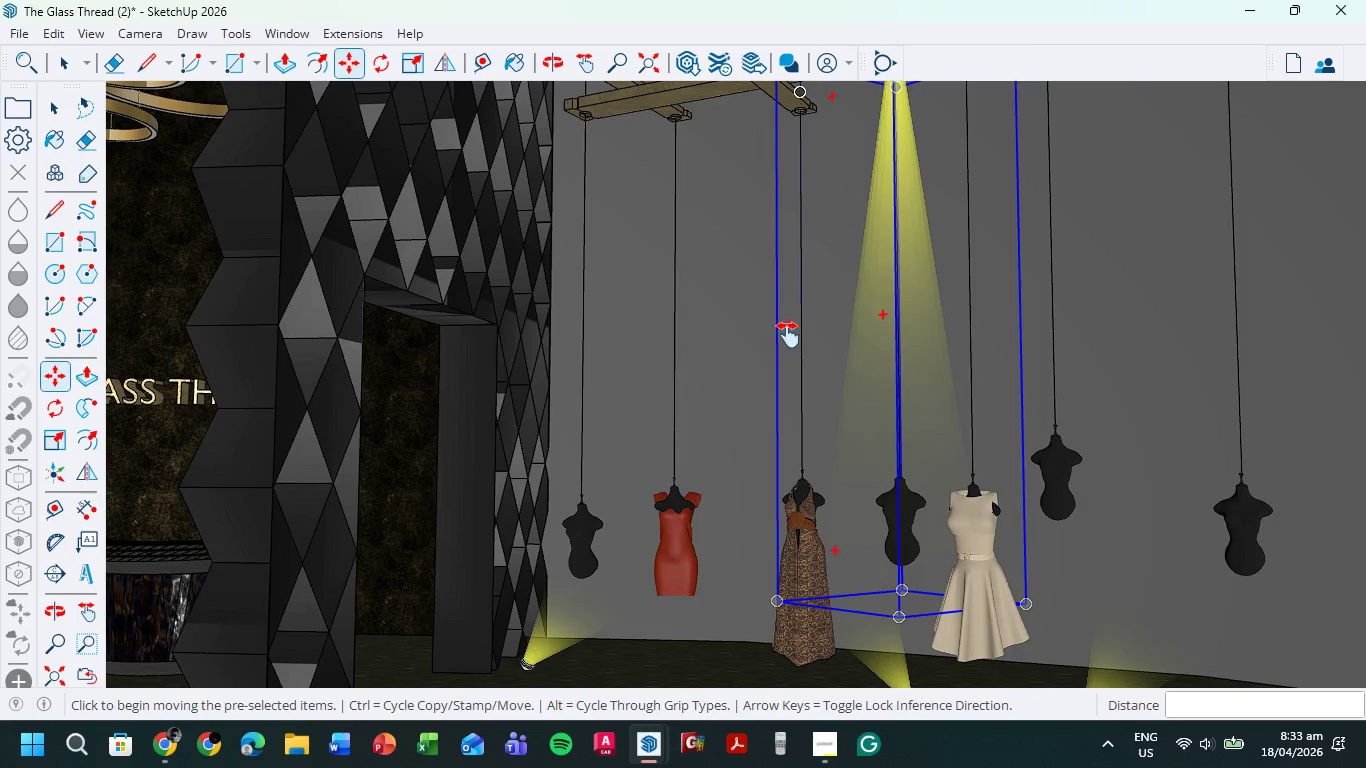 
scroll: coordinate [972, 92], scroll_direction: up, amount: 23.0
 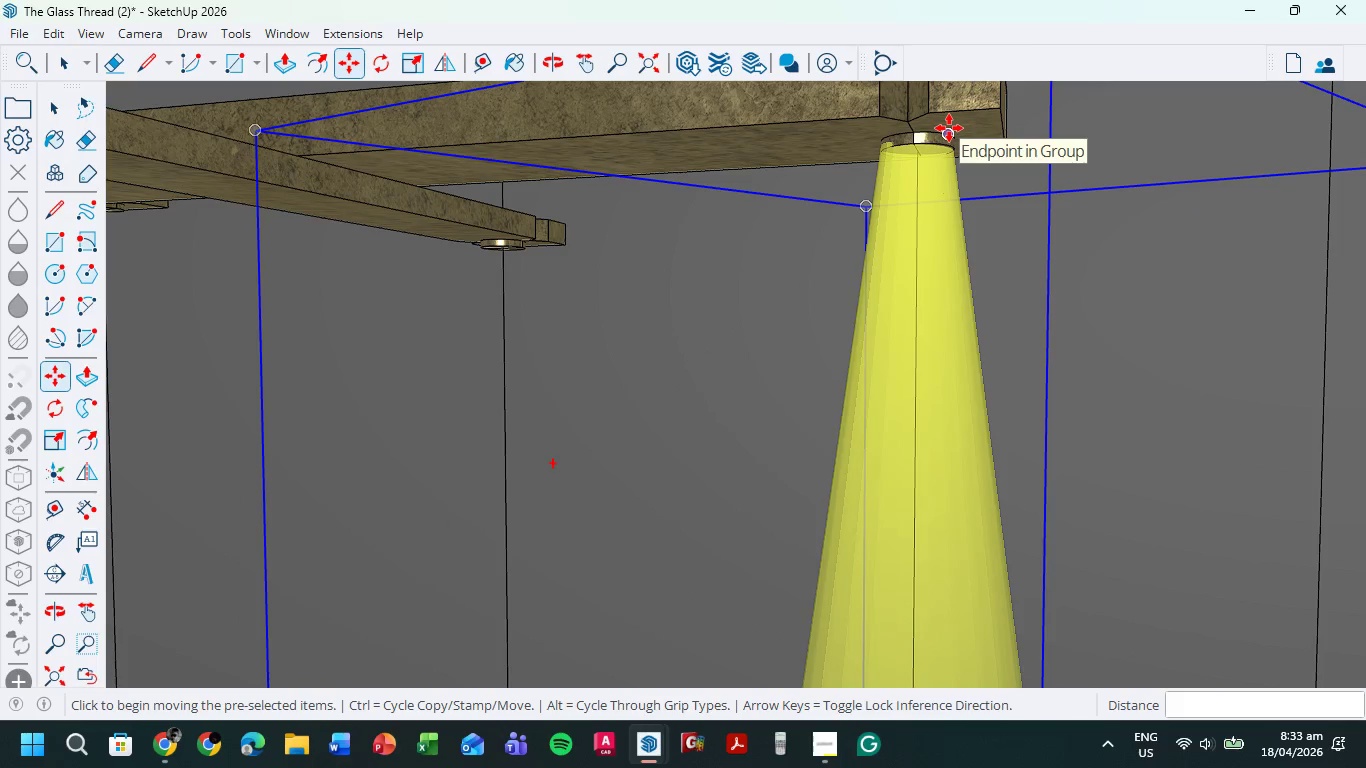 
key(Control+ControlLeft)
 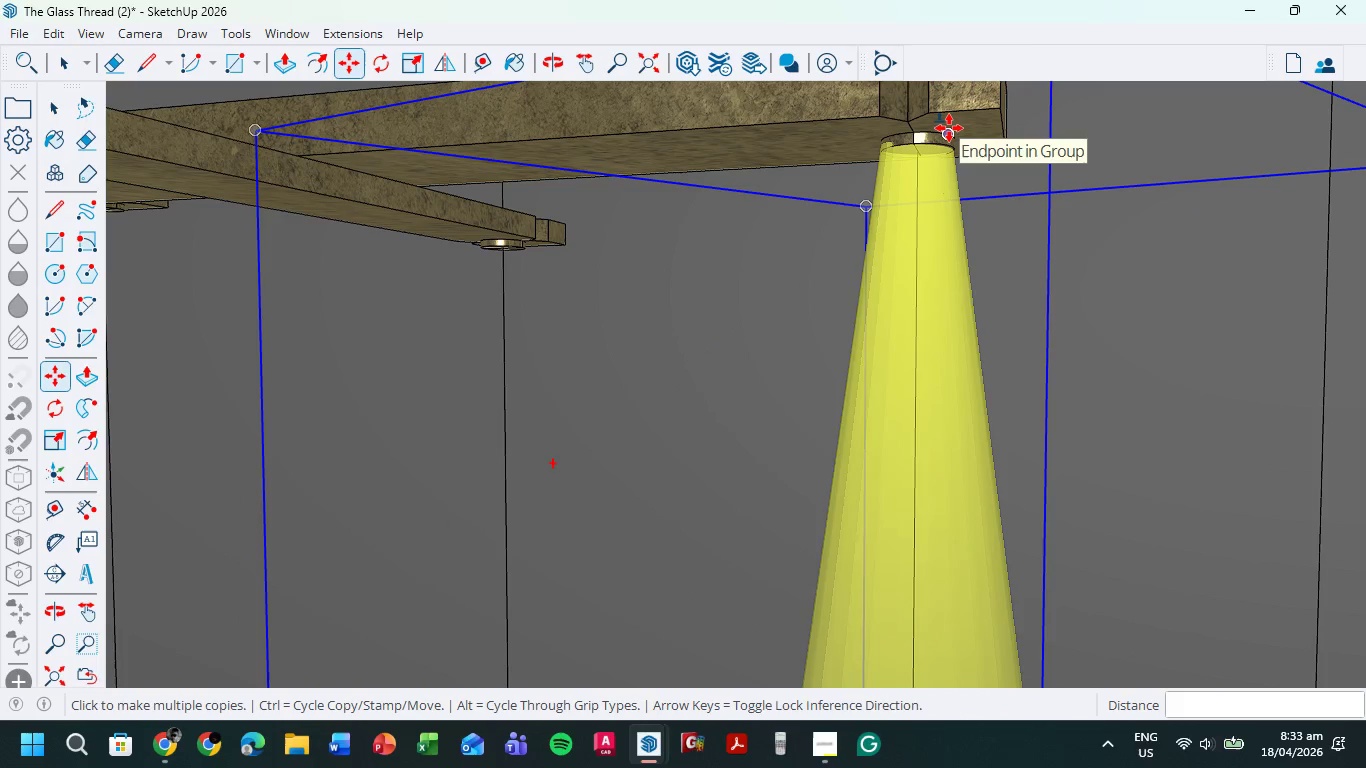 
key(Control+ControlLeft)
 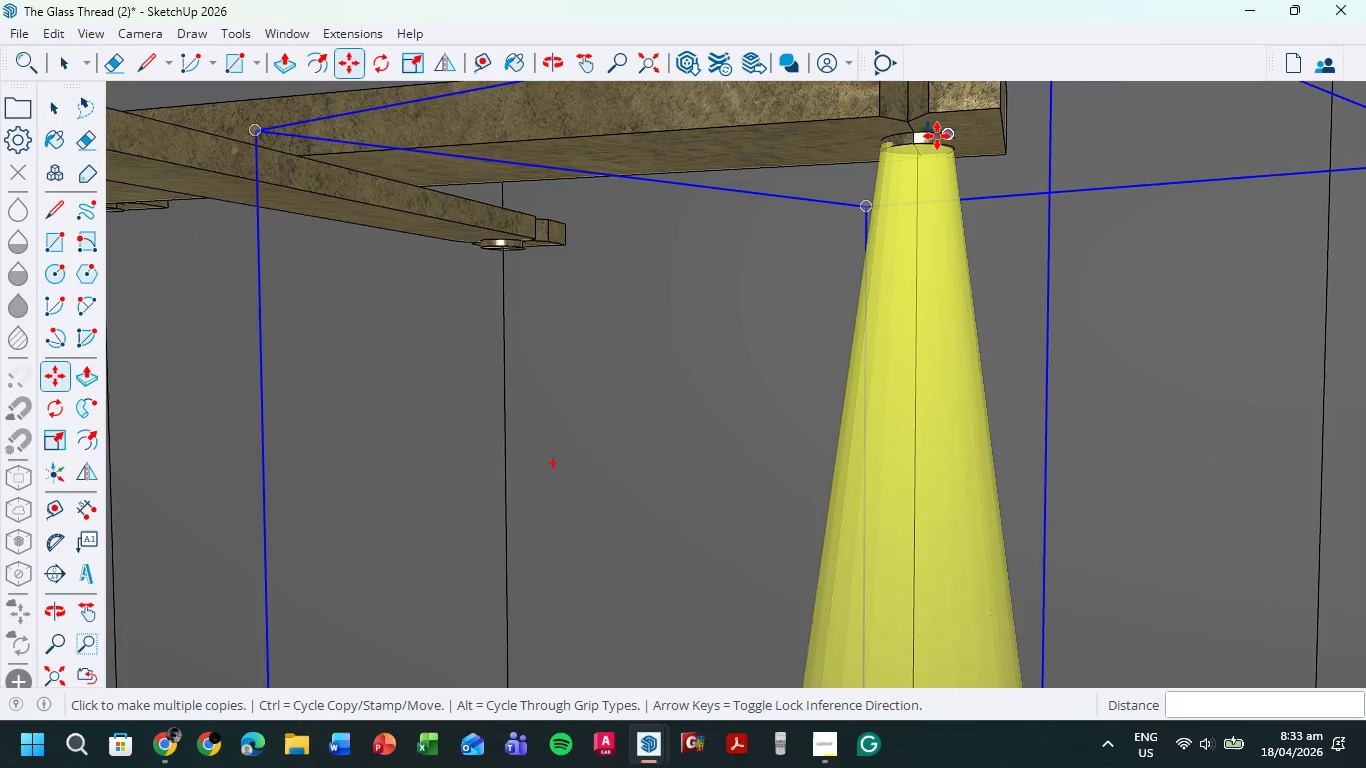 
scroll: coordinate [892, 183], scroll_direction: up, amount: 33.0
 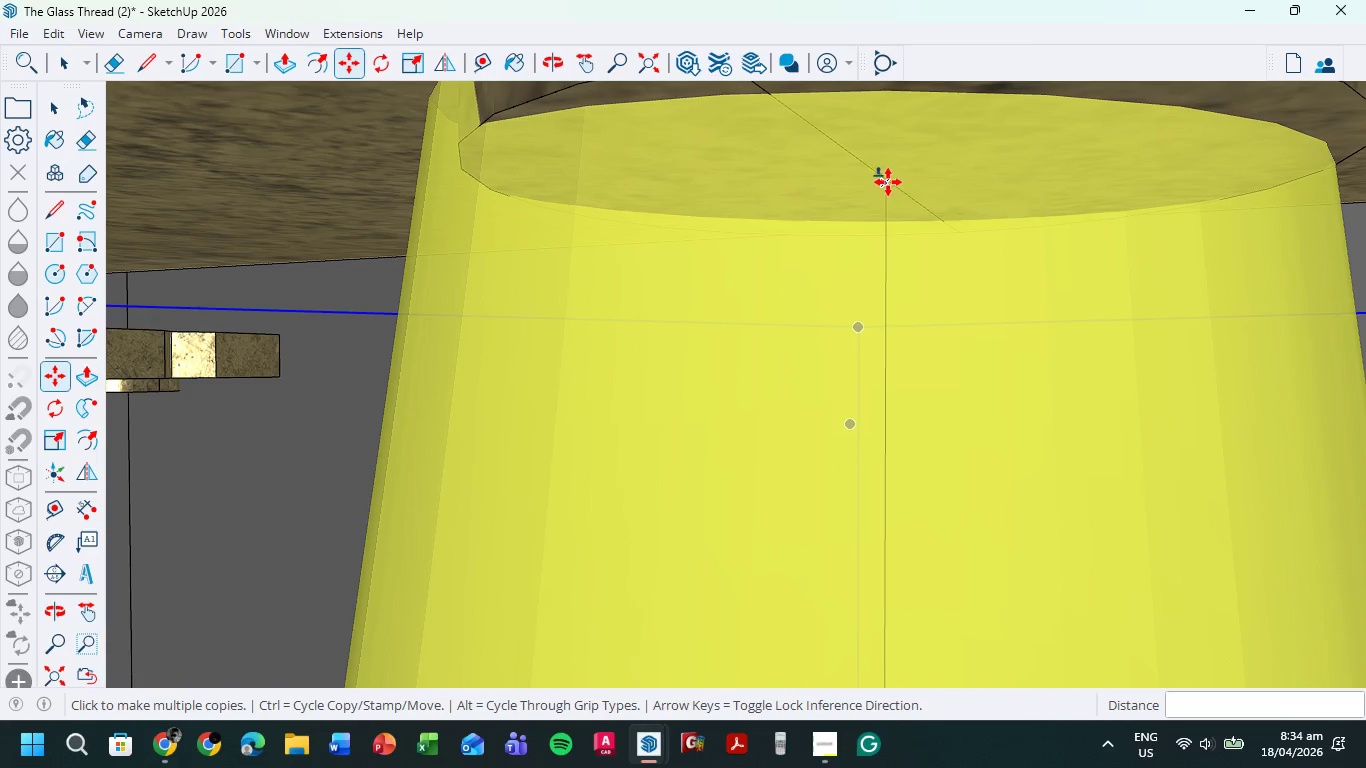 
left_click([888, 182])
 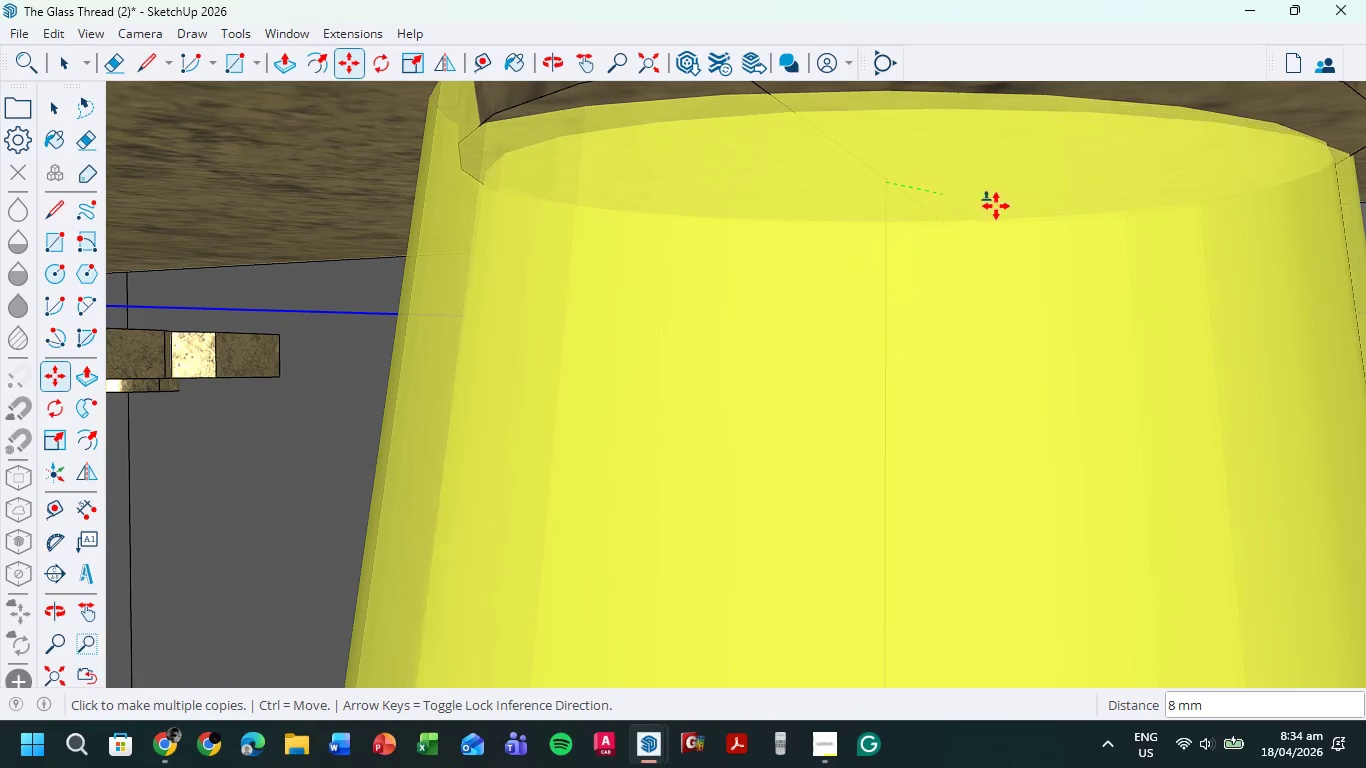 
scroll: coordinate [1094, 251], scroll_direction: down, amount: 22.0
 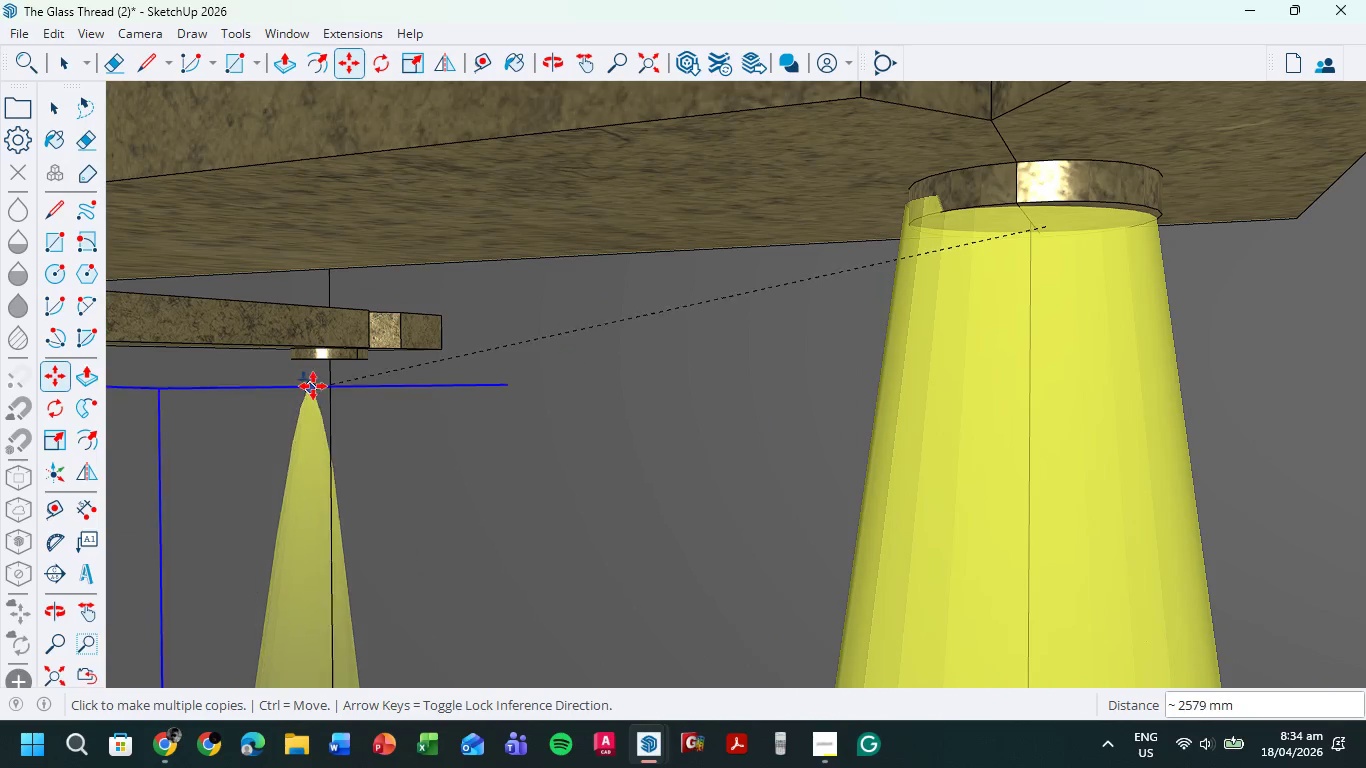 
scroll: coordinate [378, 270], scroll_direction: up, amount: 19.0
 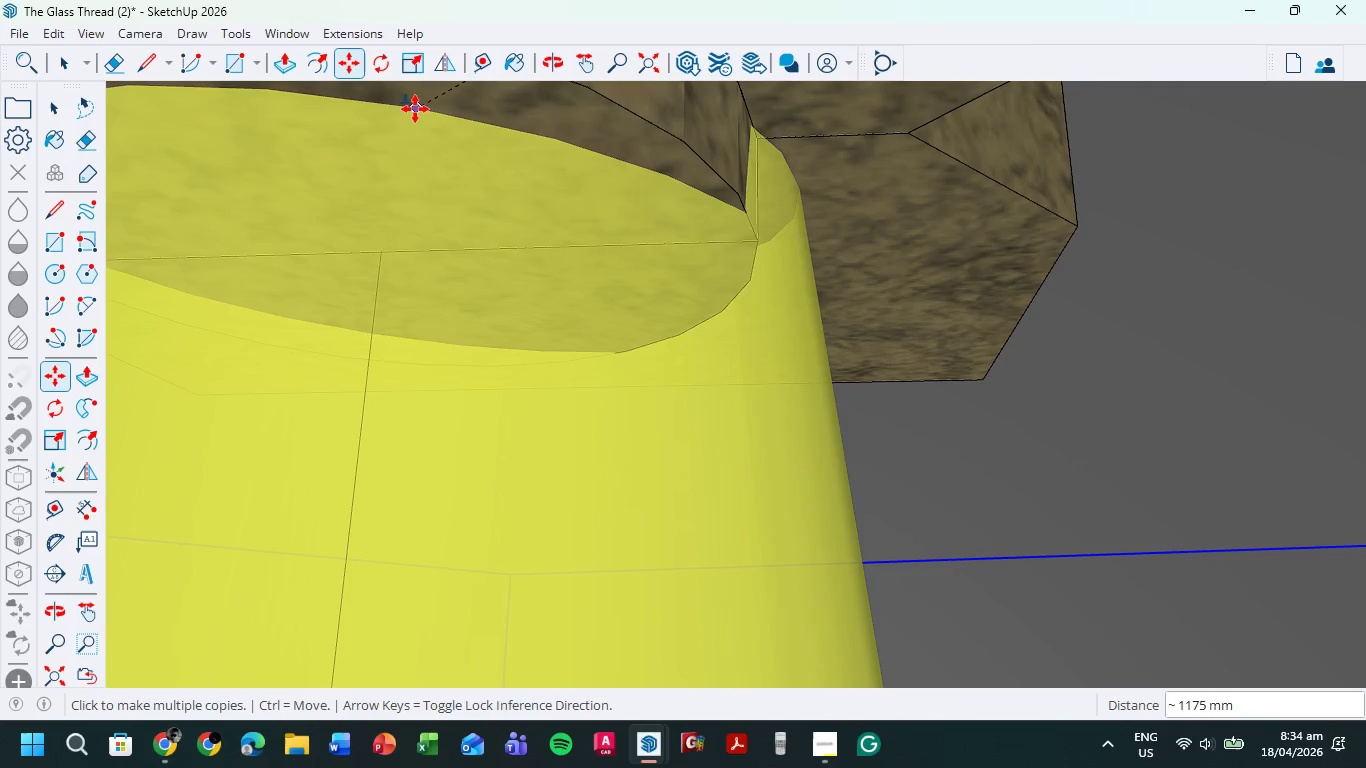 
hold_key(key=ShiftLeft, duration=0.83)
 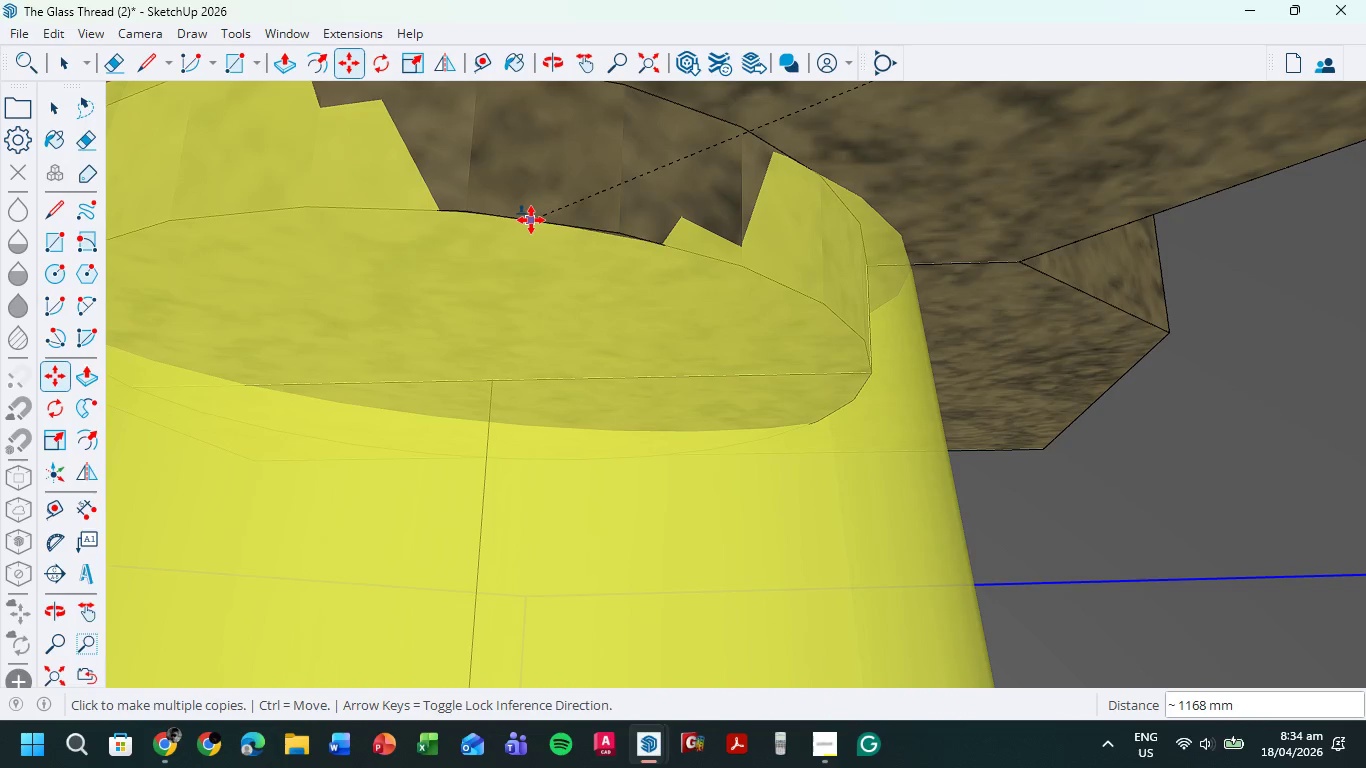 
left_click([531, 220])
 